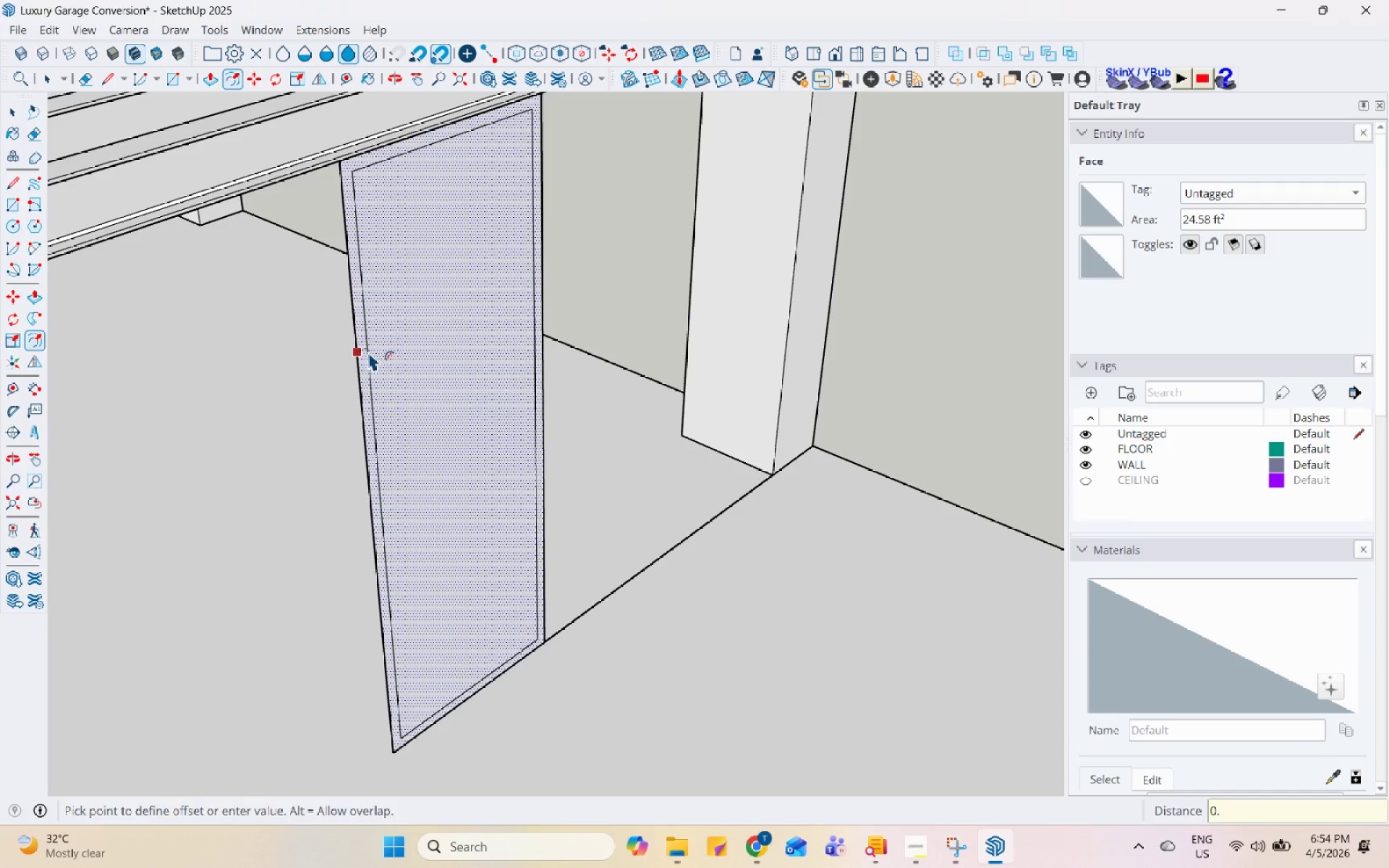 
key(Numpad1)
 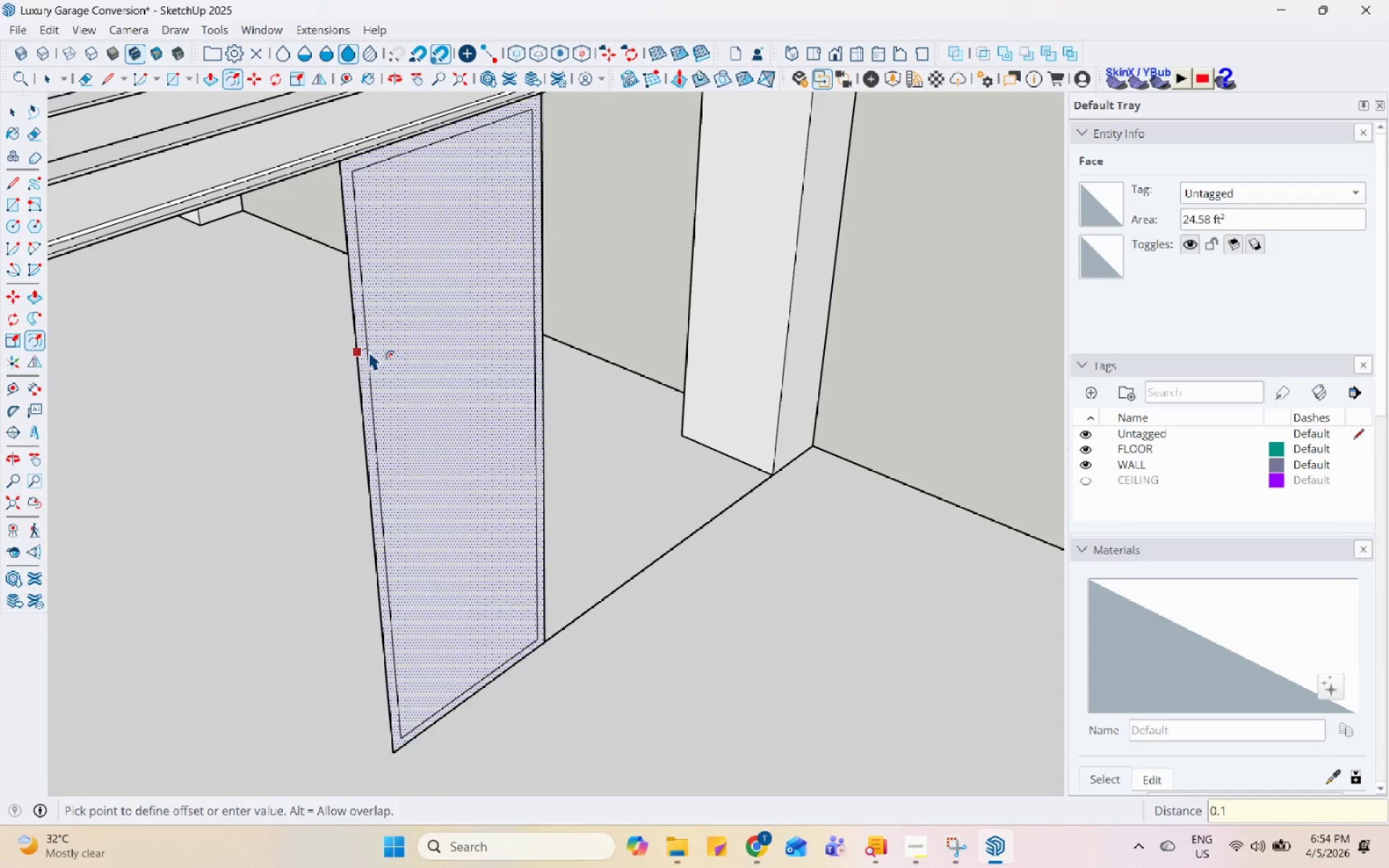 
key(Enter)
 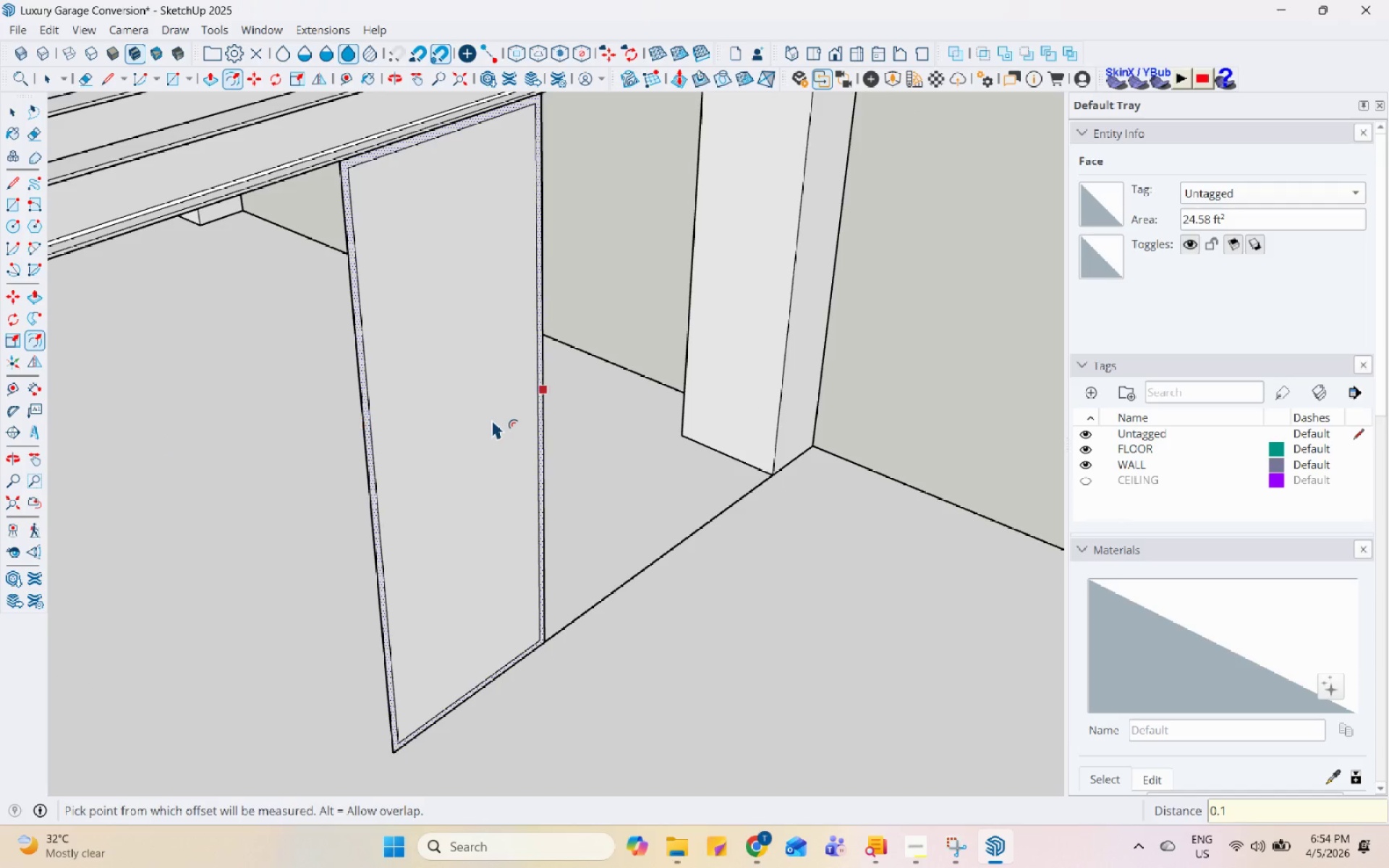 
key(Space)
 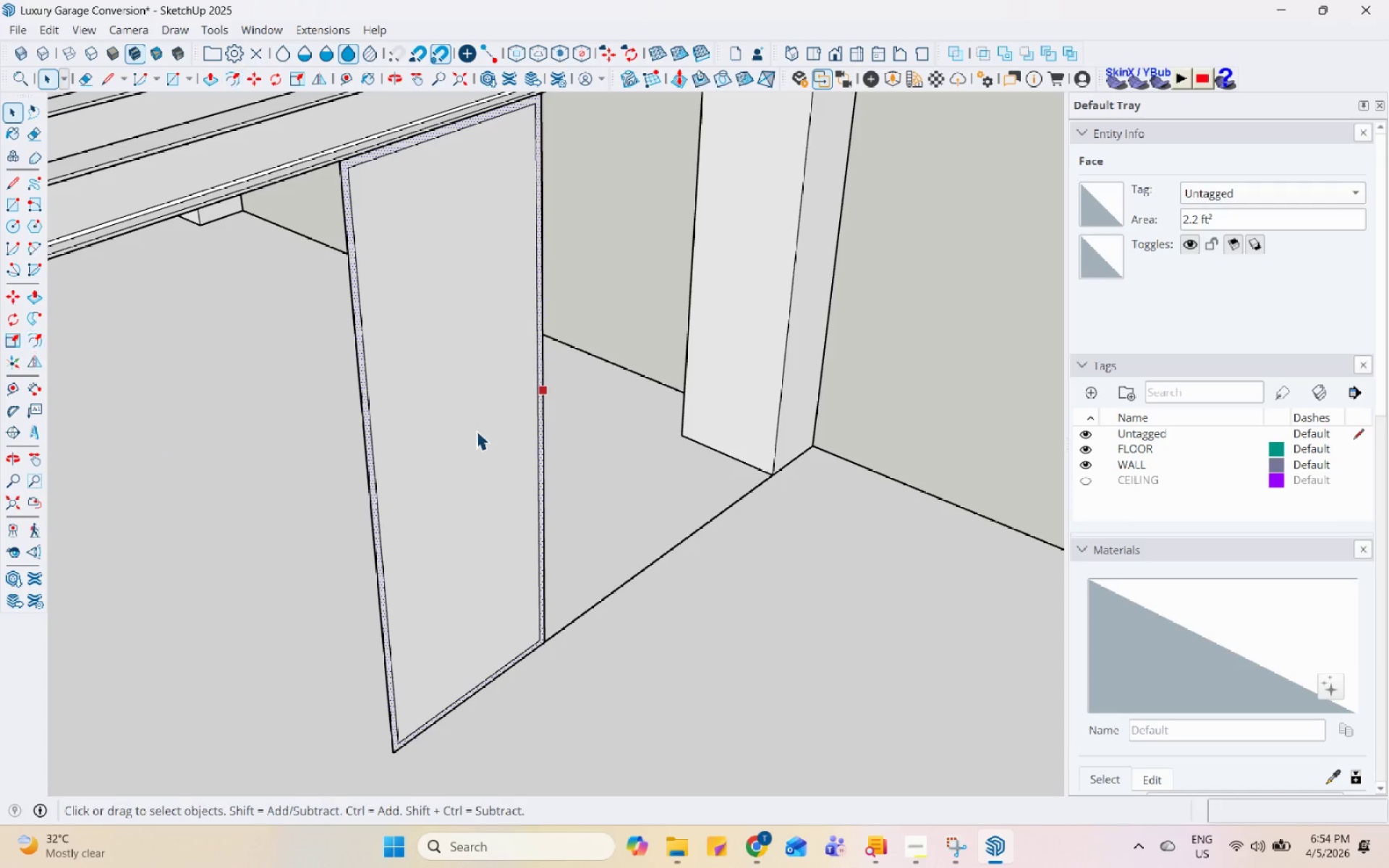 
left_click([476, 430])
 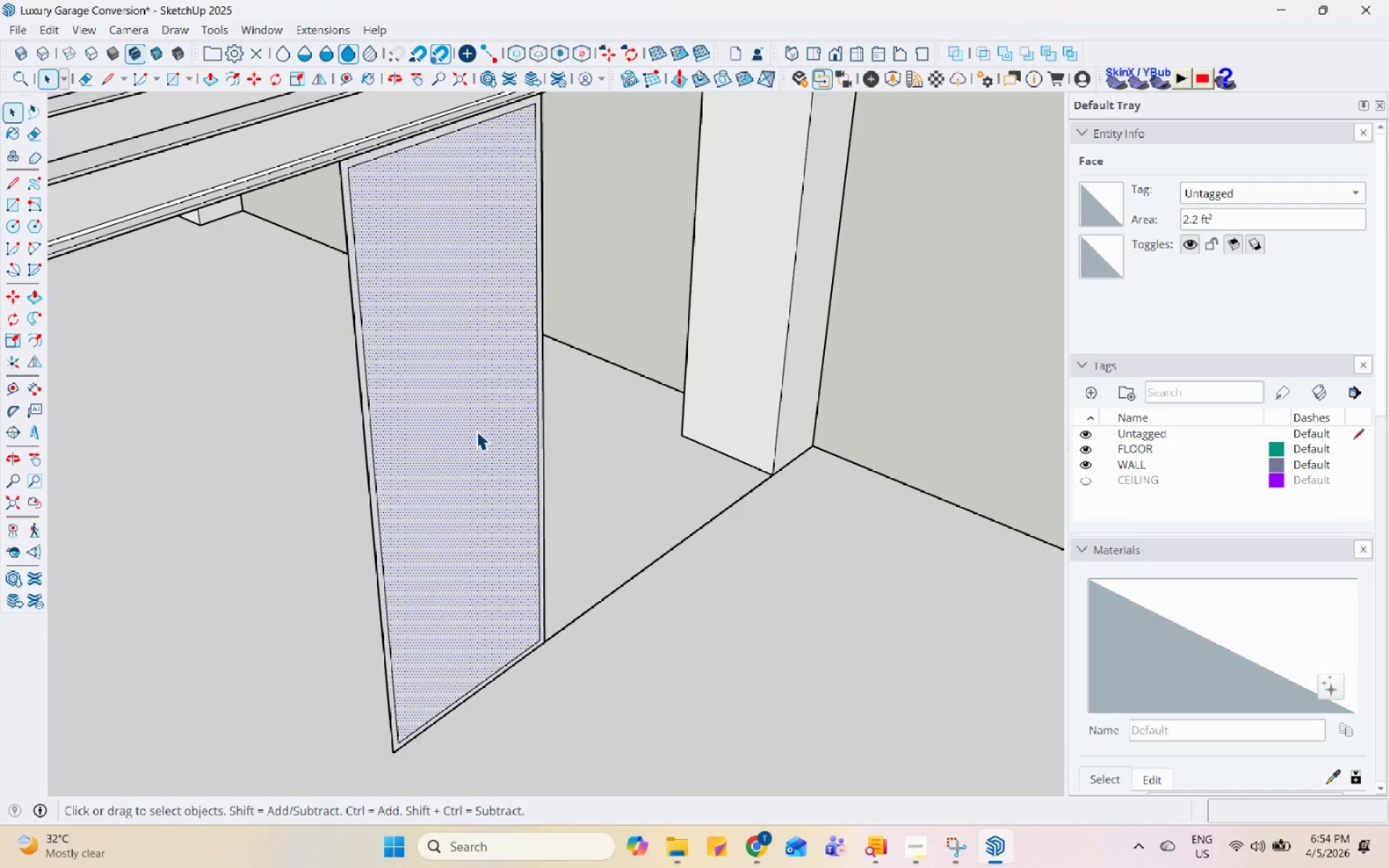 
right_click([476, 430])
 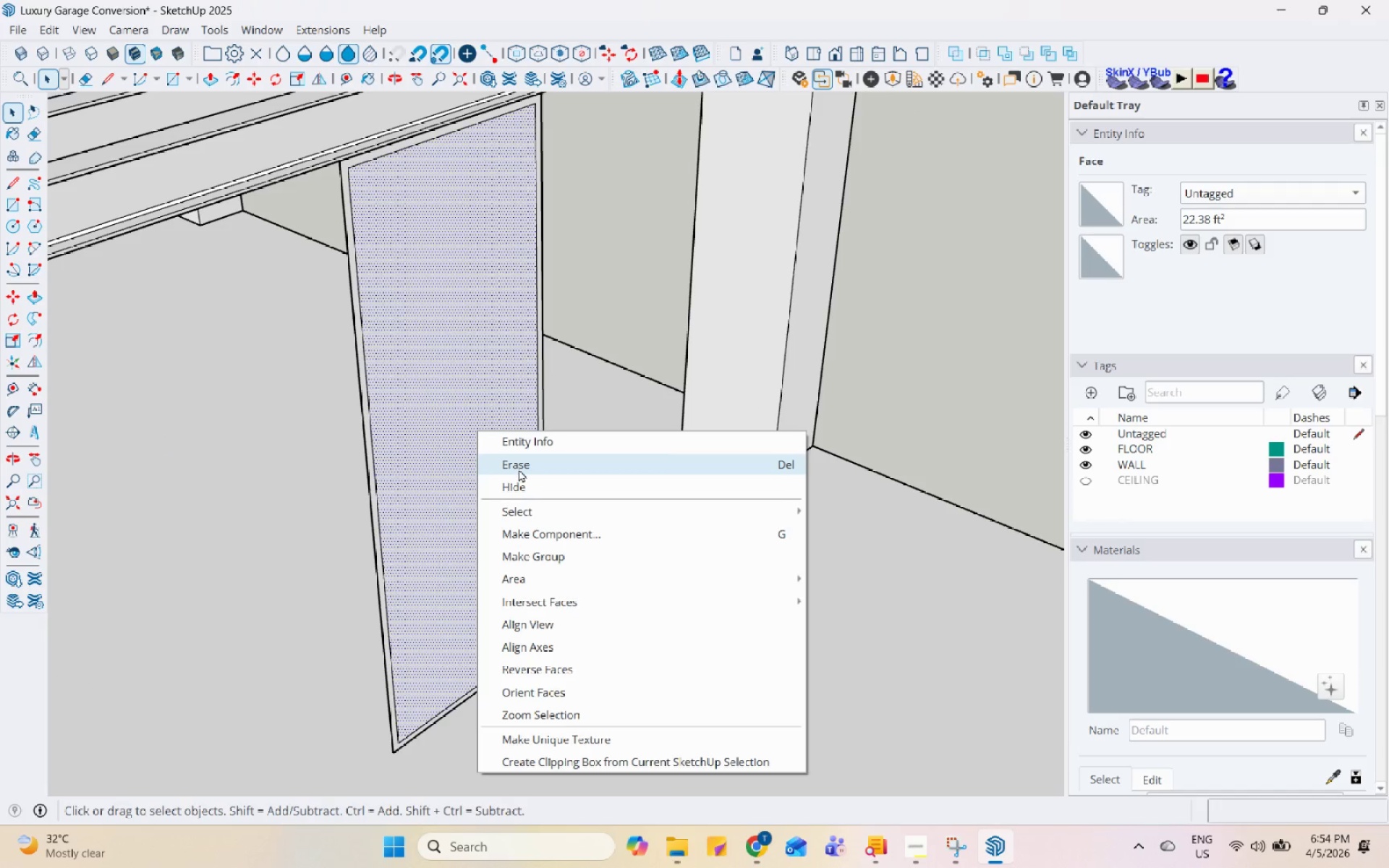 
left_click([530, 461])
 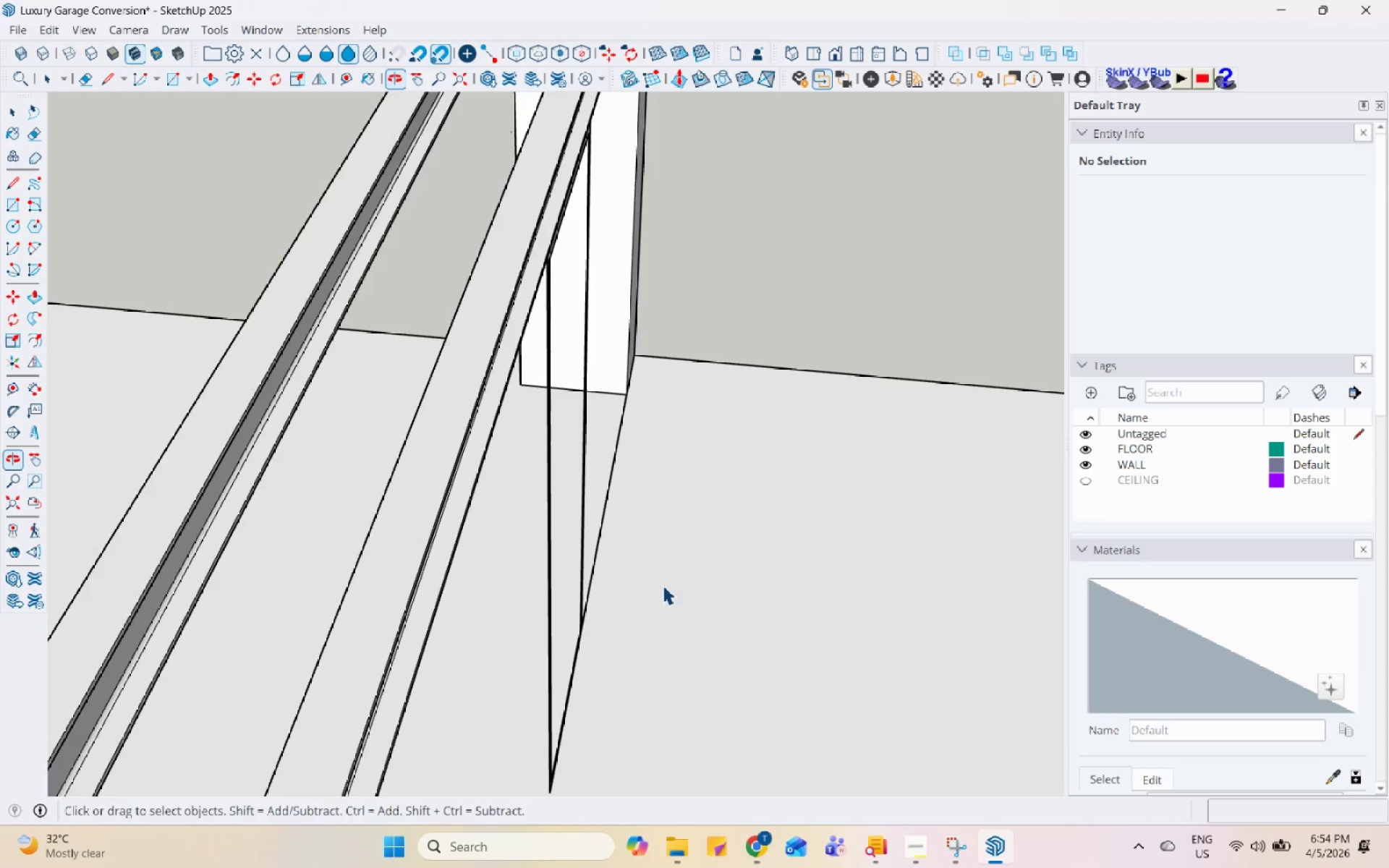 
left_click([600, 547])
 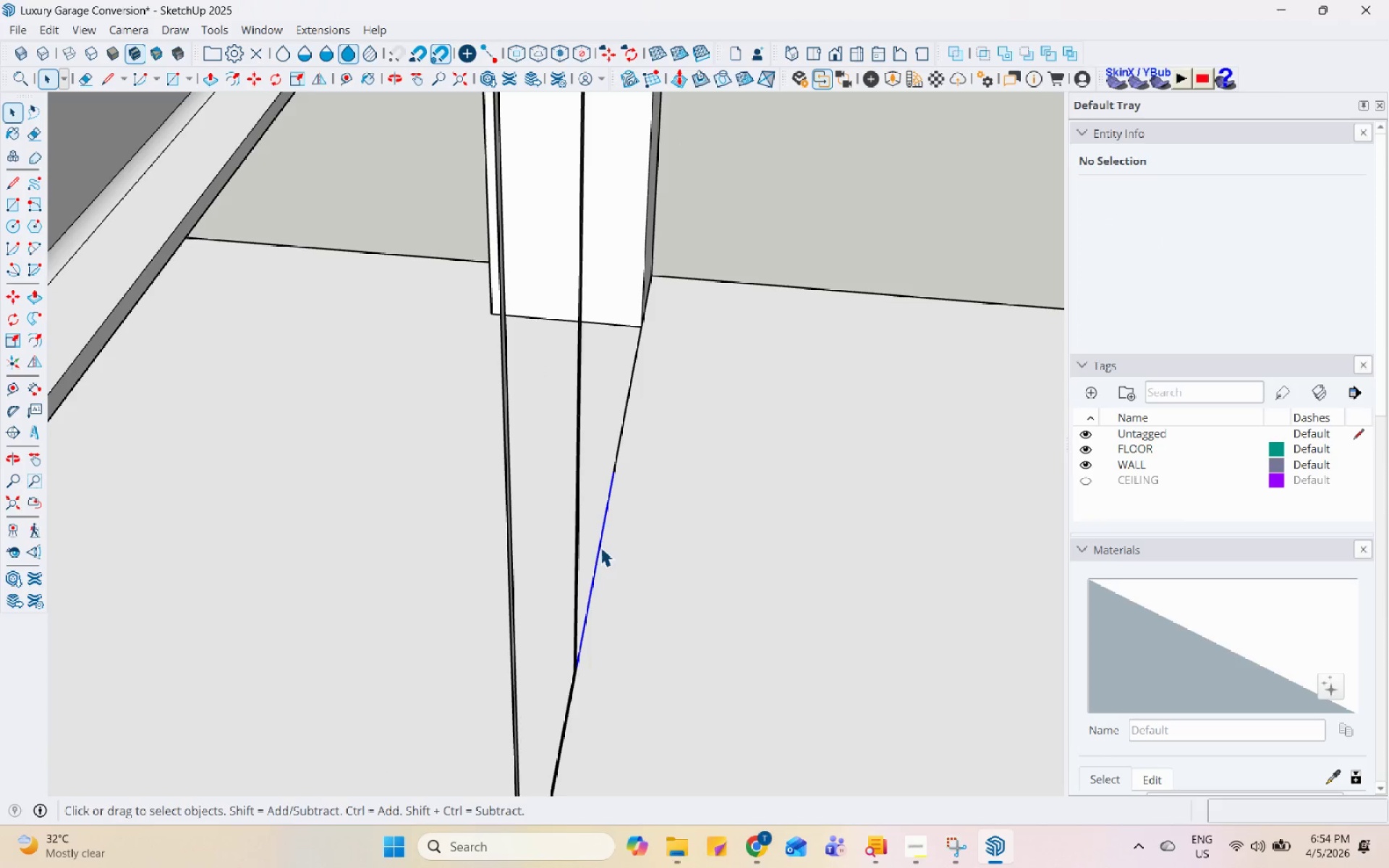 
scroll: coordinate [589, 553], scroll_direction: up, amount: 4.0
 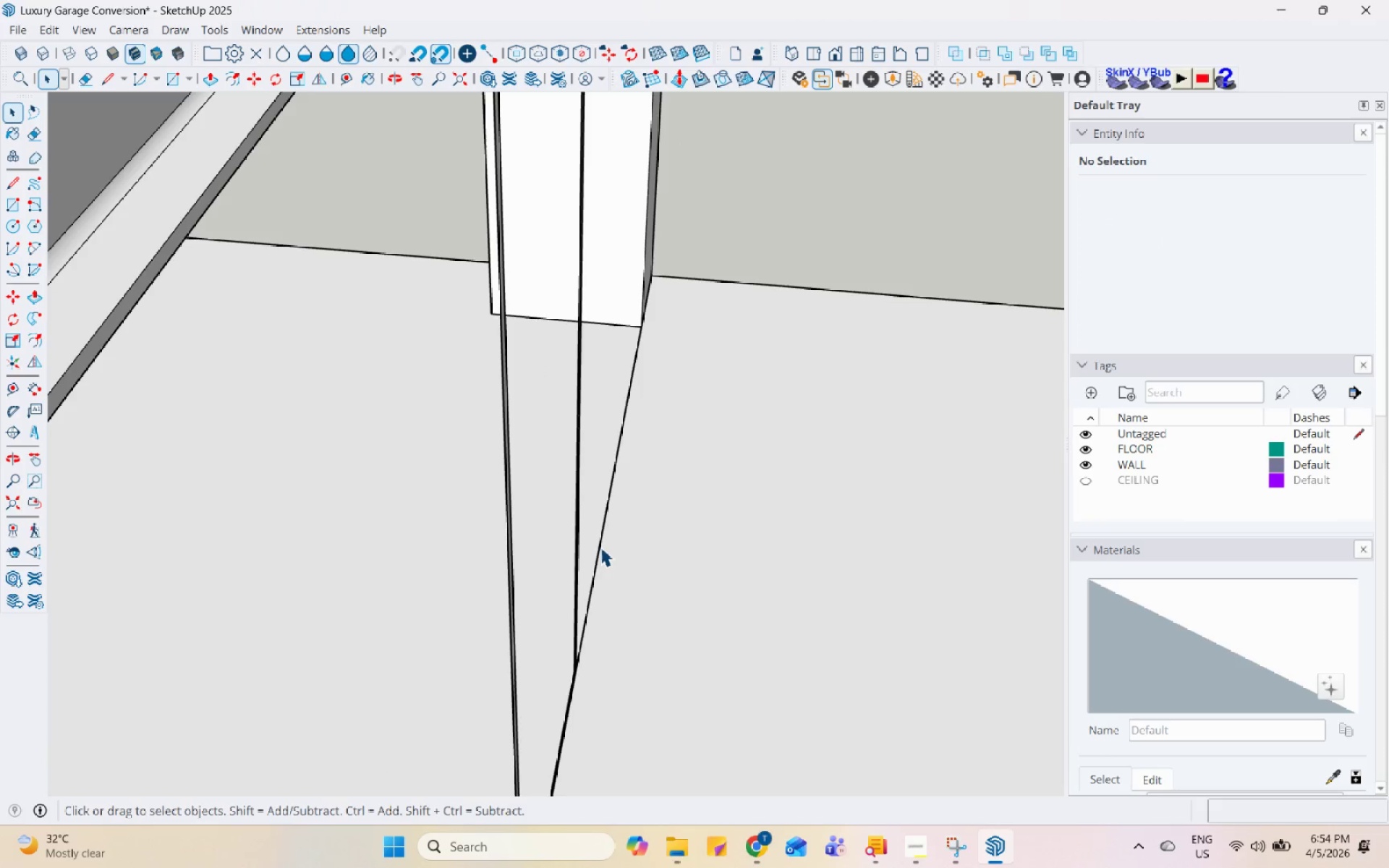 
right_click([600, 547])
 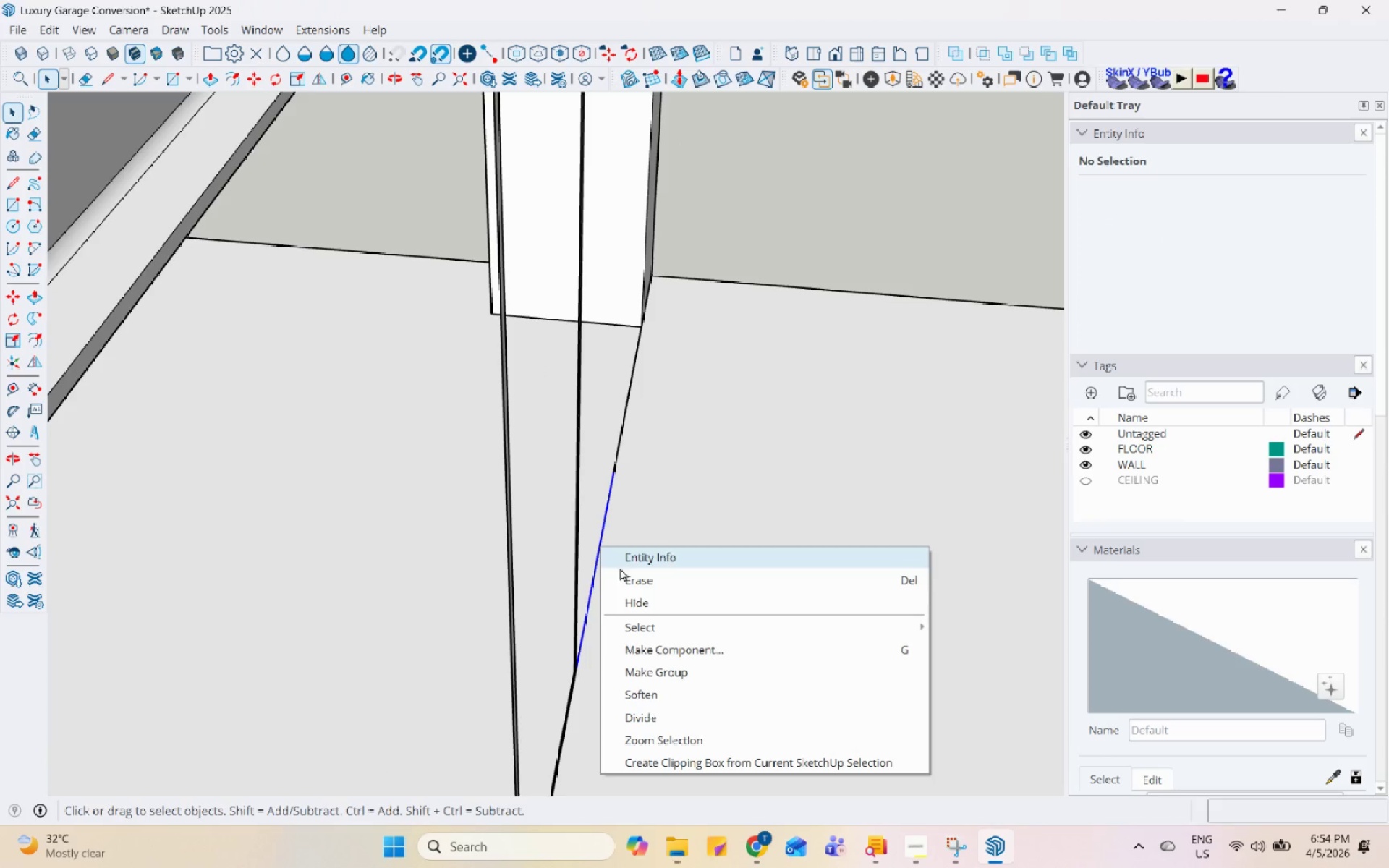 
left_click([624, 574])
 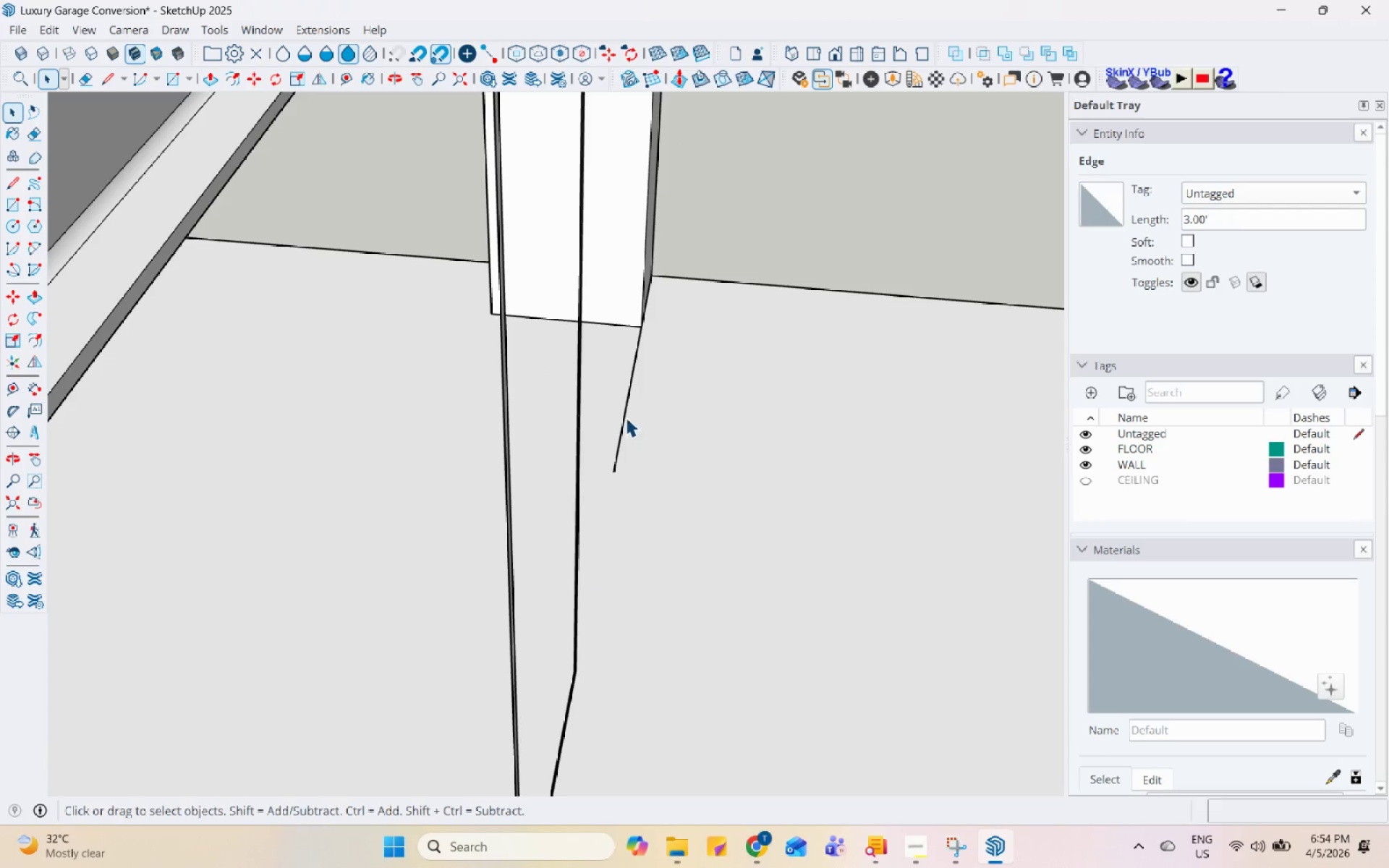 
left_click([626, 415])
 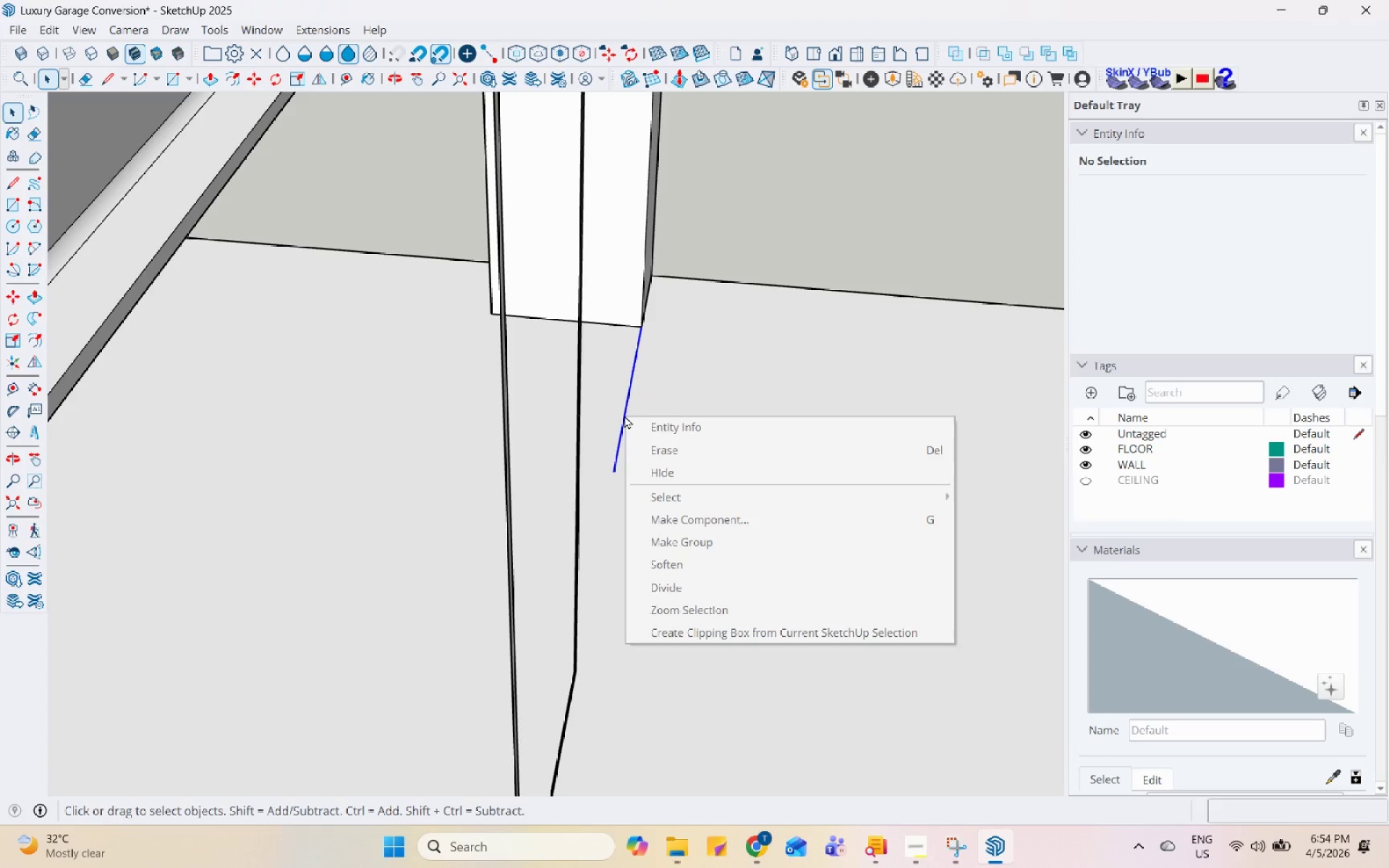 
left_click([649, 454])
 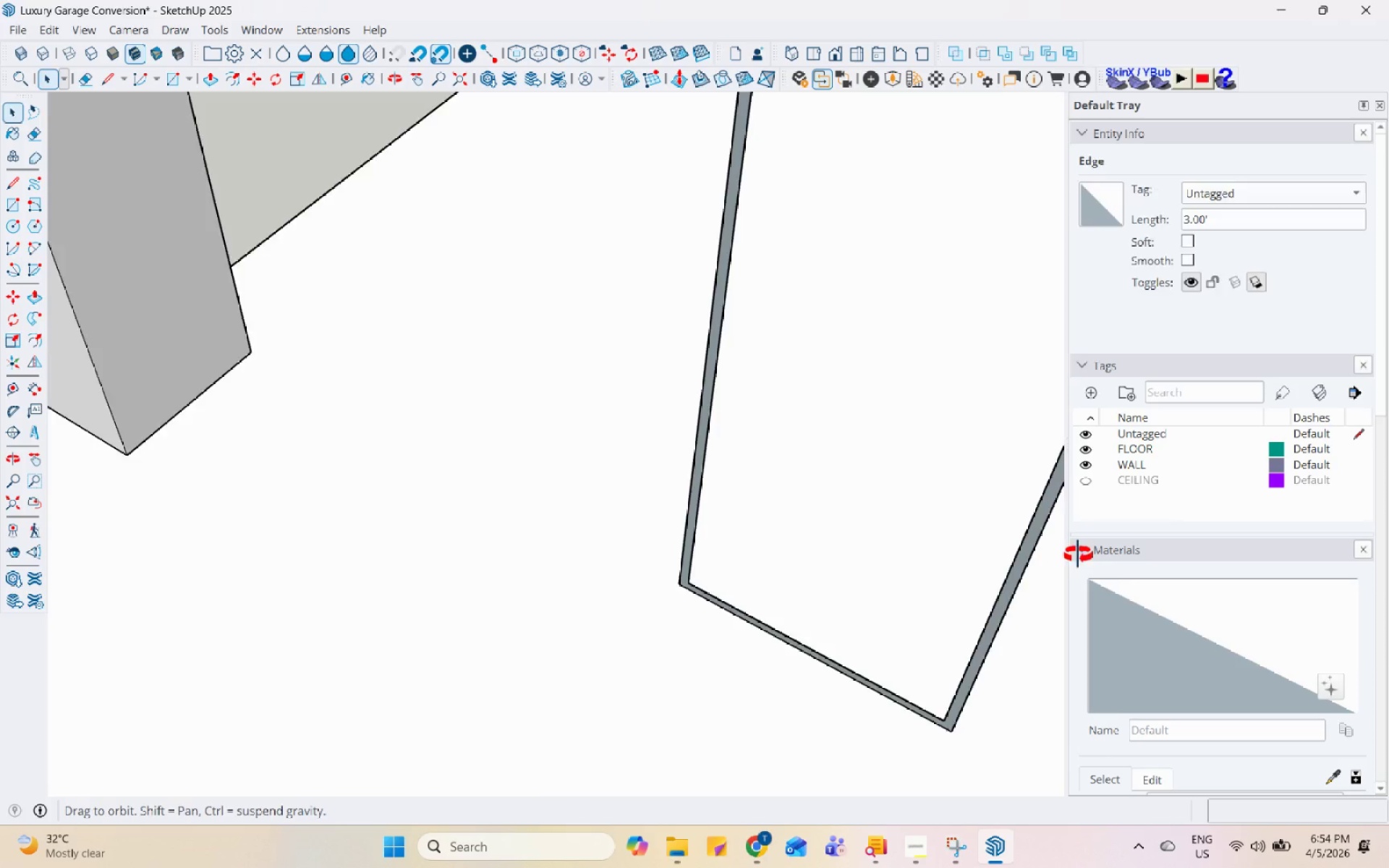 
scroll: coordinate [564, 567], scroll_direction: down, amount: 5.0
 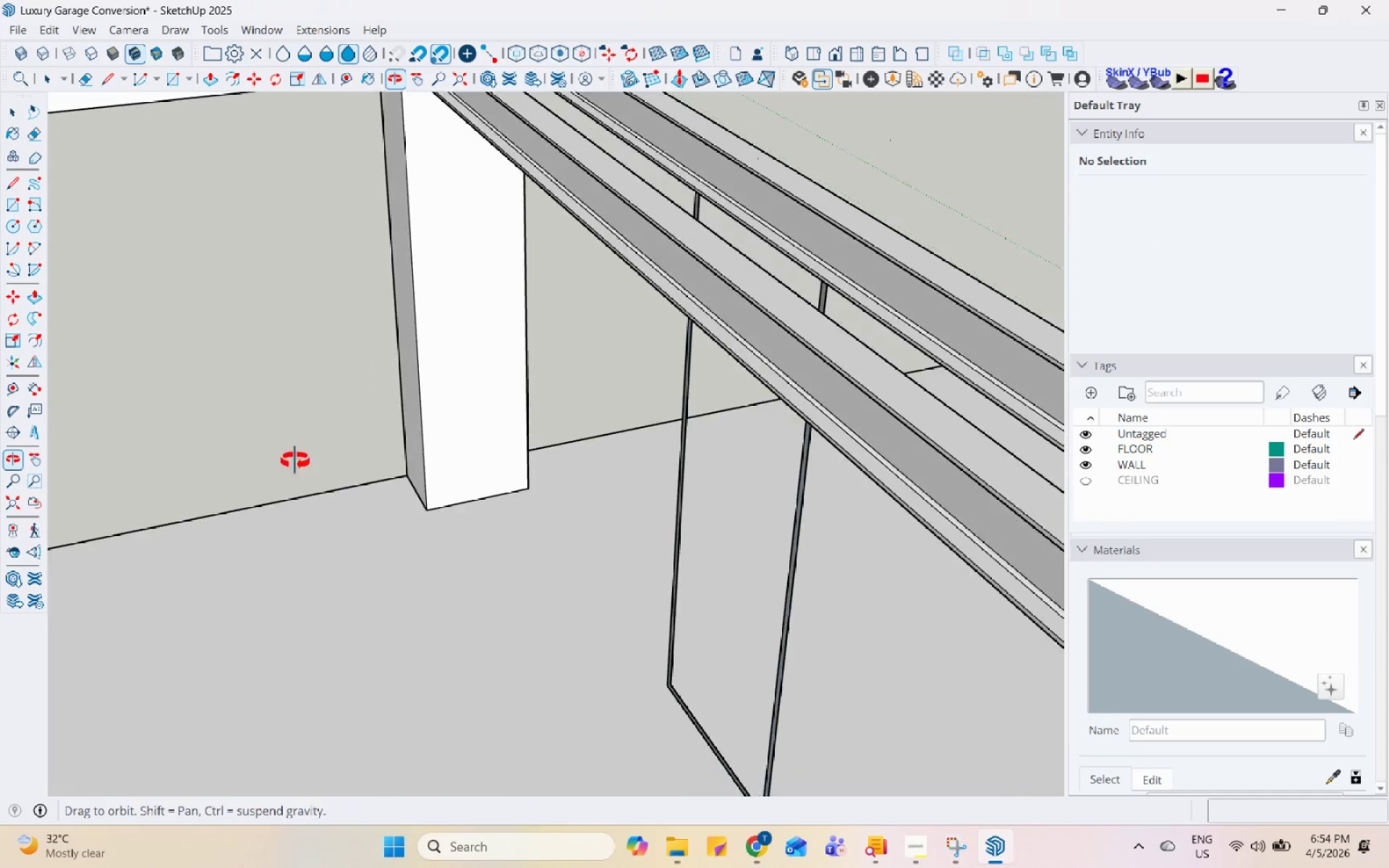 
scroll: coordinate [824, 224], scroll_direction: up, amount: 8.0
 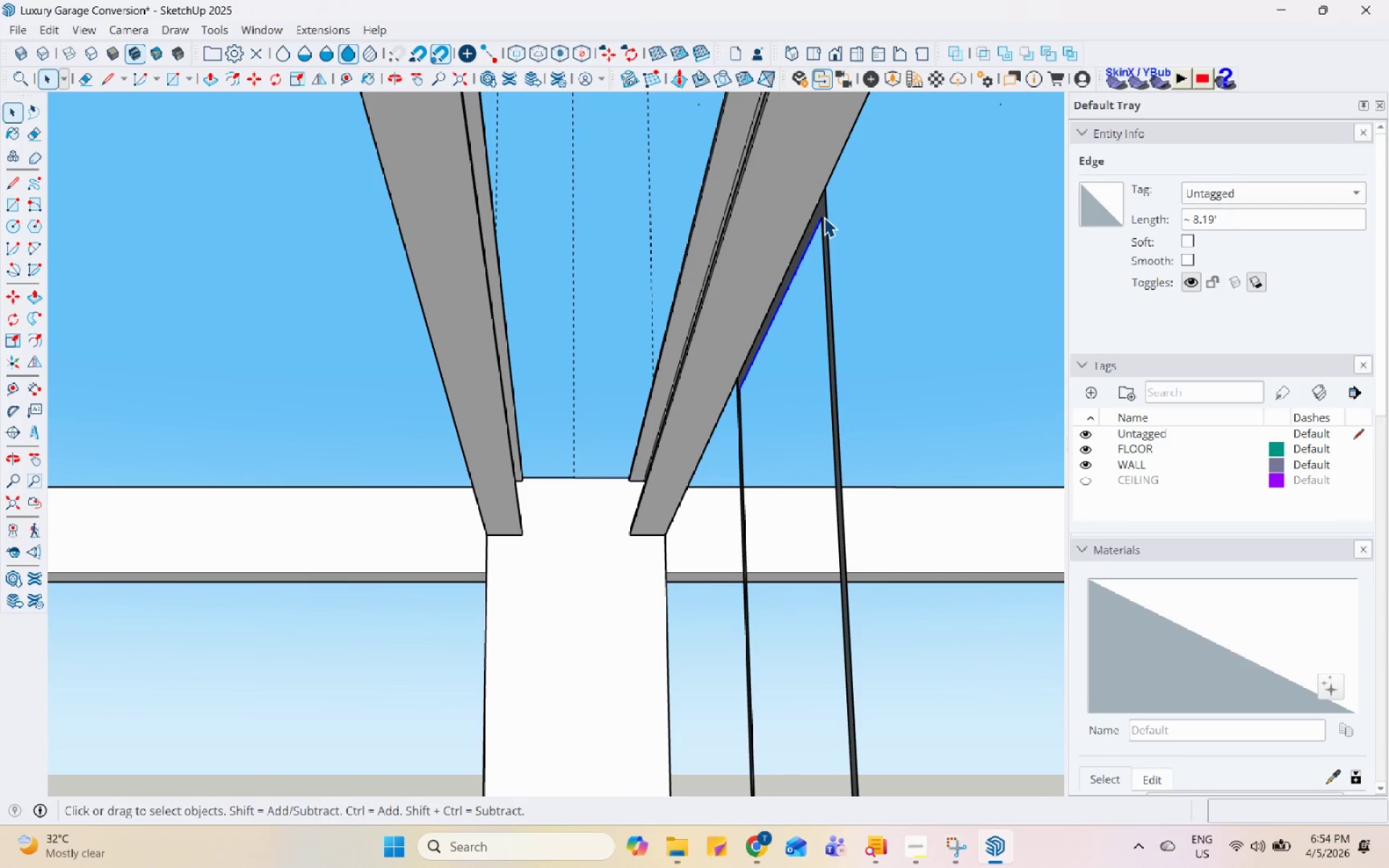 
left_click([820, 210])
 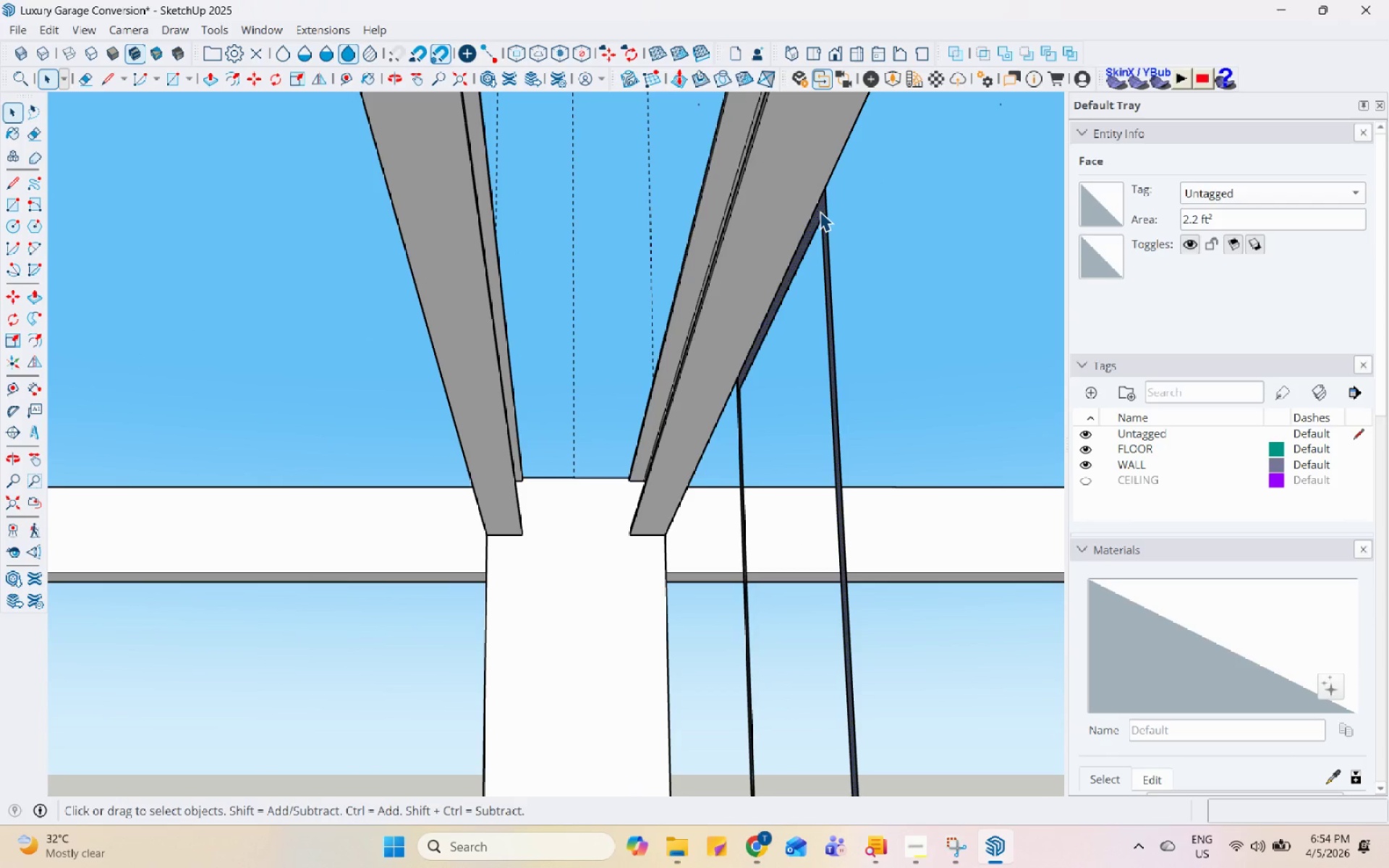 
key(P)
 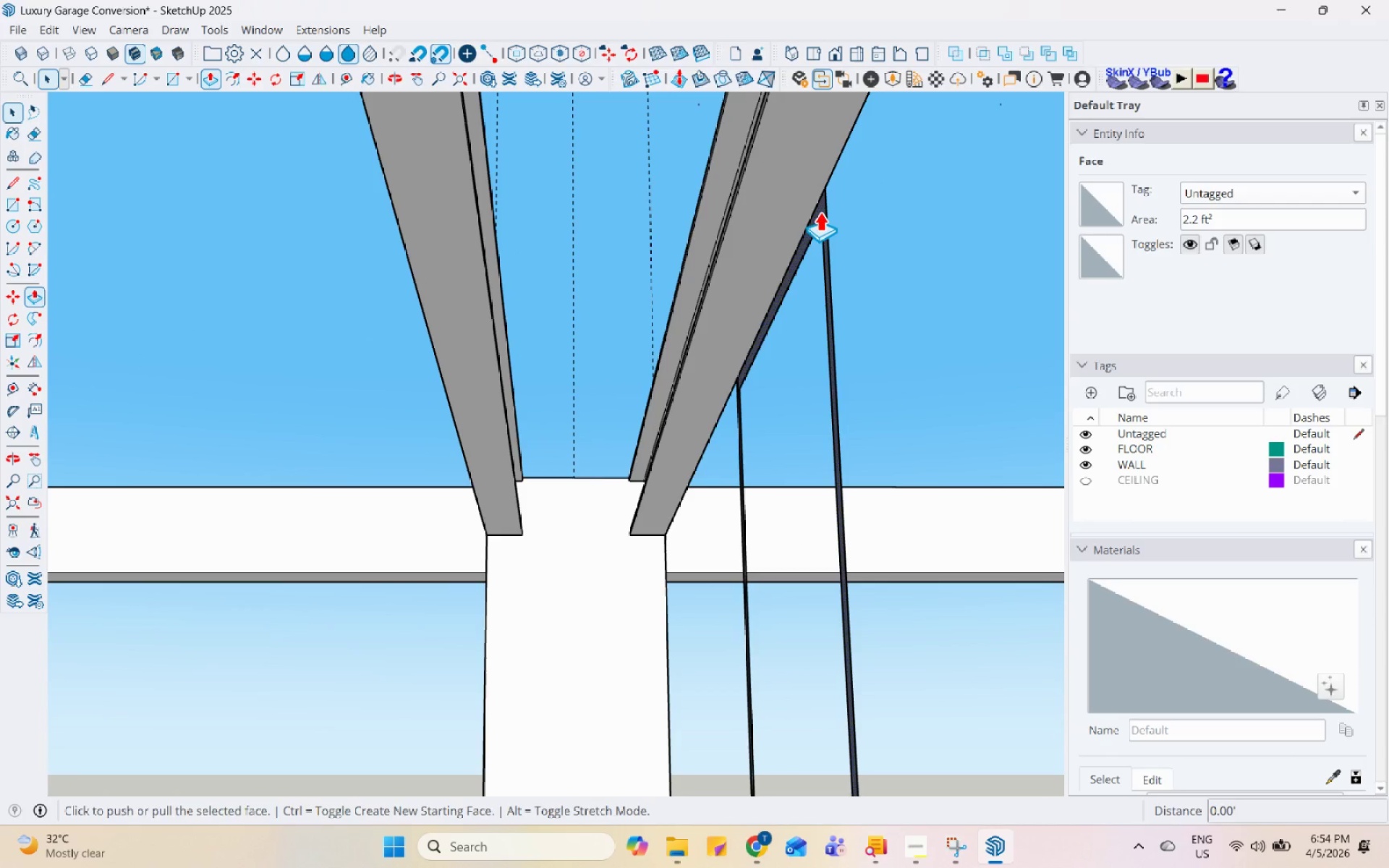 
left_click([820, 211])
 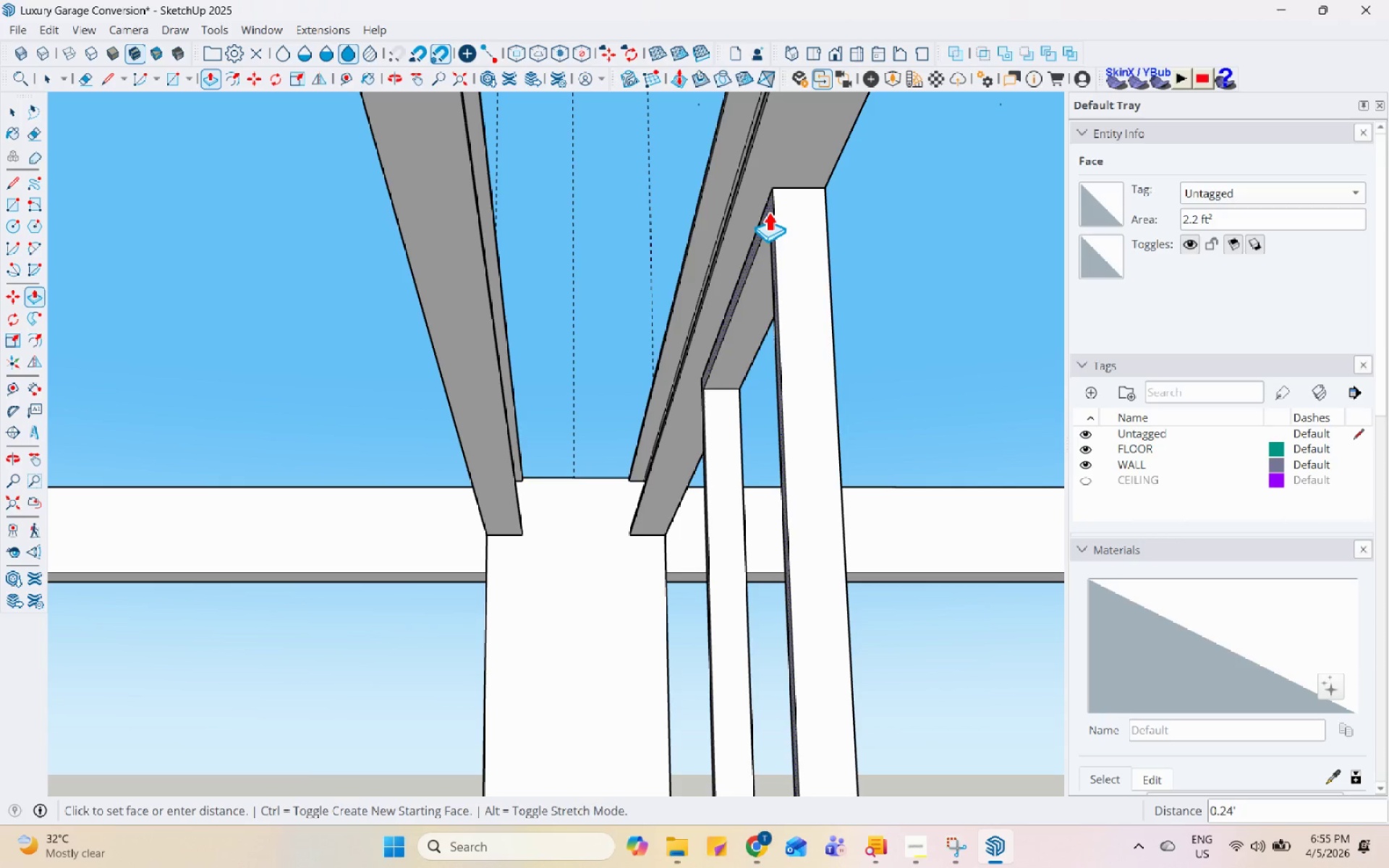 
key(Numpad0)
 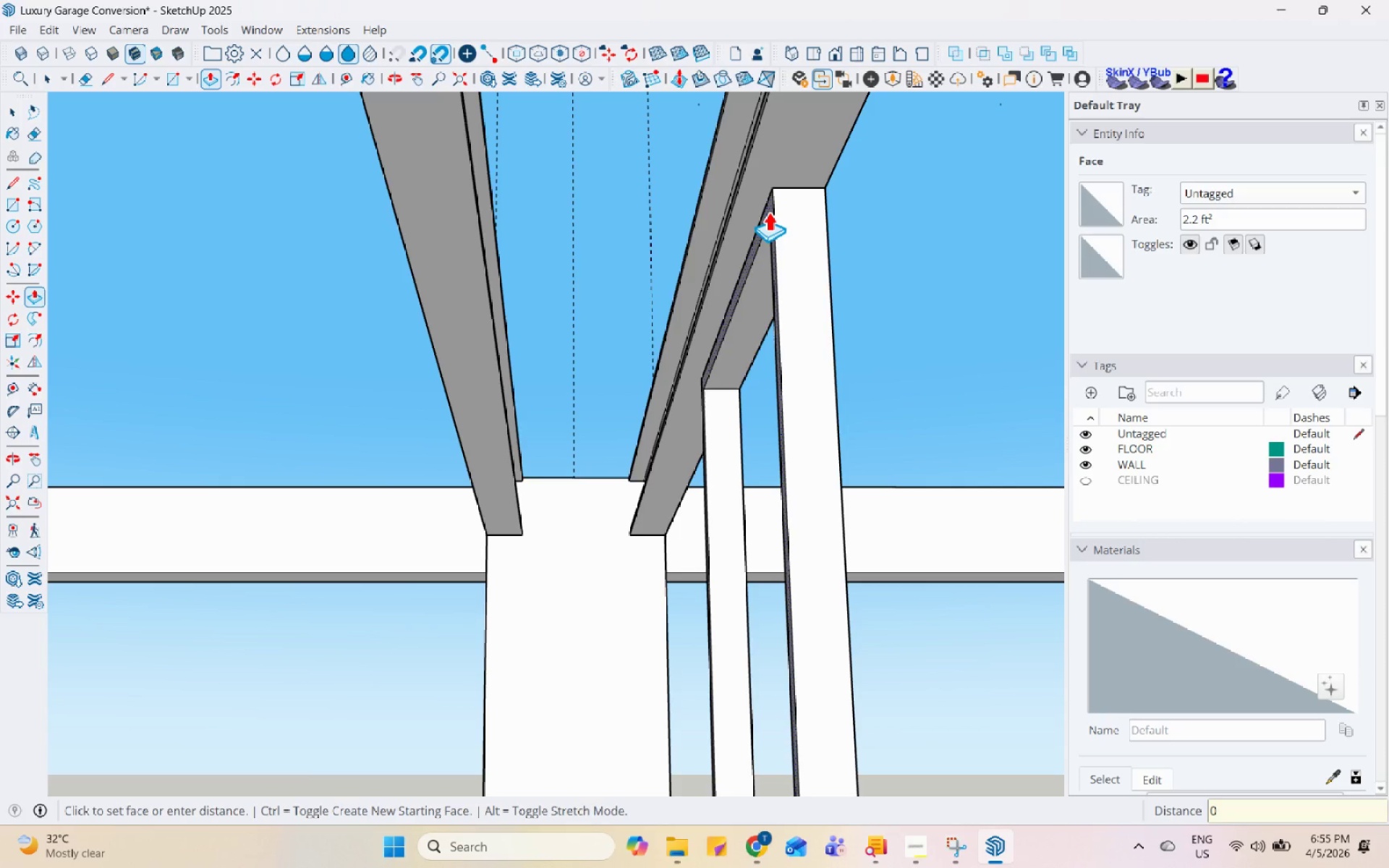 
key(NumpadDecimal)
 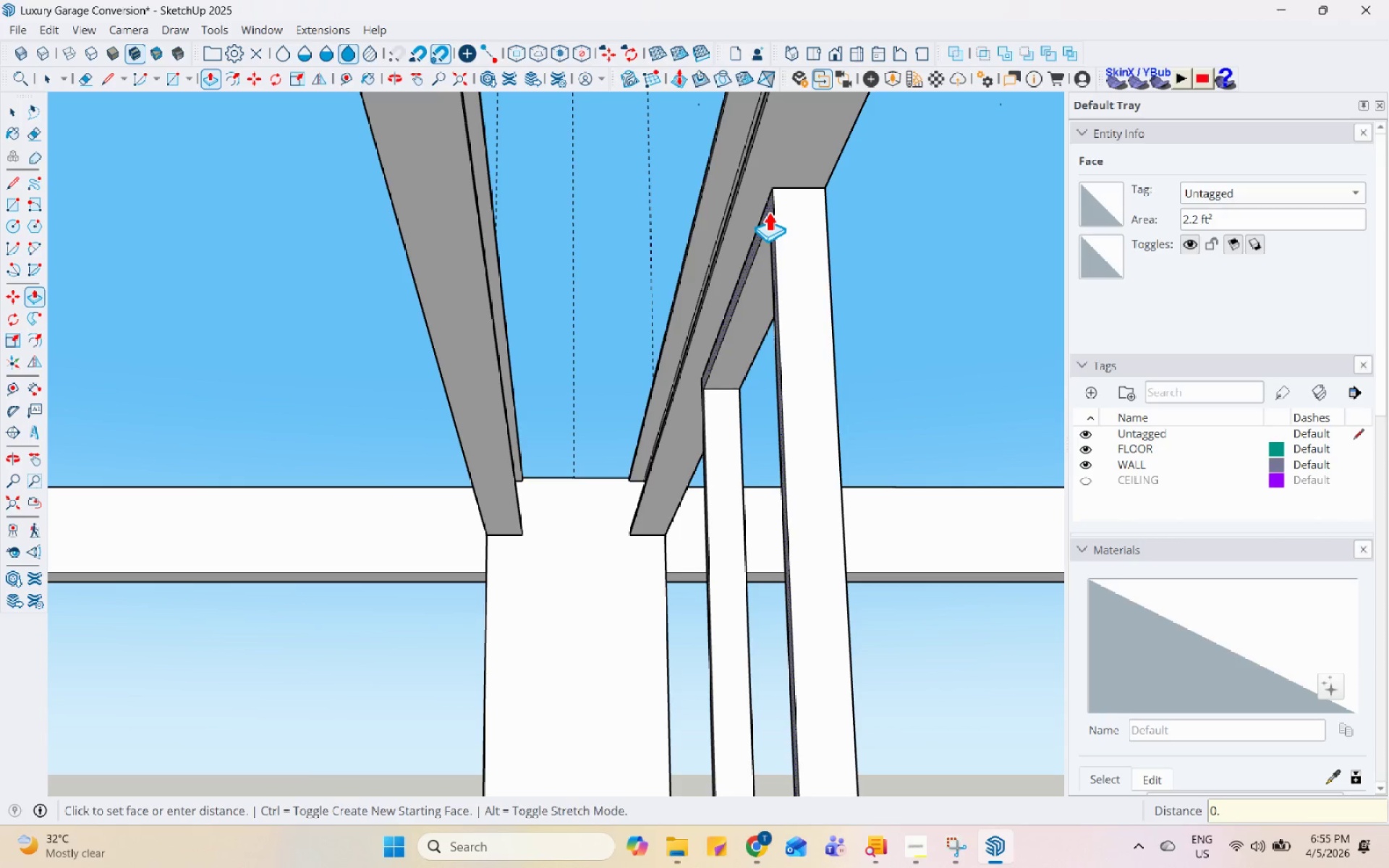 
key(Numpad2)
 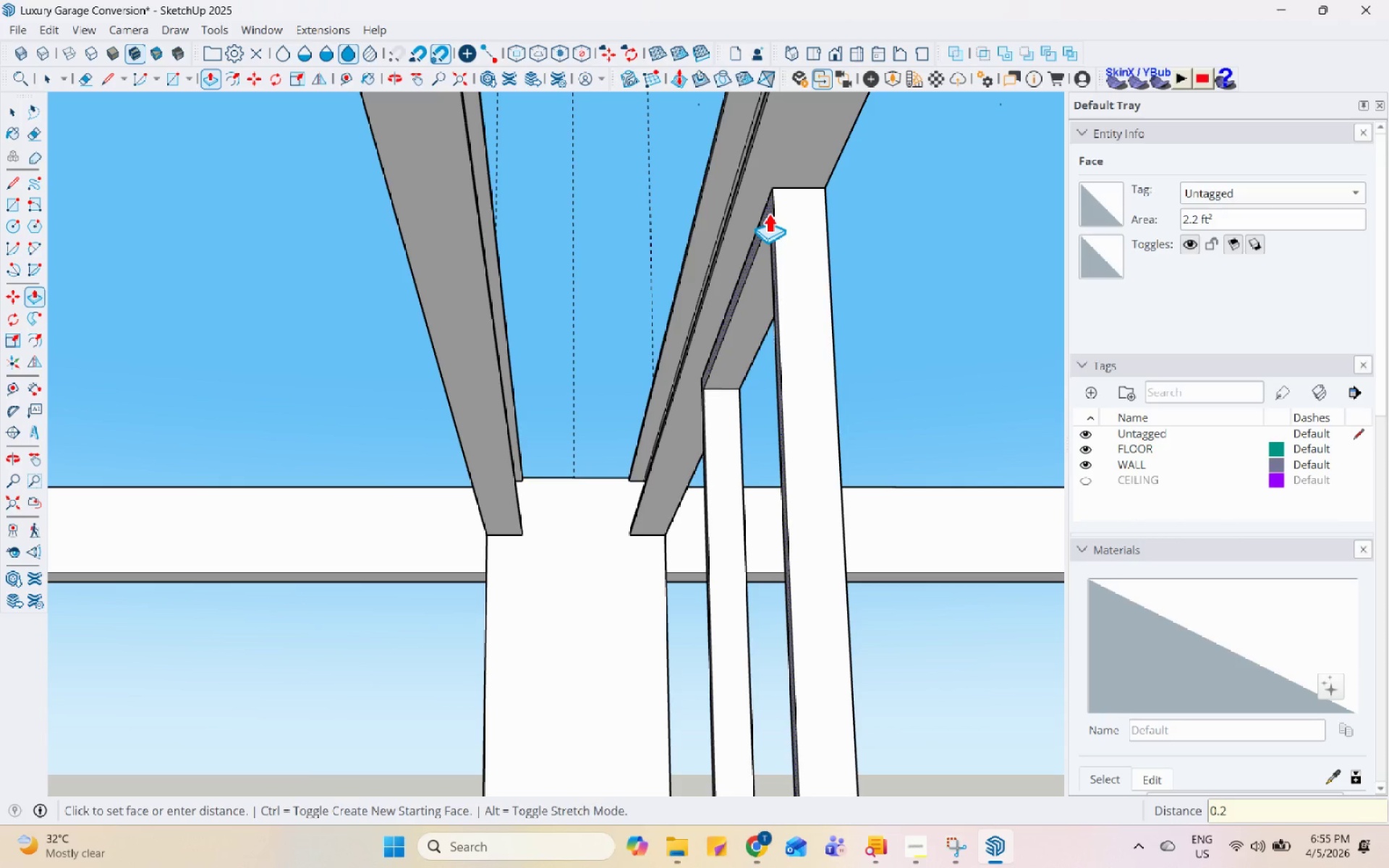 
key(Numpad5)
 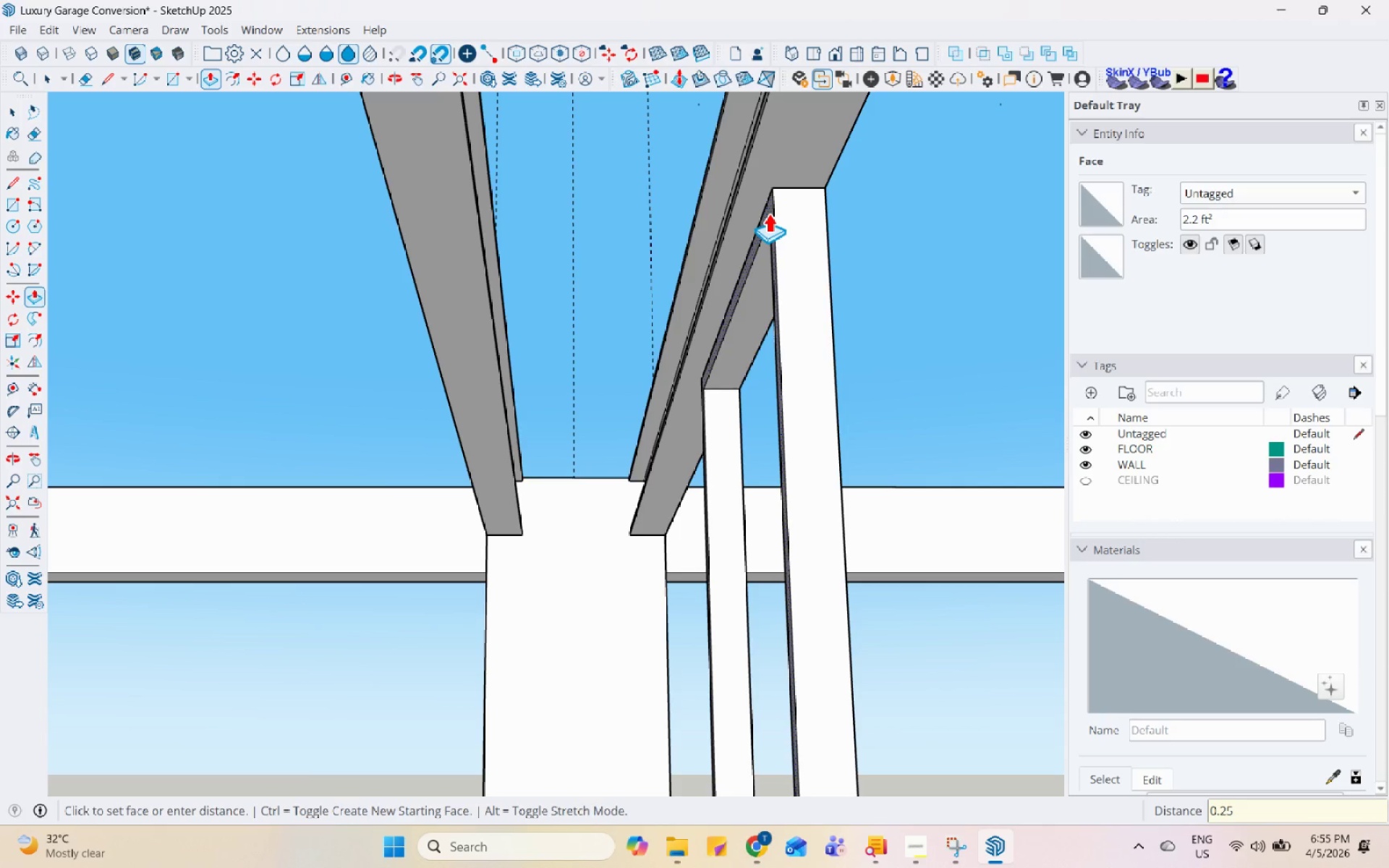 
key(Enter)
 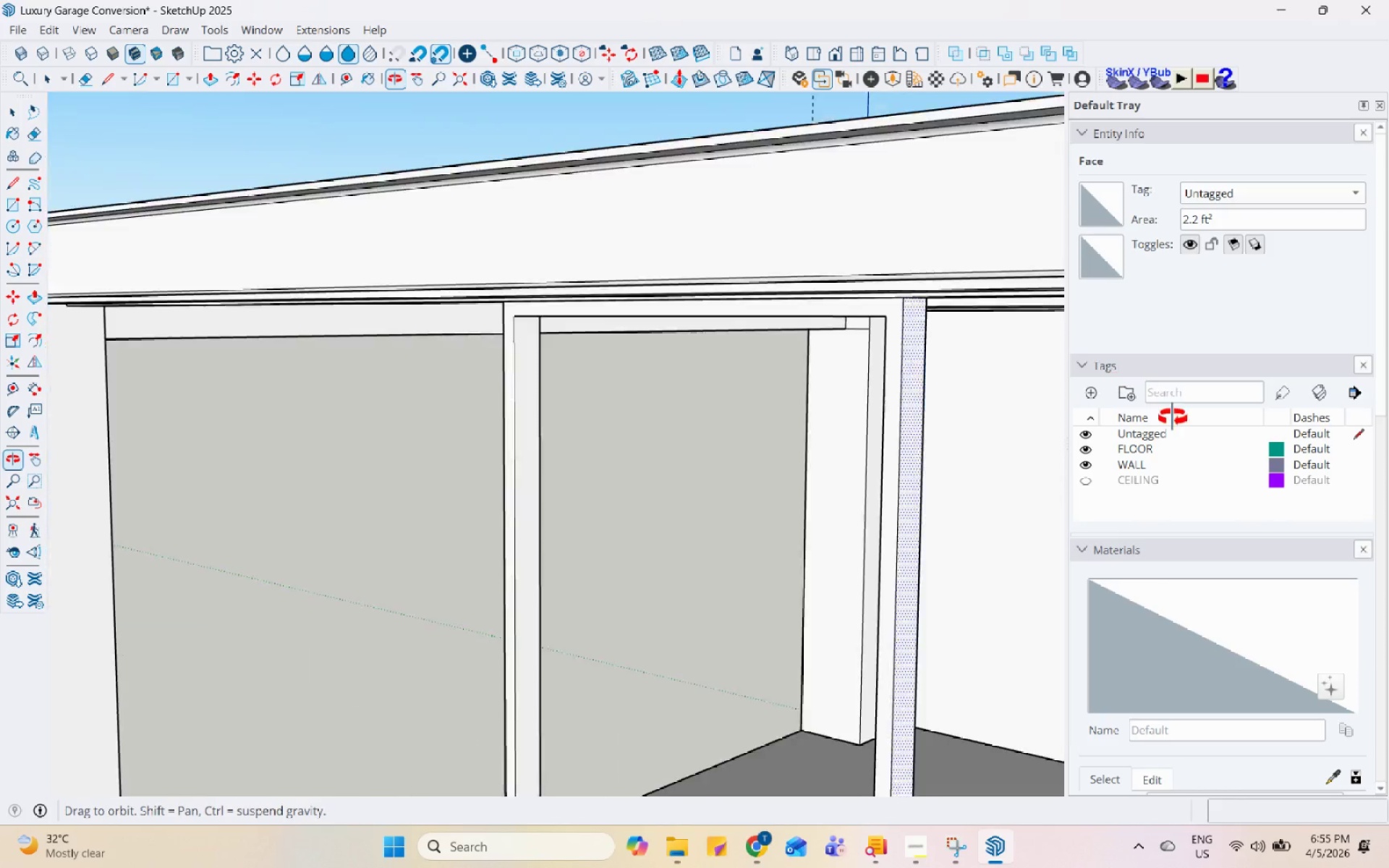 
scroll: coordinate [850, 416], scroll_direction: down, amount: 16.0
 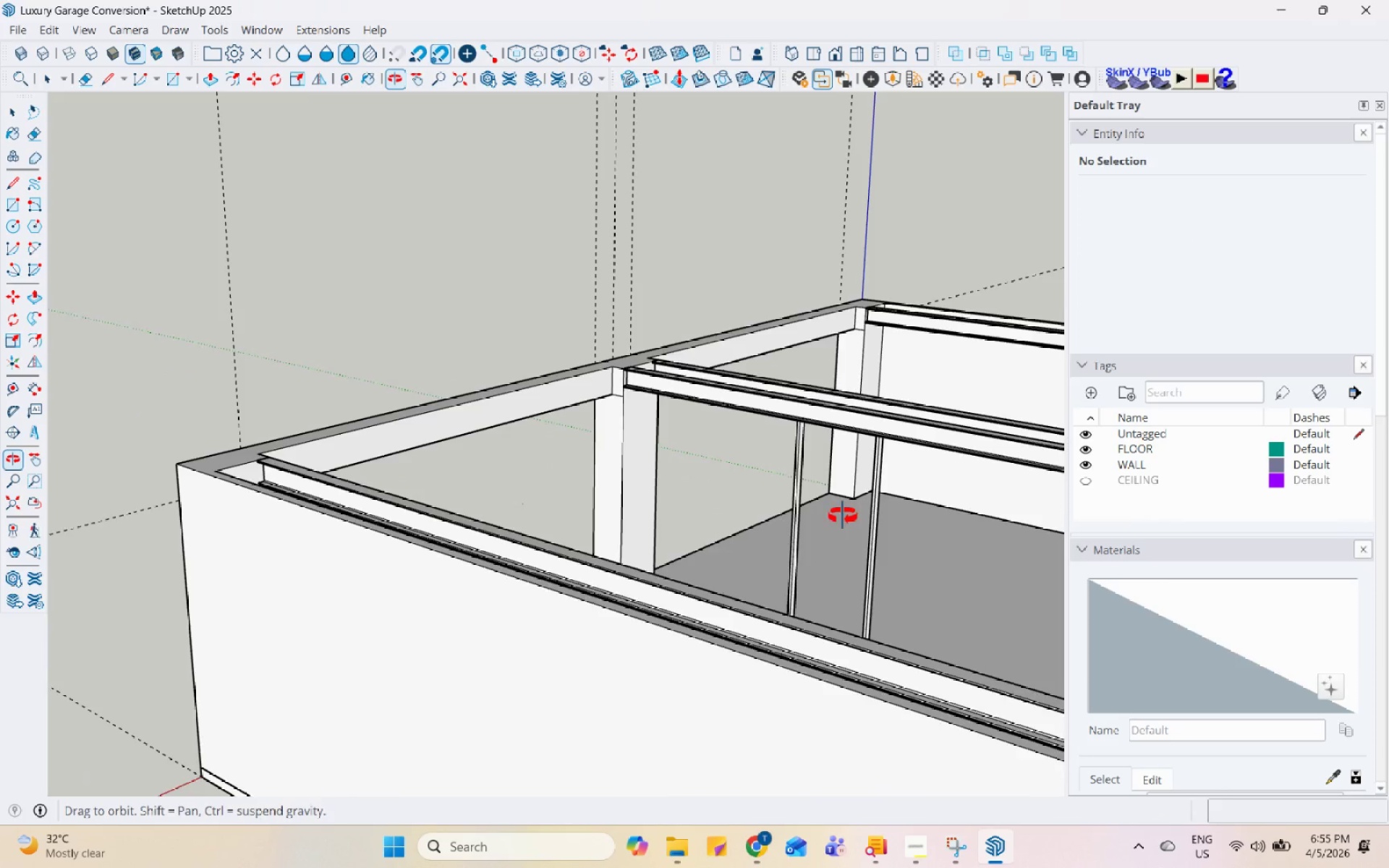 
key(Space)
 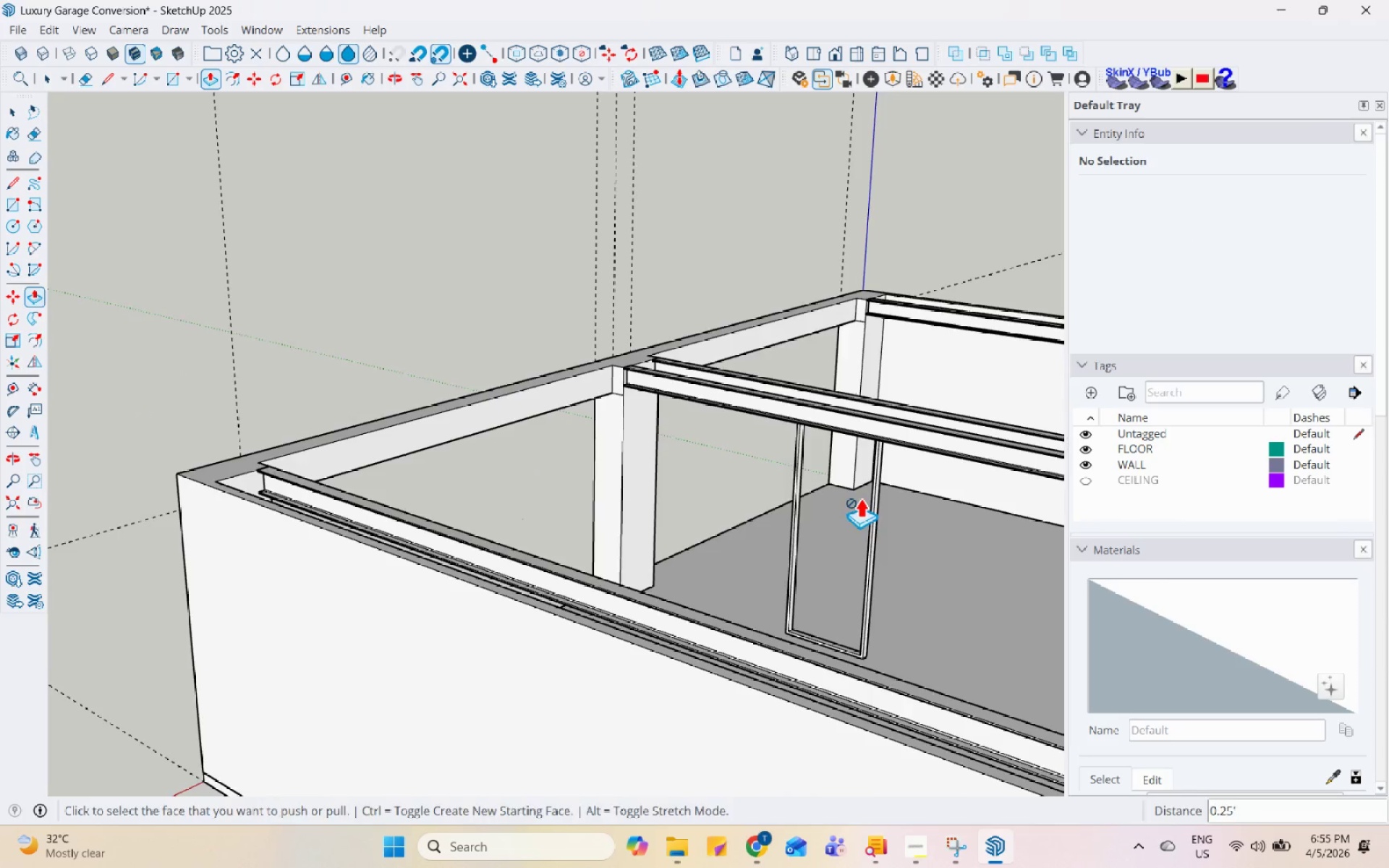 
scroll: coordinate [507, 385], scroll_direction: none, amount: 0.0
 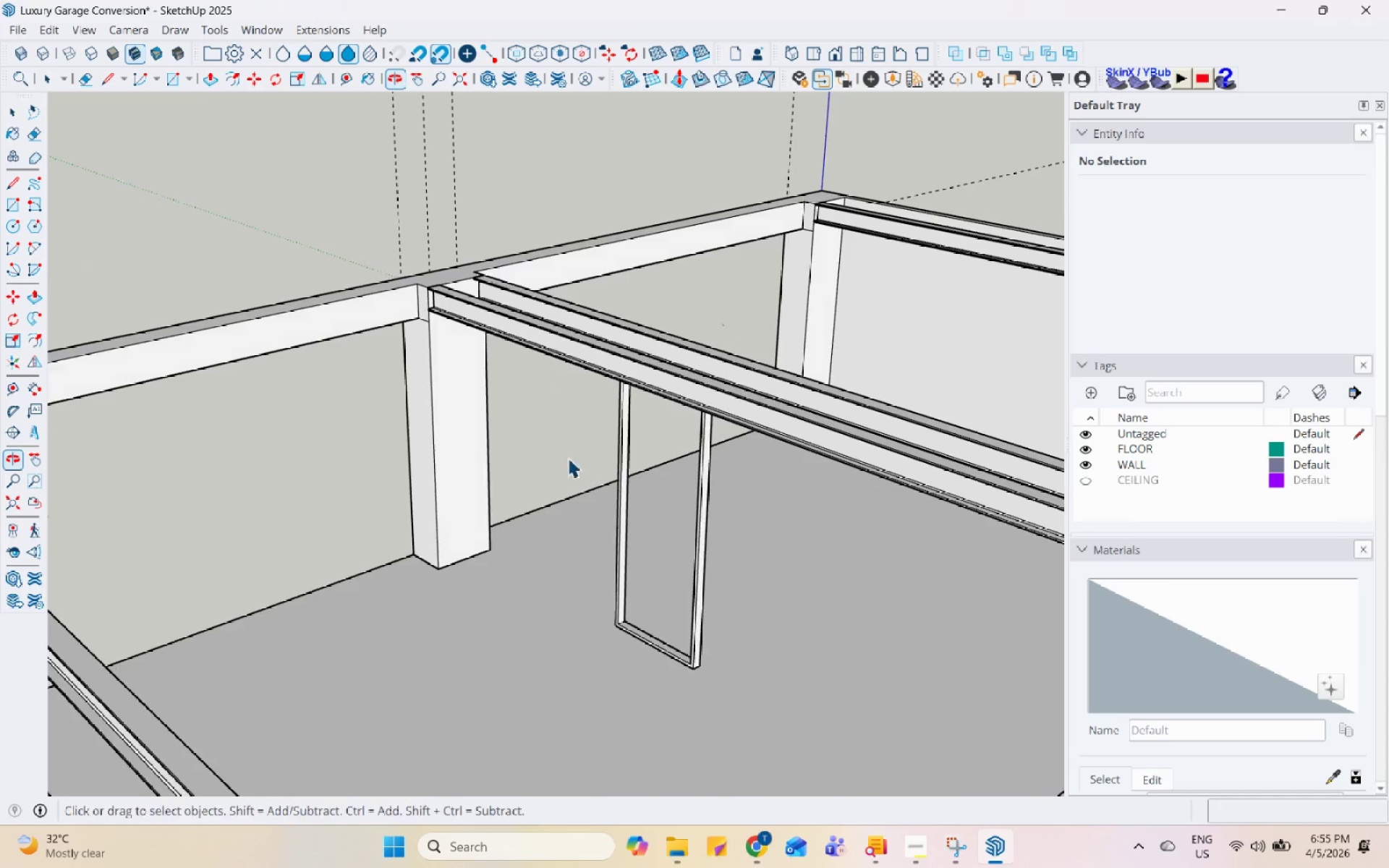 
scroll: coordinate [646, 704], scroll_direction: up, amount: 5.0
 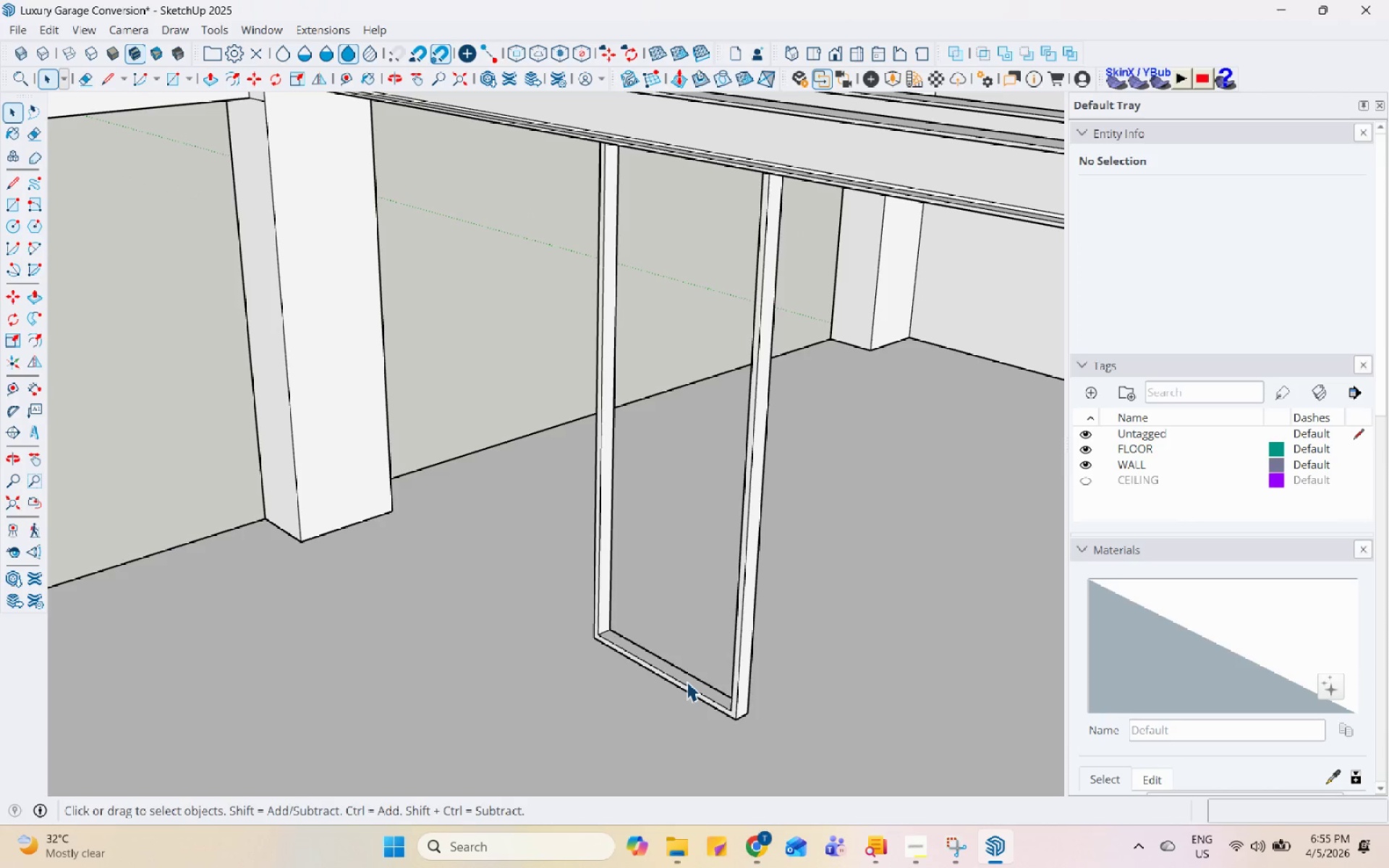 
triple_click([687, 681])
 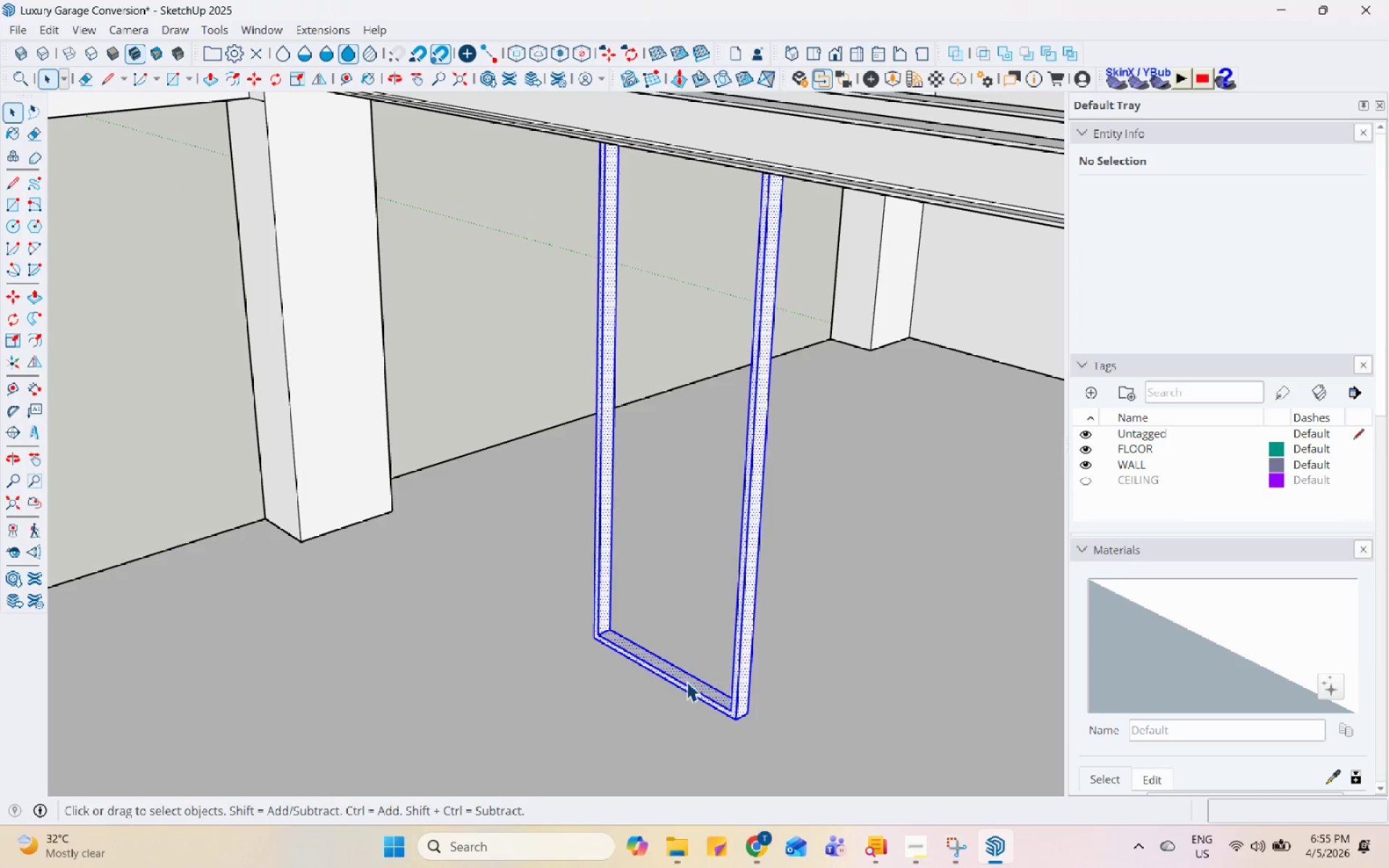 
right_click([687, 681])
 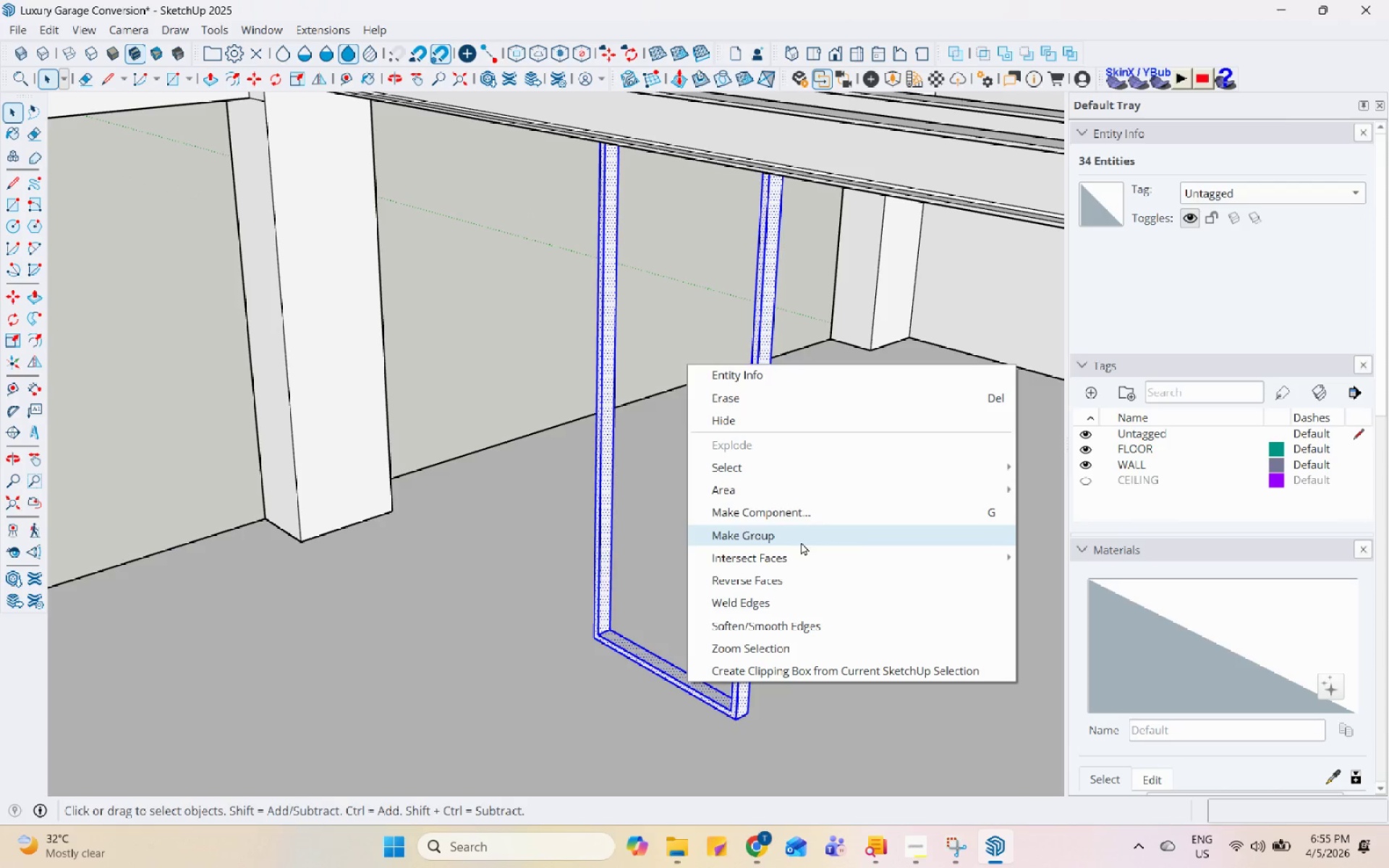 
left_click([801, 545])
 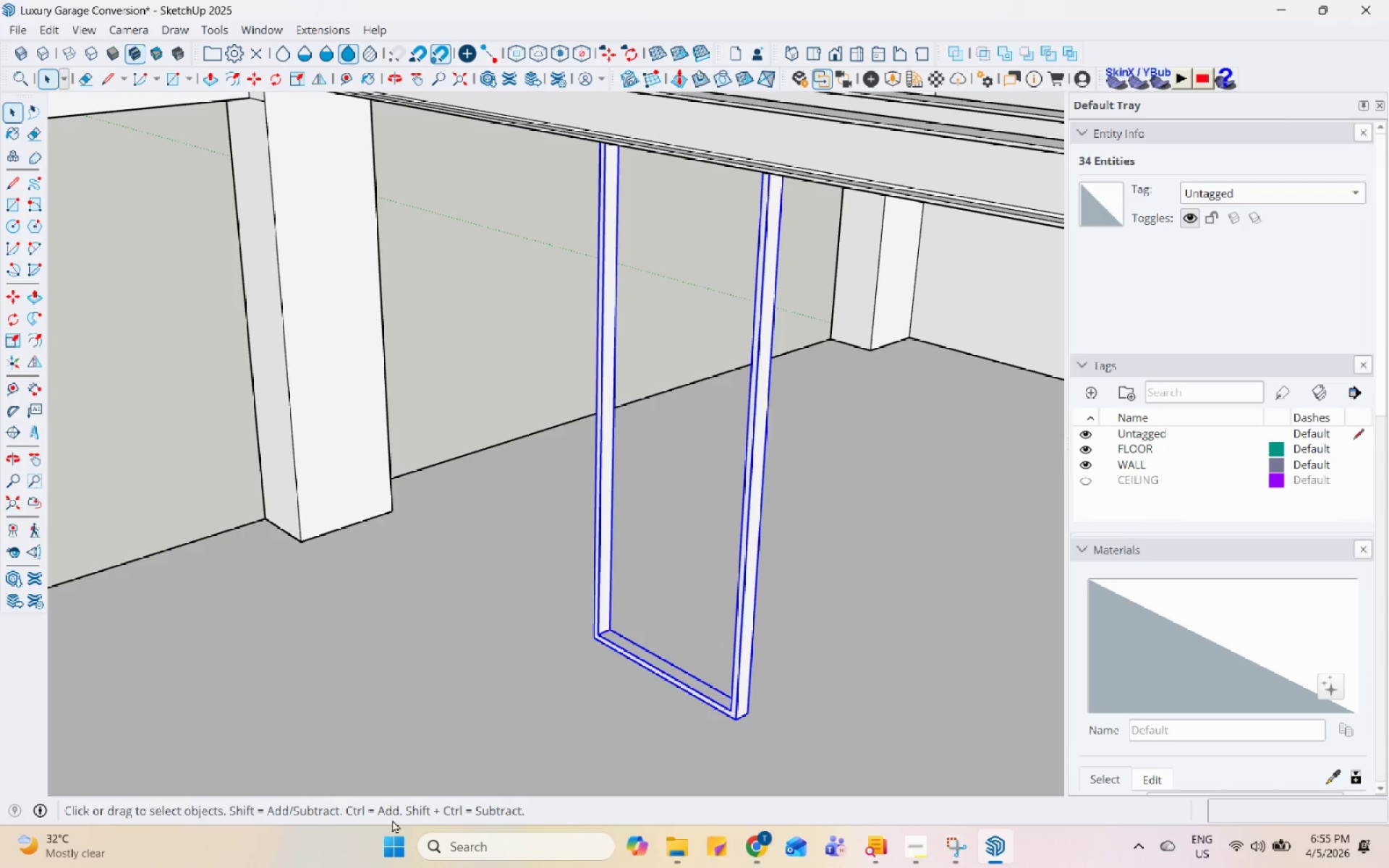 
scroll: coordinate [577, 661], scroll_direction: down, amount: 9.0
 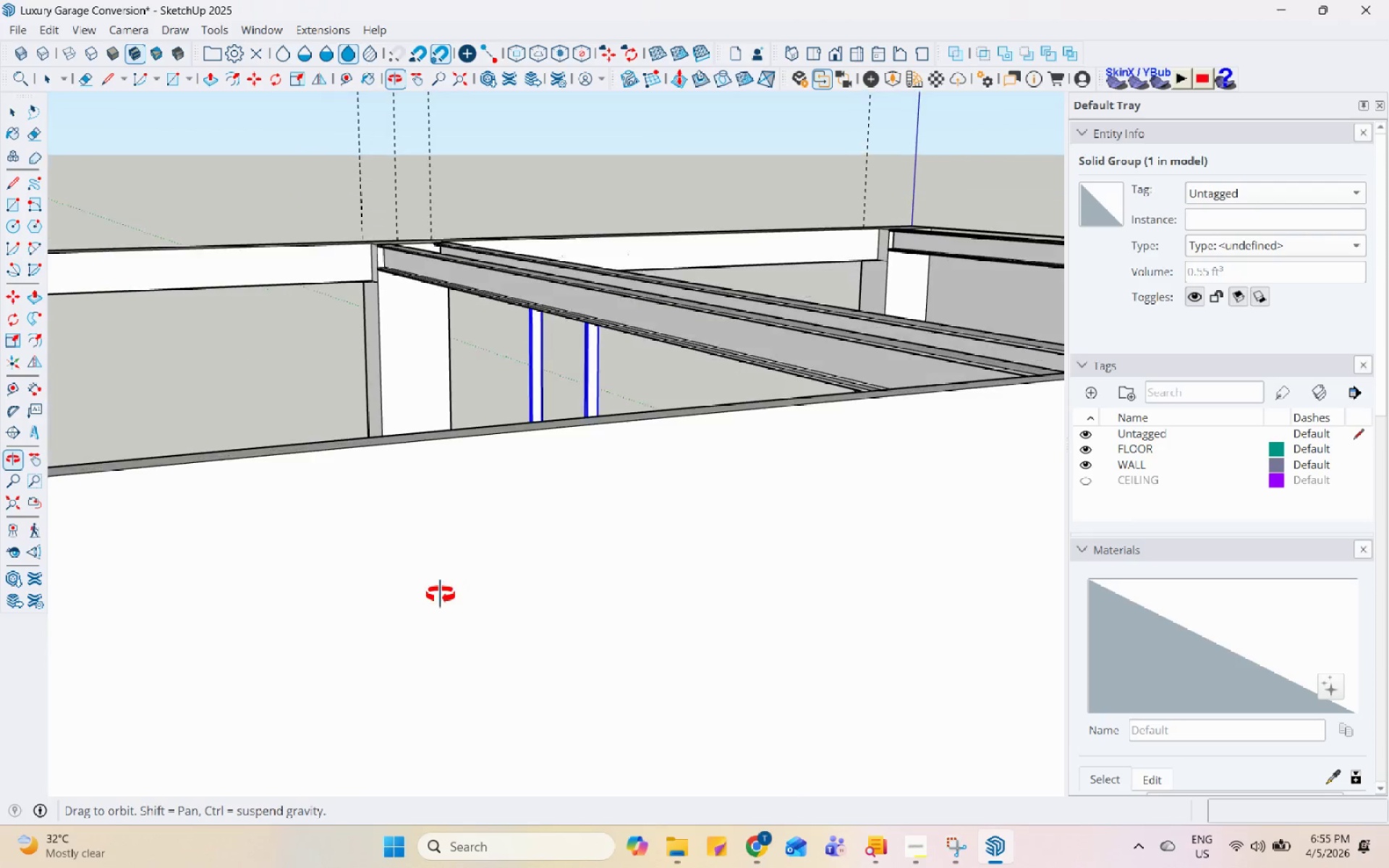 
scroll: coordinate [615, 237], scroll_direction: up, amount: 12.0
 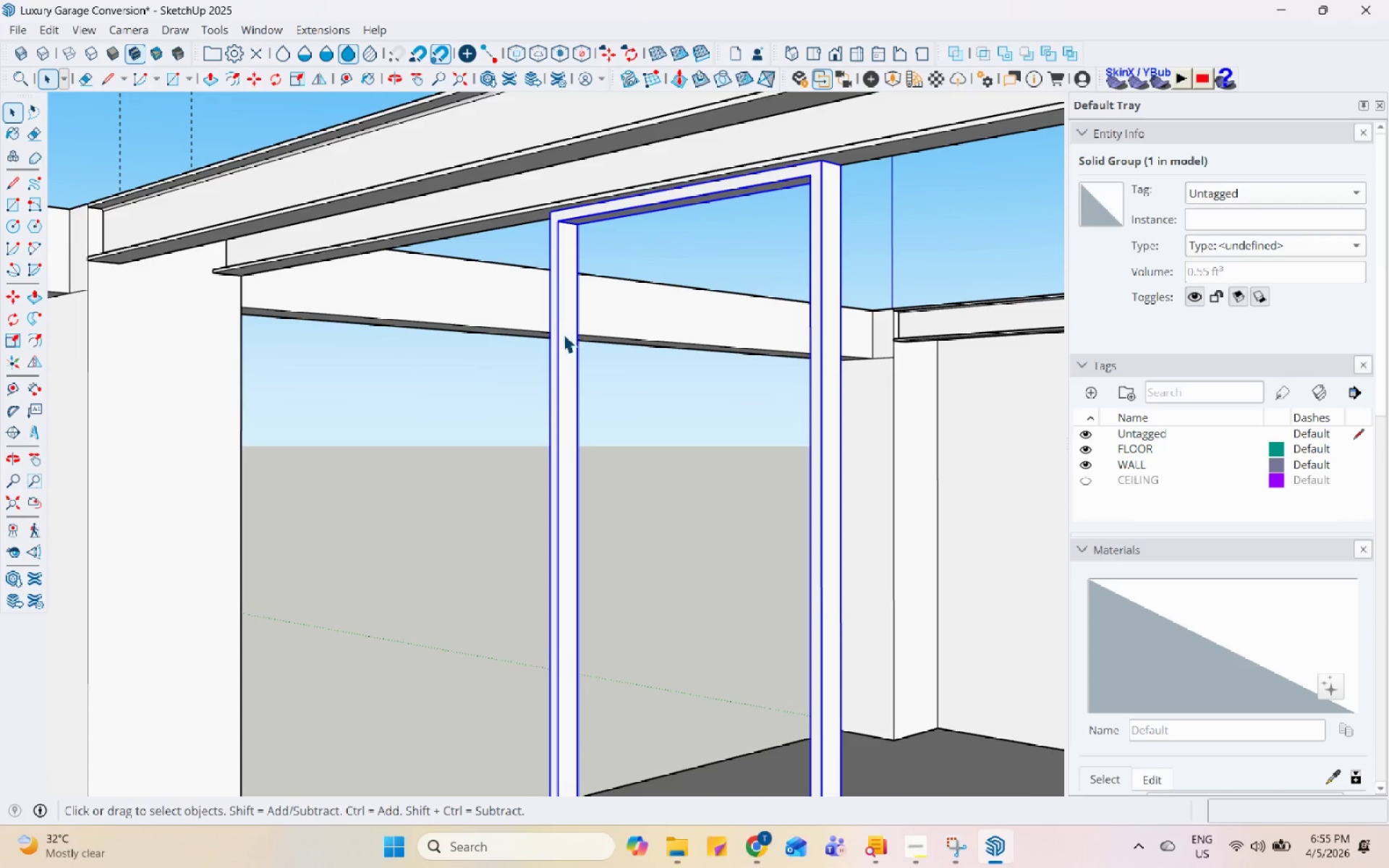 
double_click([561, 333])
 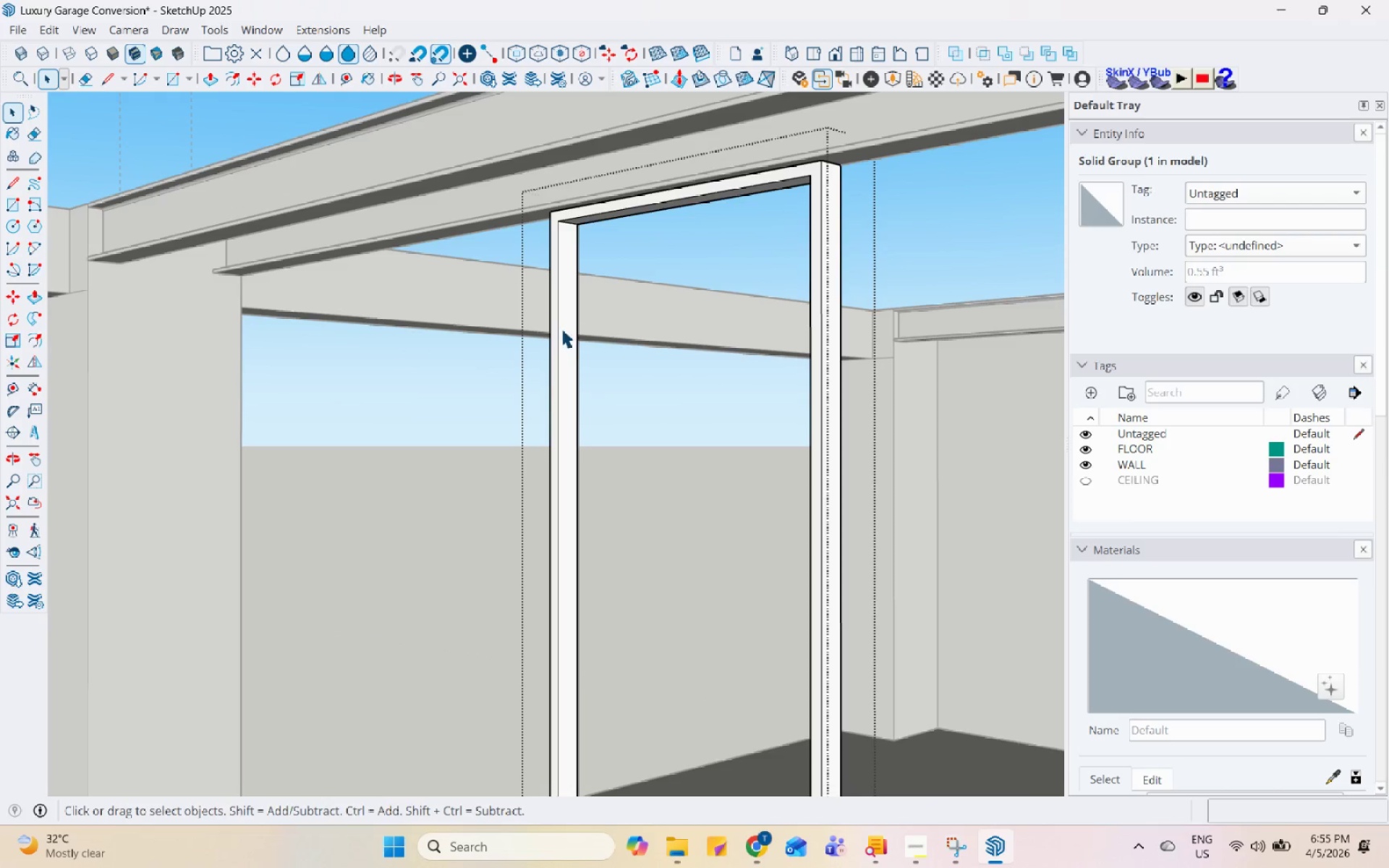 
triple_click([561, 327])
 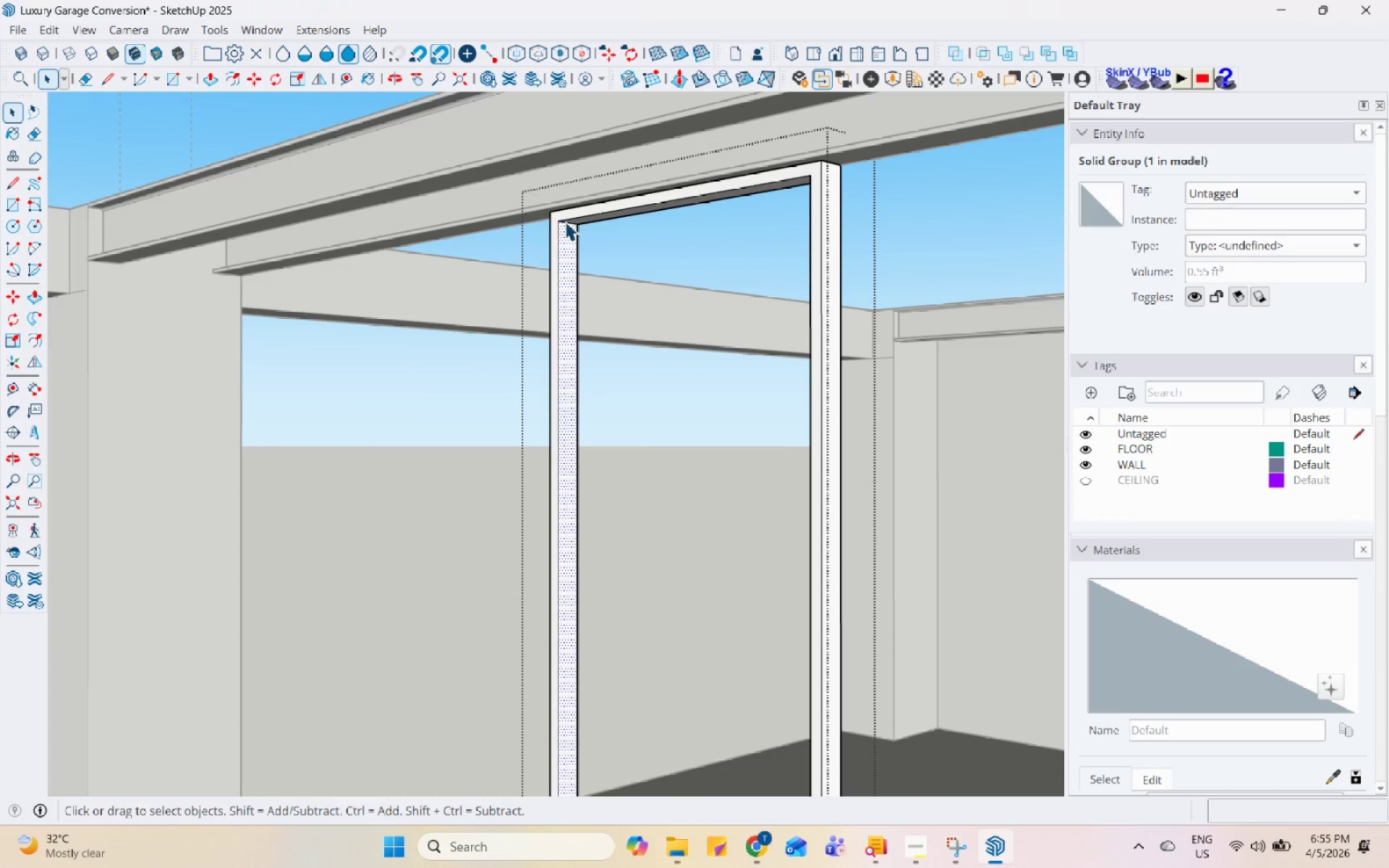 
left_click([565, 221])
 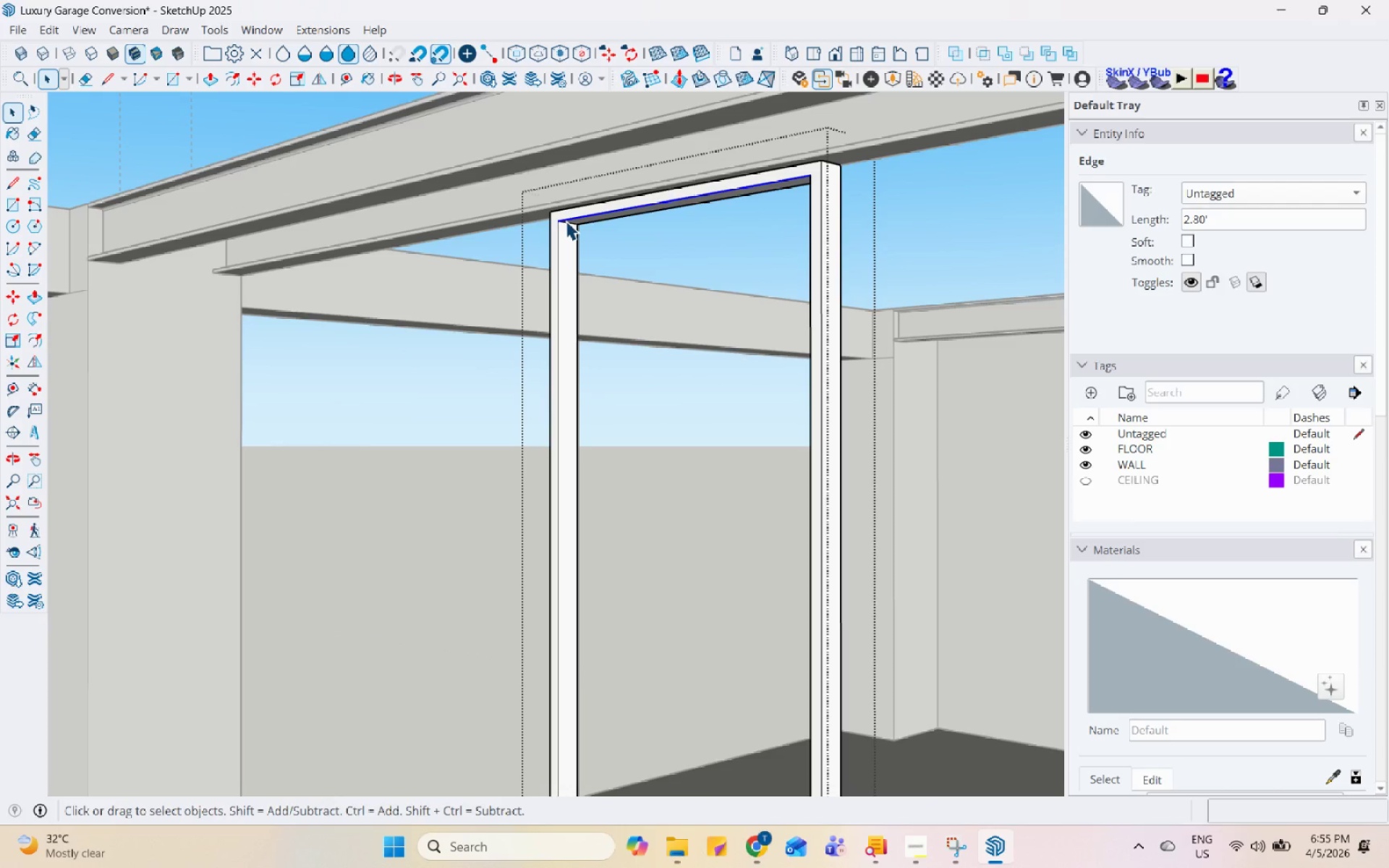 
key(M)
 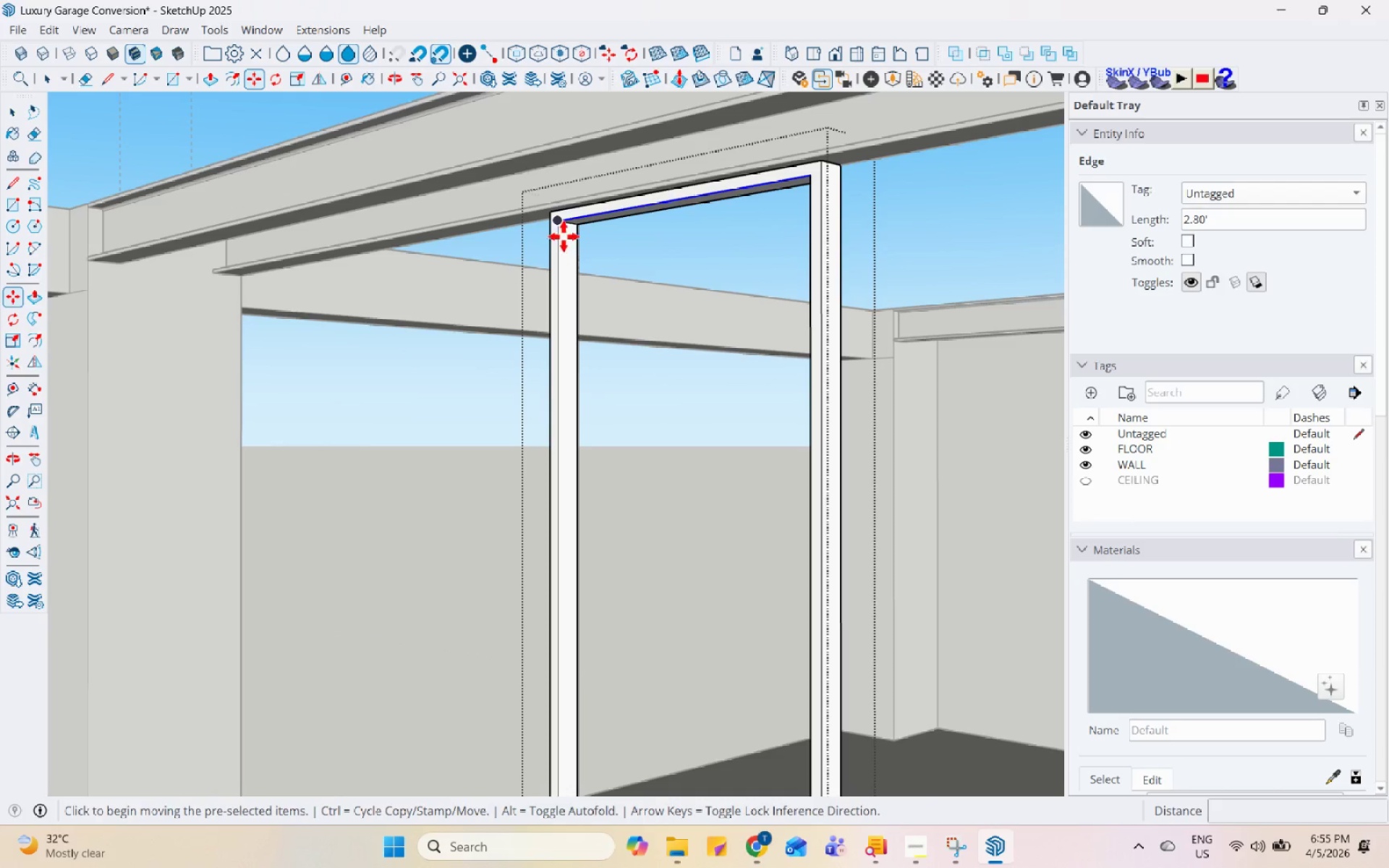 
key(Control+ControlLeft)
 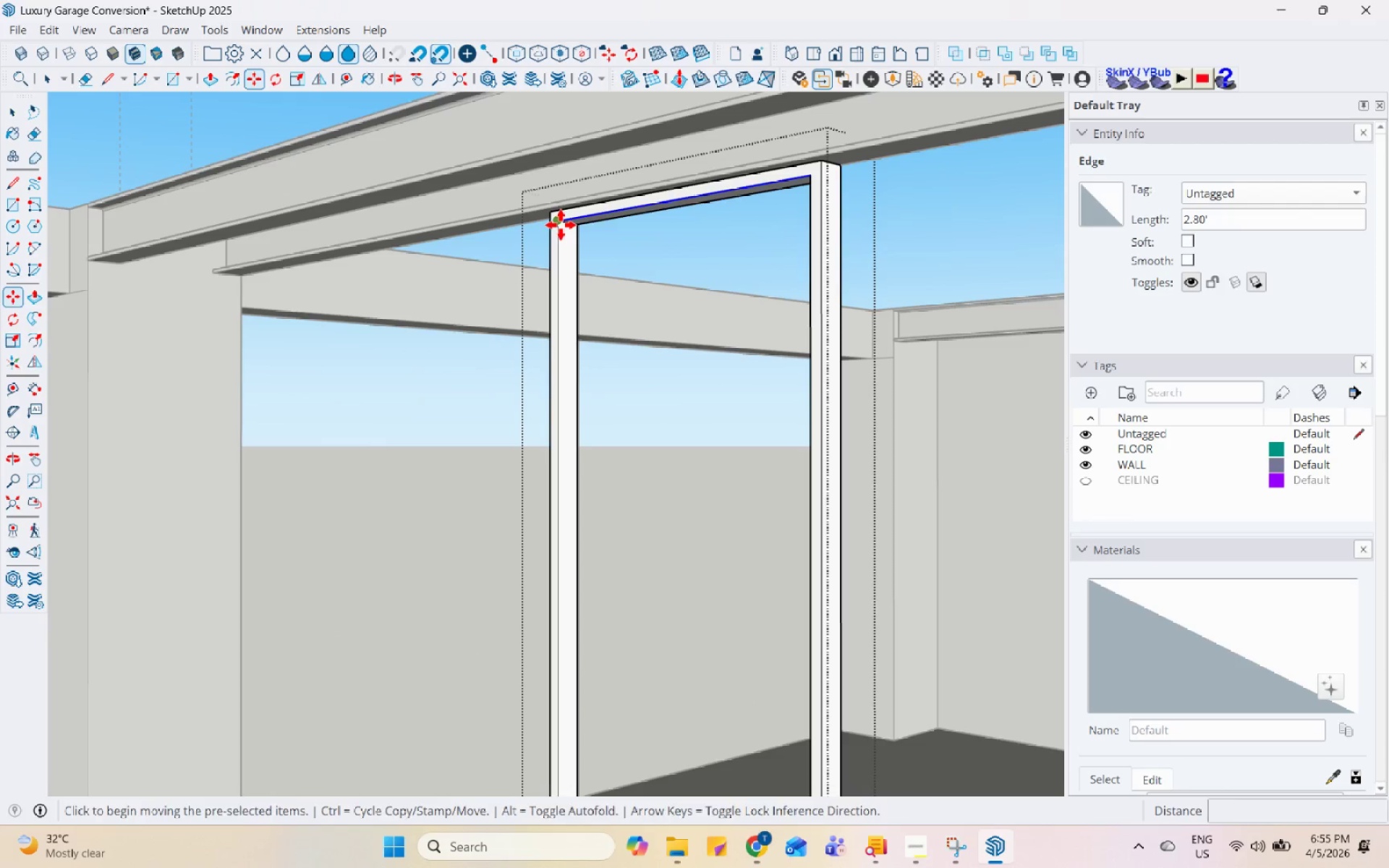 
left_click_drag(start_coordinate=[561, 225], to_coordinate=[558, 221])
 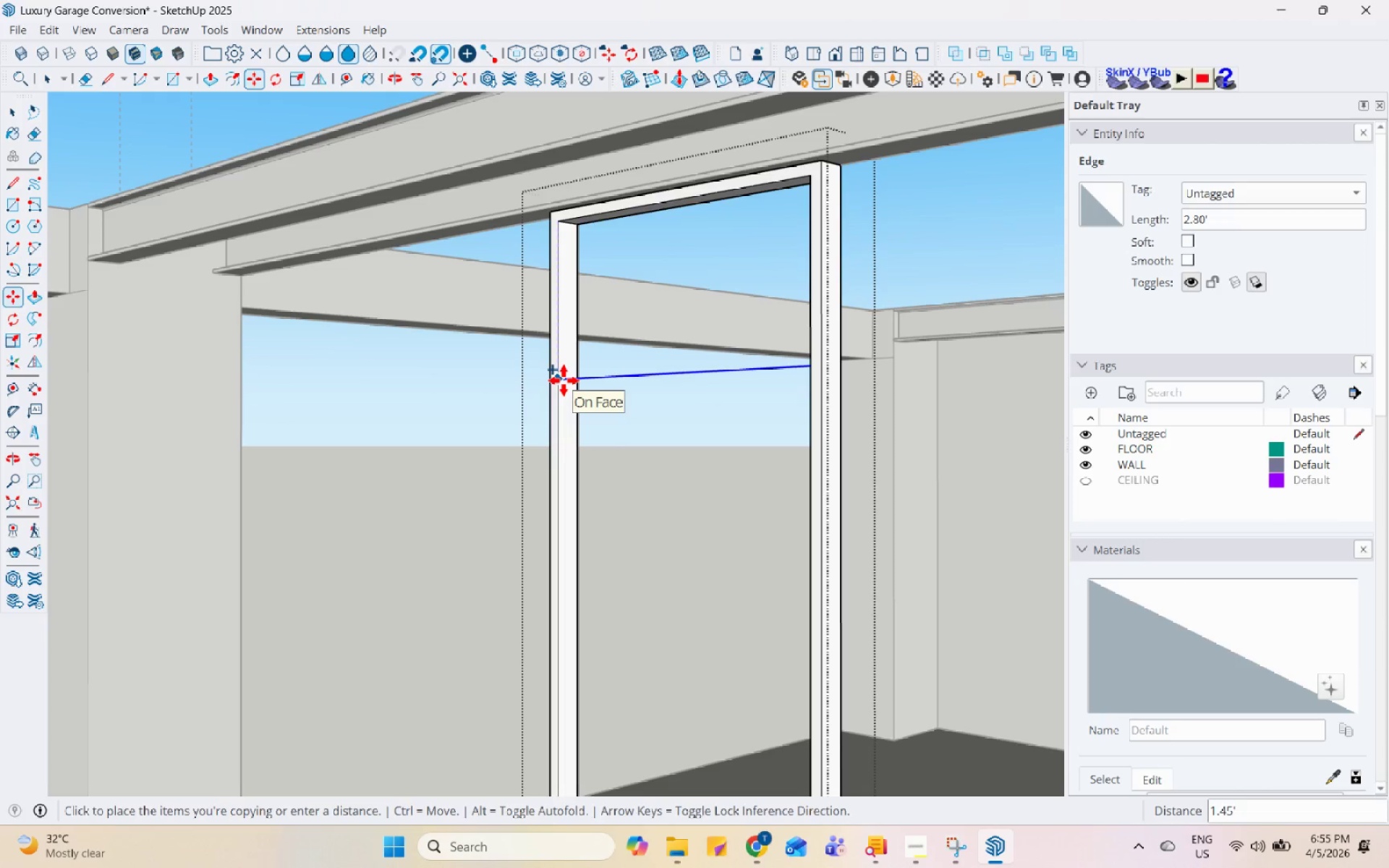 
left_click([564, 380])
 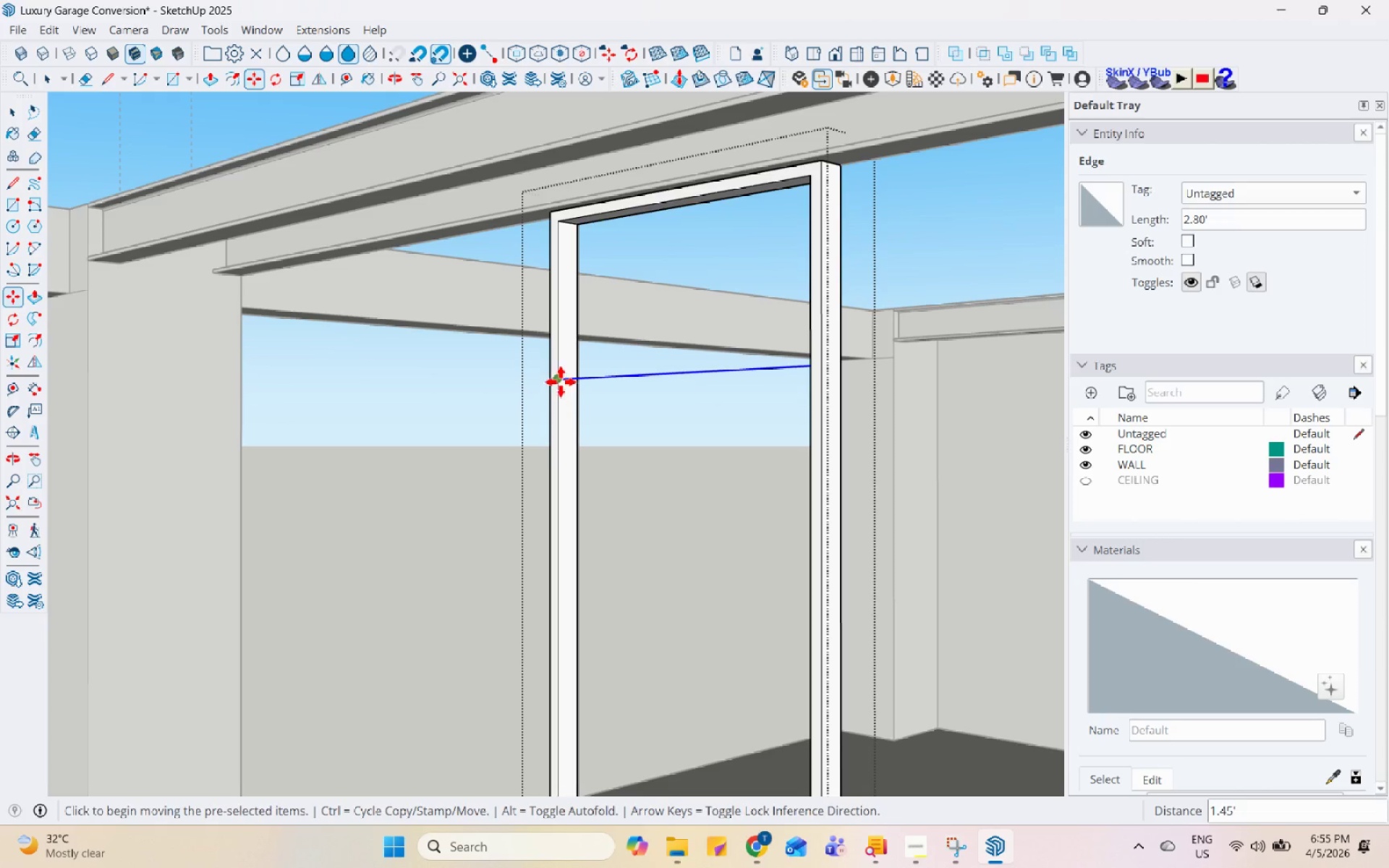 
key(Control+ControlLeft)
 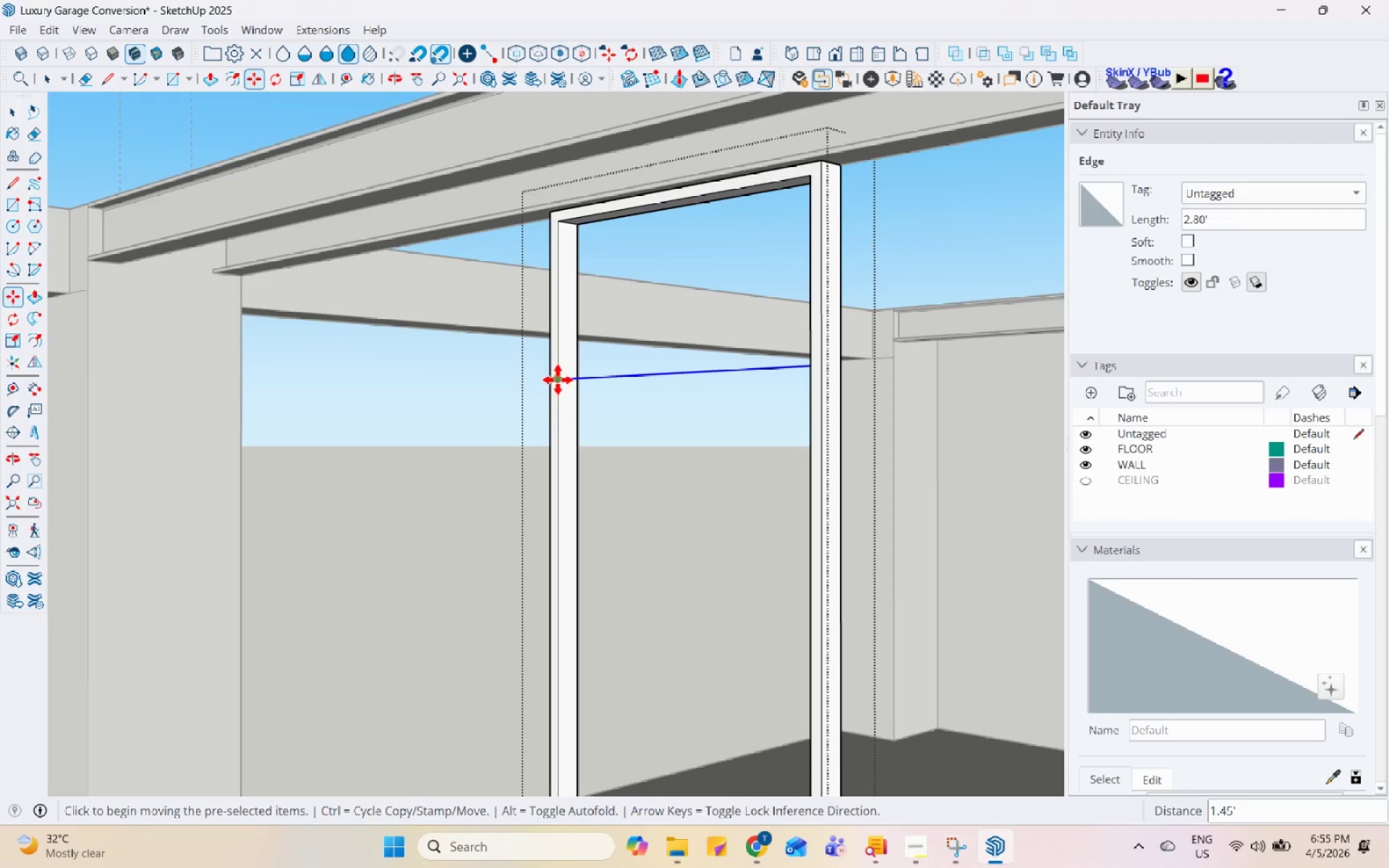 
left_click([558, 380])
 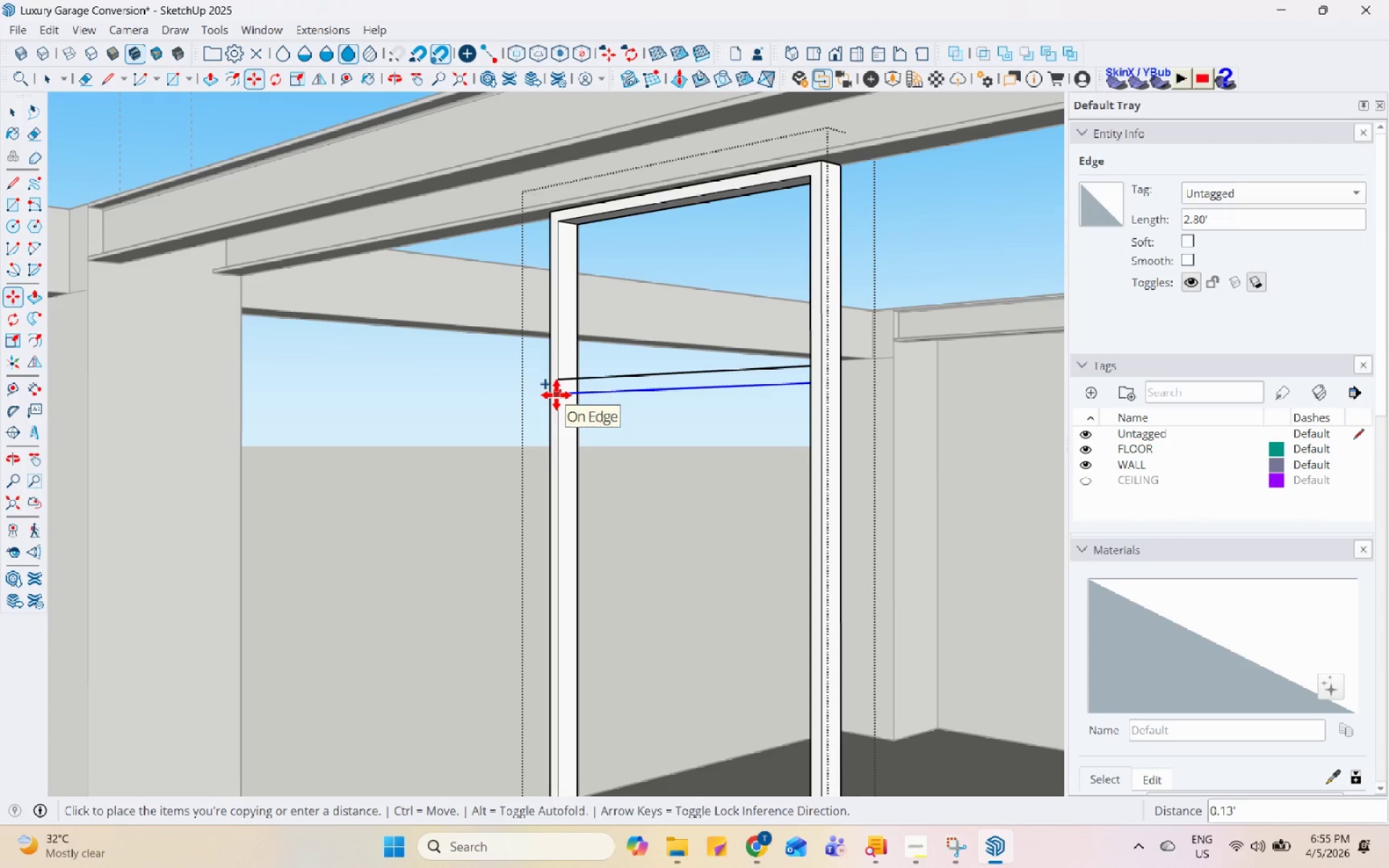 
key(Numpad0)
 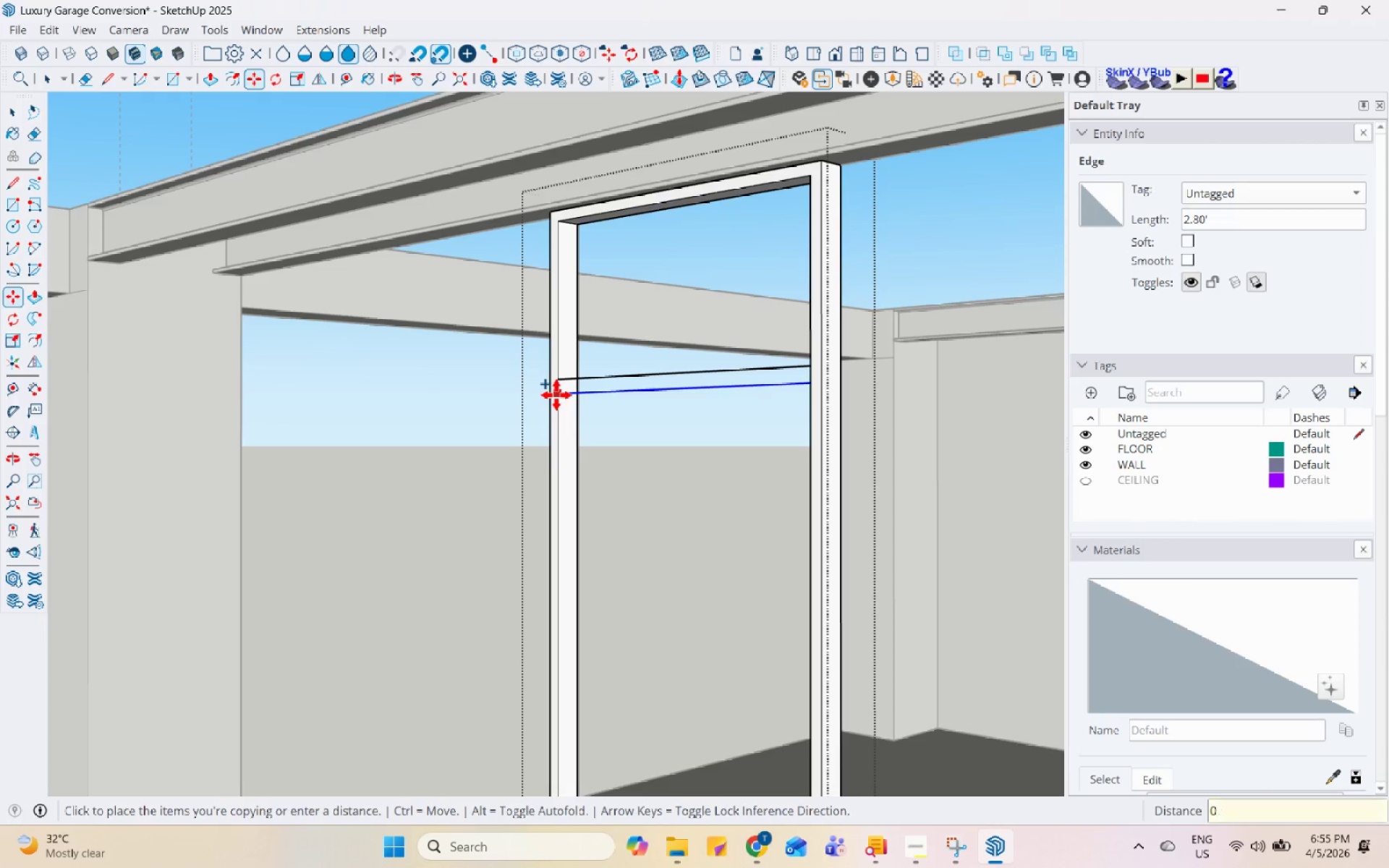 
key(NumpadDecimal)
 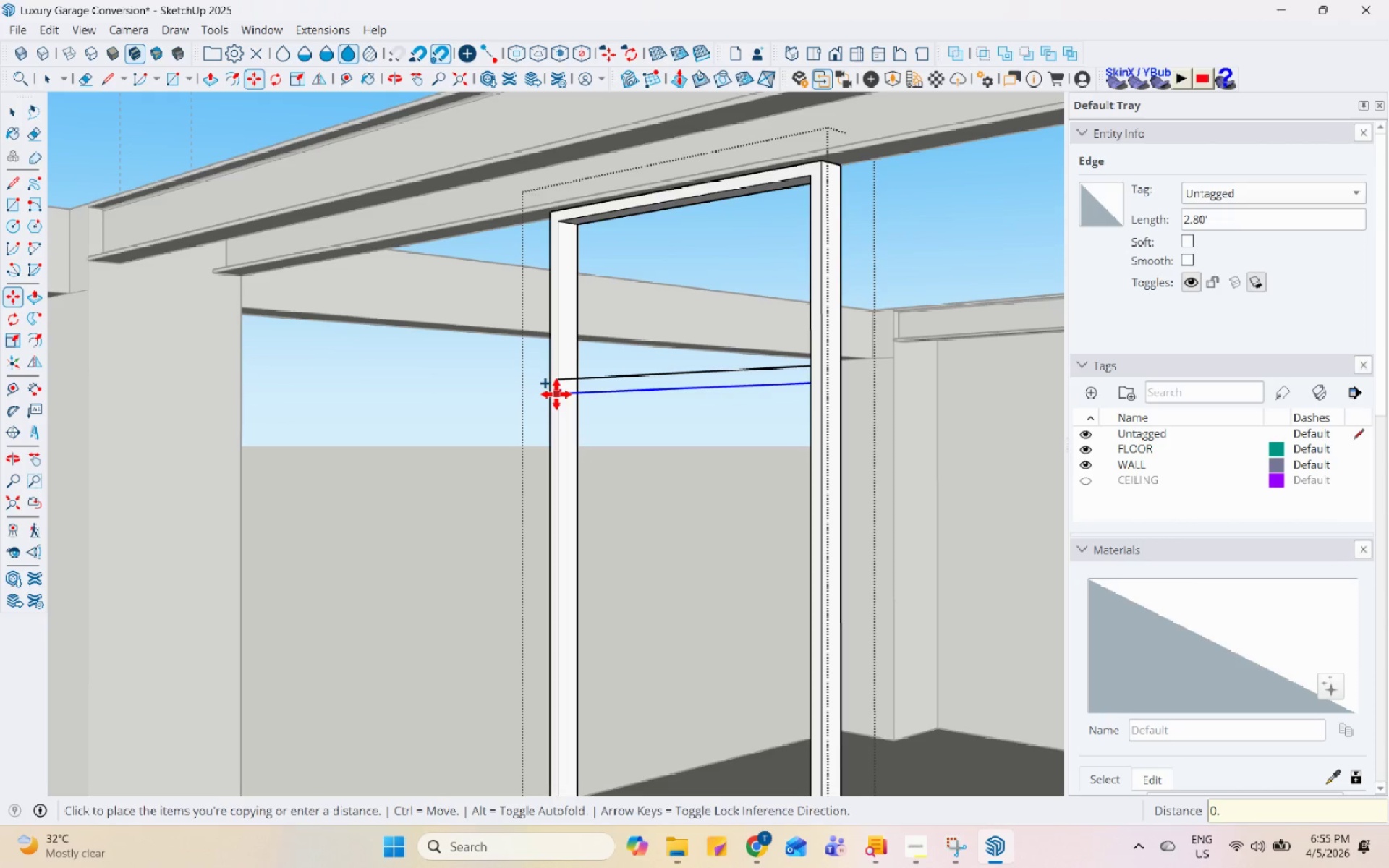 
key(Numpad1)
 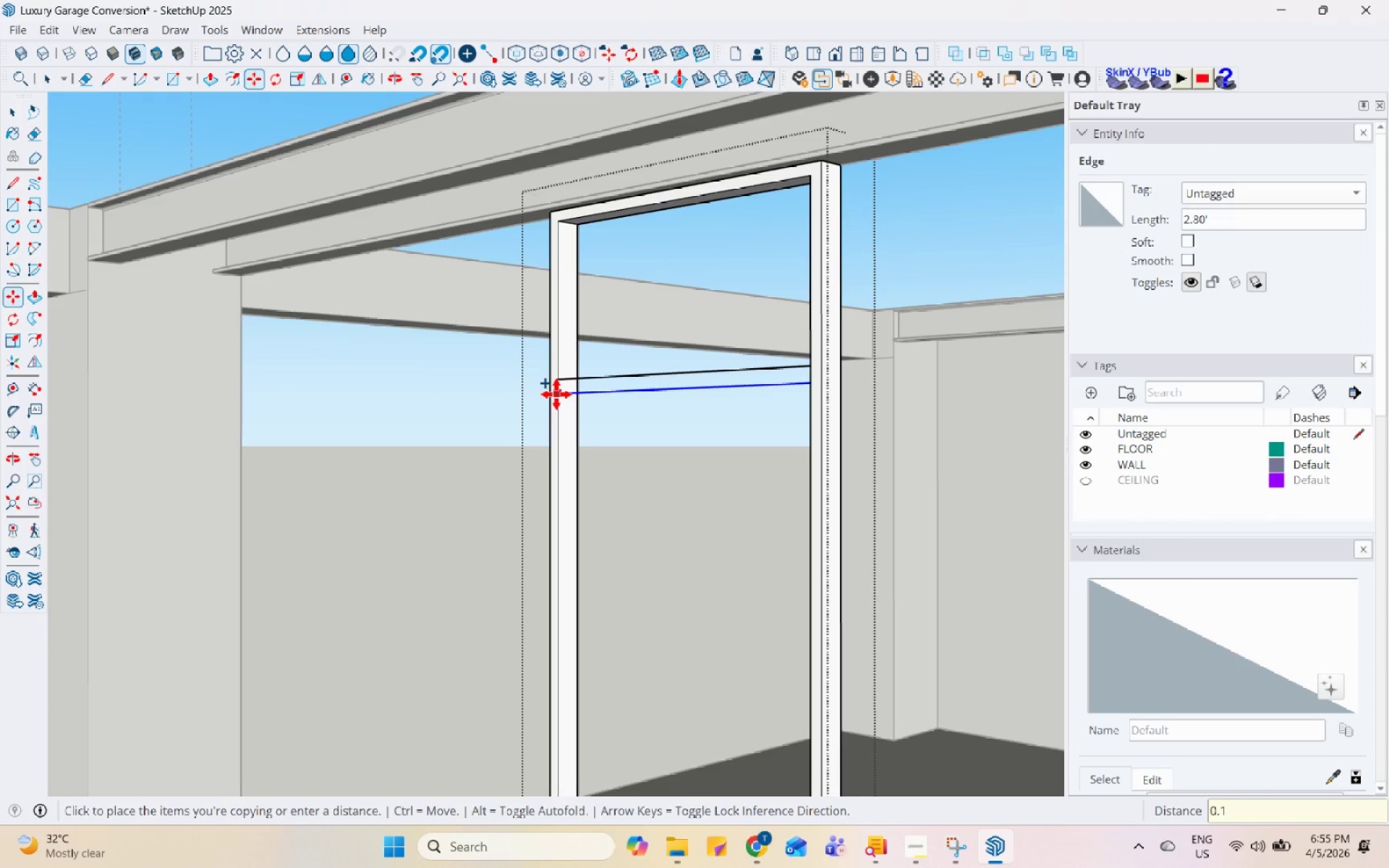 
key(Enter)
 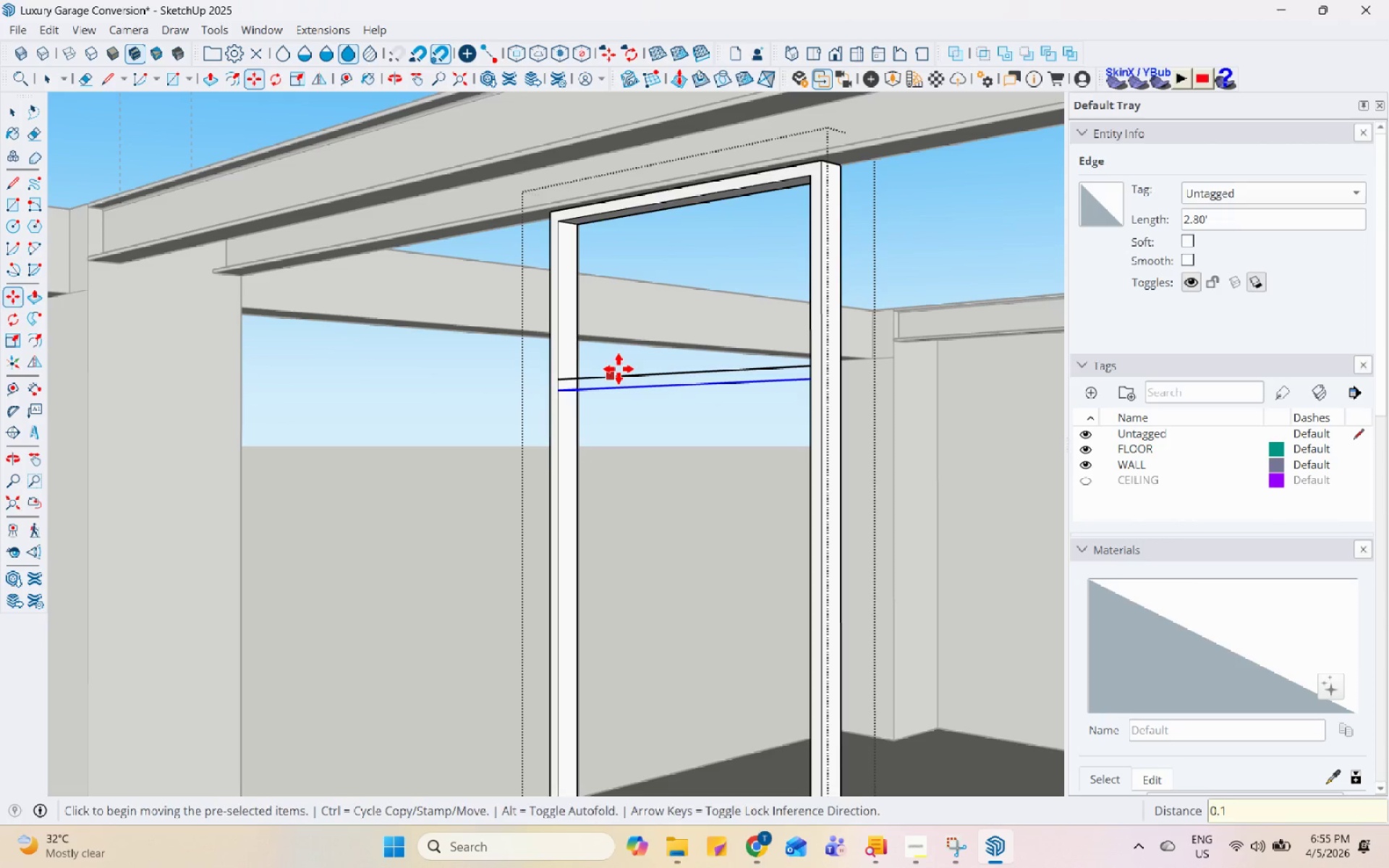 
key(Space)
 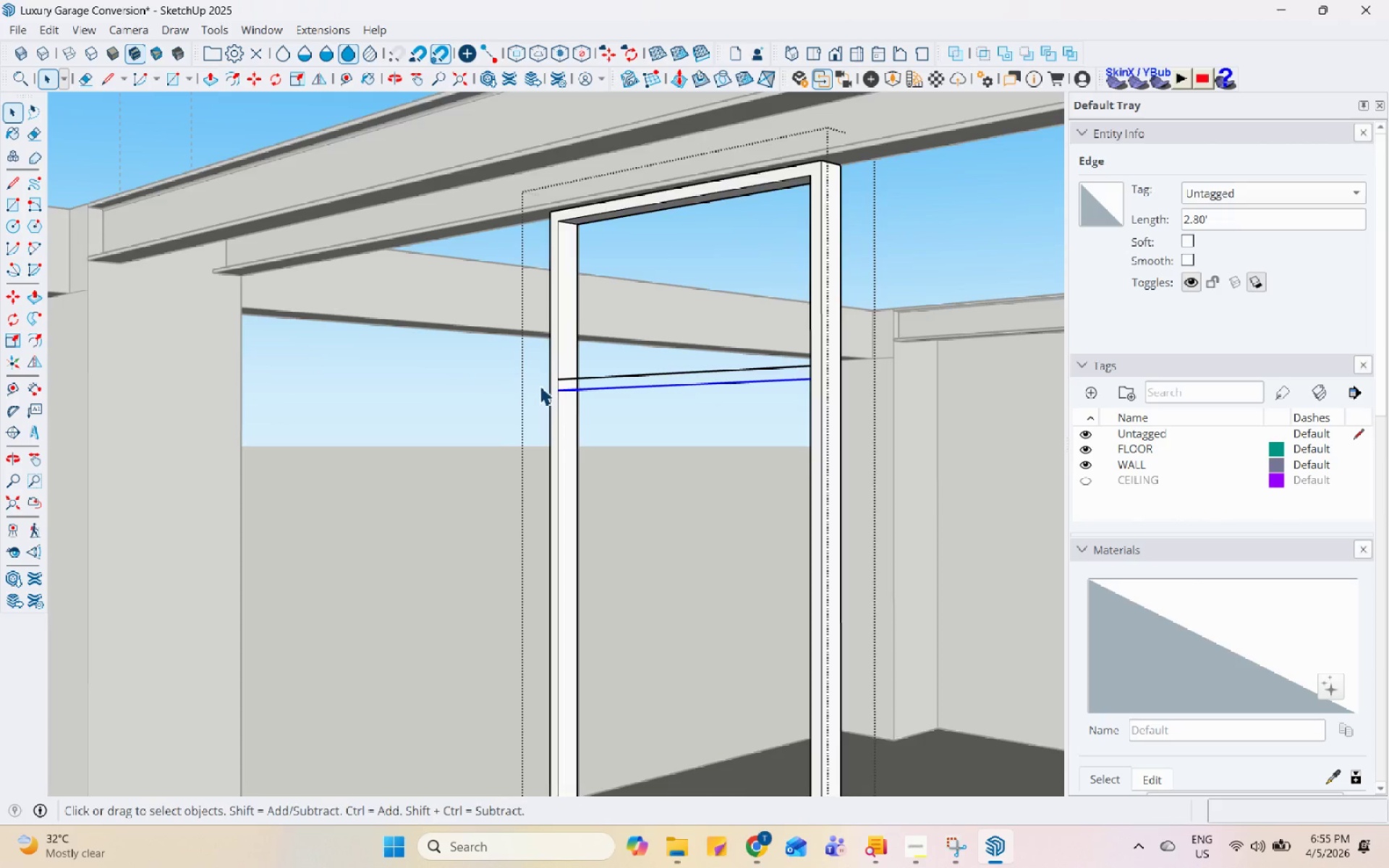 
scroll: coordinate [564, 367], scroll_direction: up, amount: 6.0
 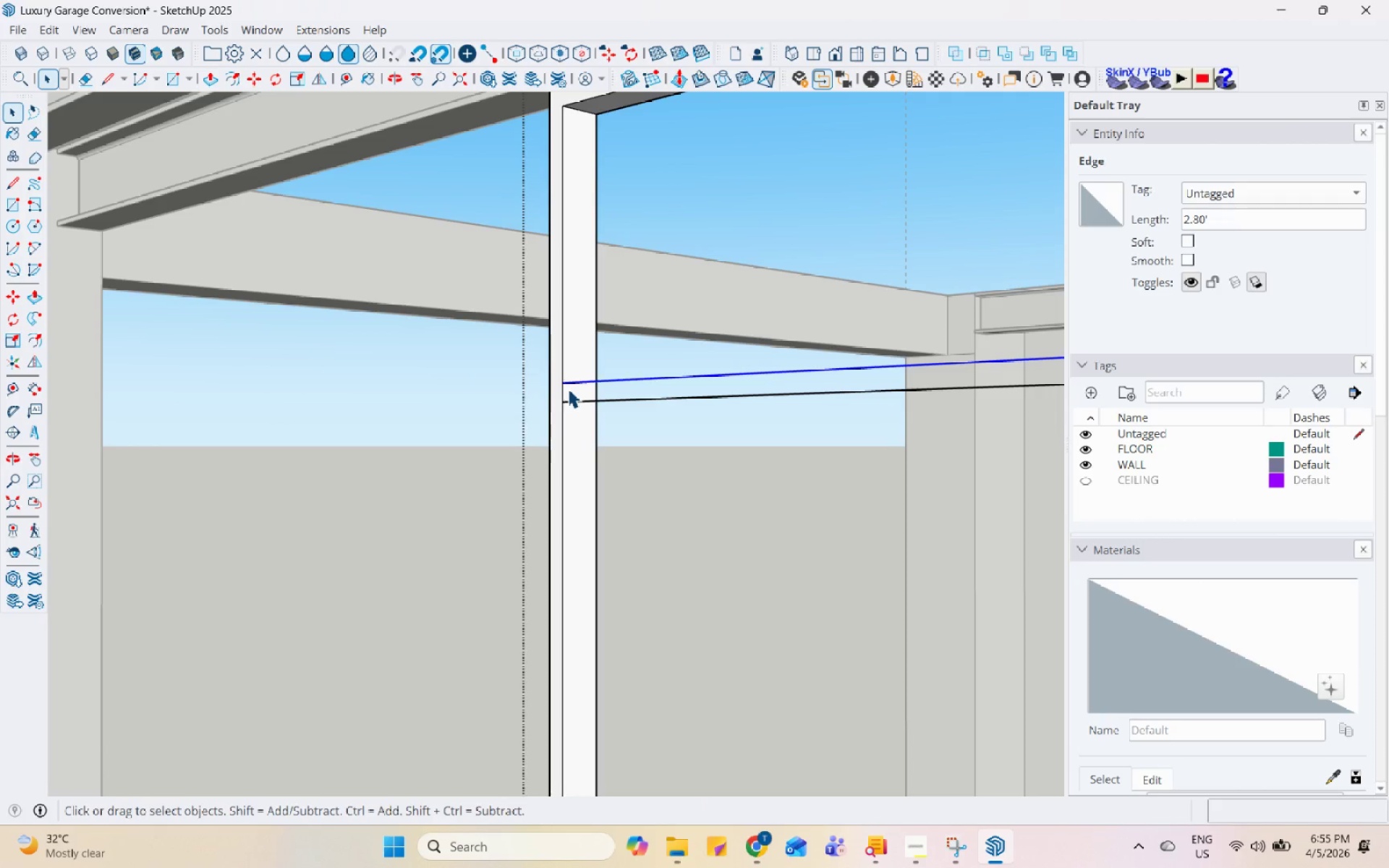 
left_click_drag(start_coordinate=[566, 391], to_coordinate=[560, 395])
 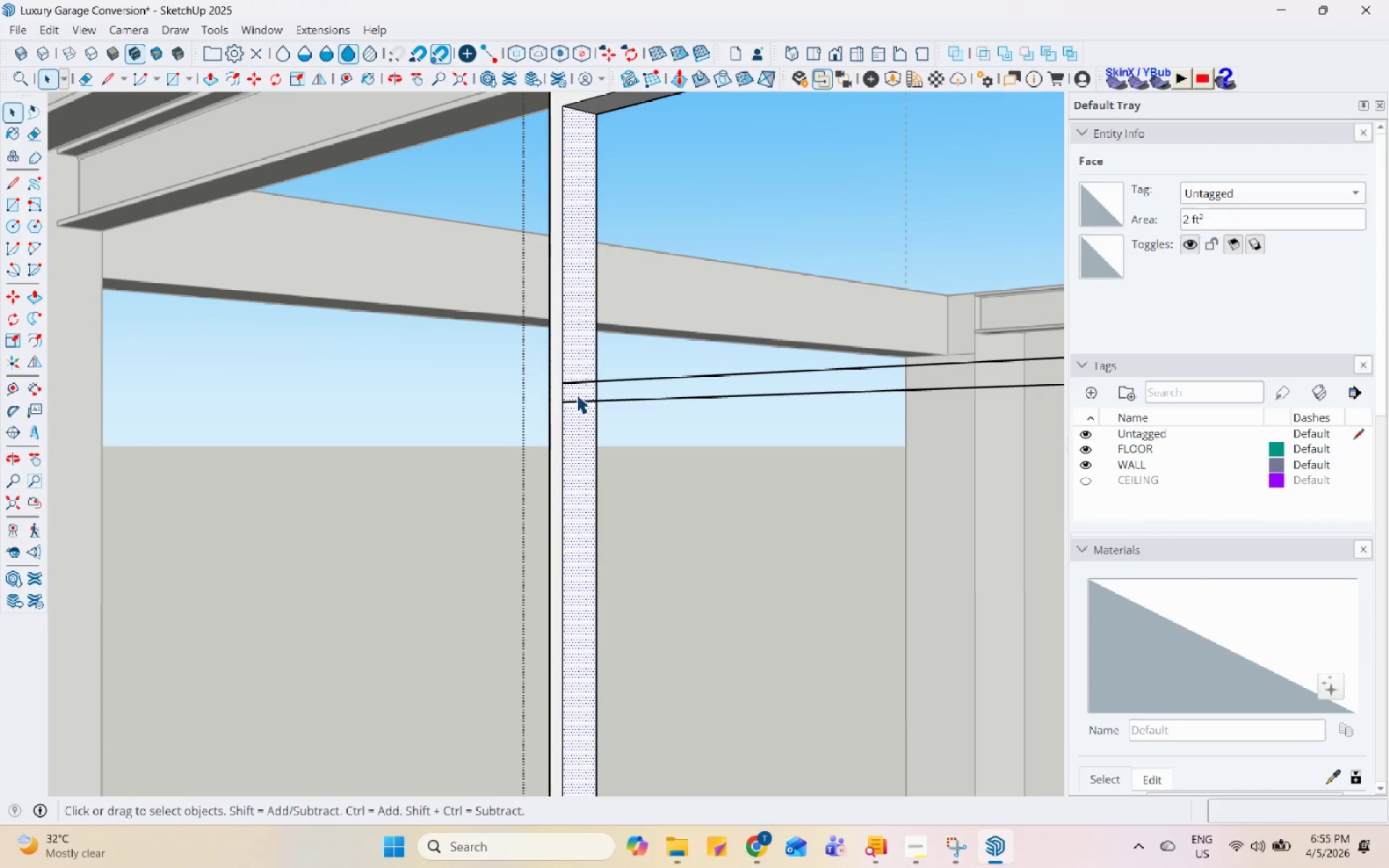 
key(L)
 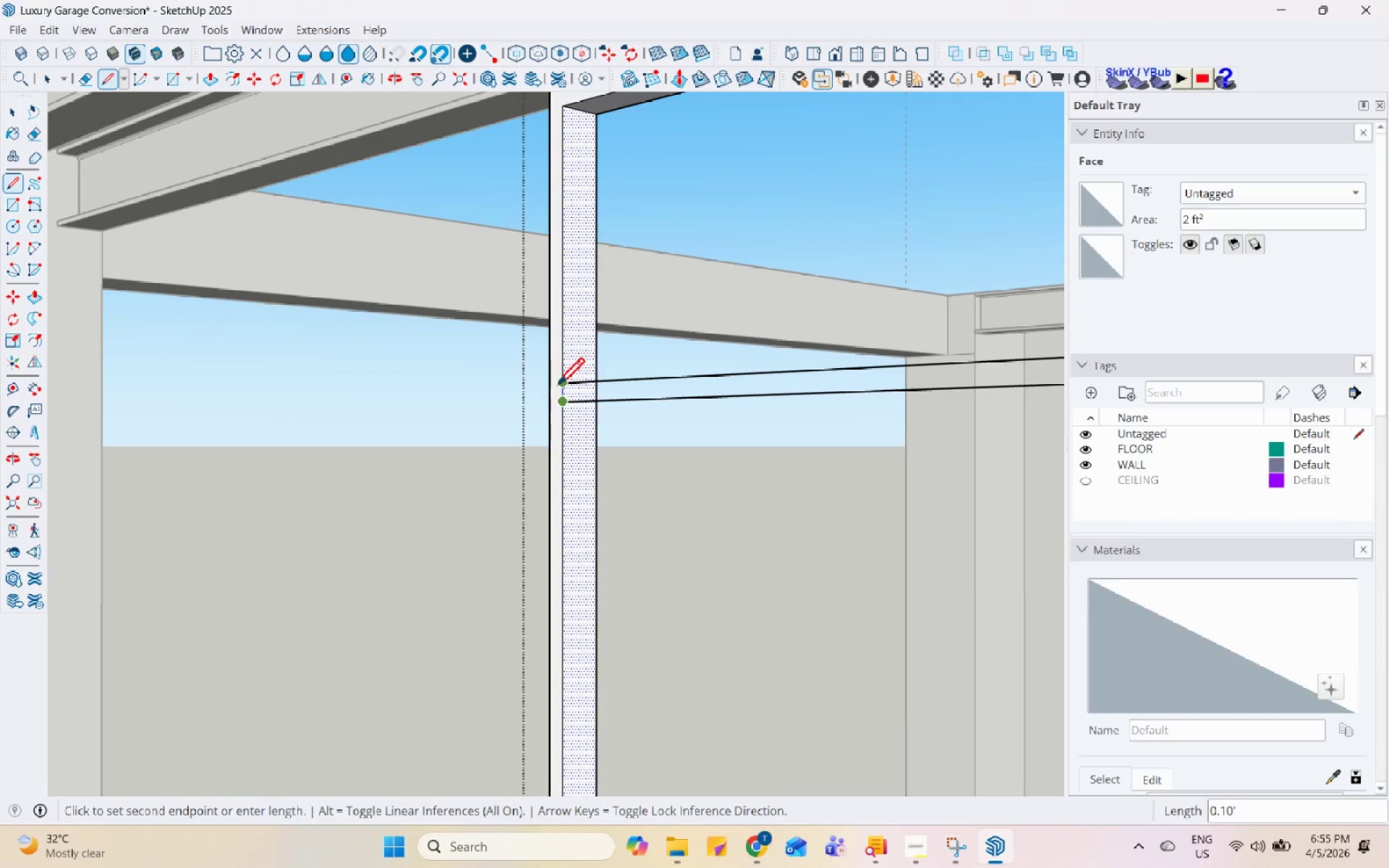 
left_click([557, 386])
 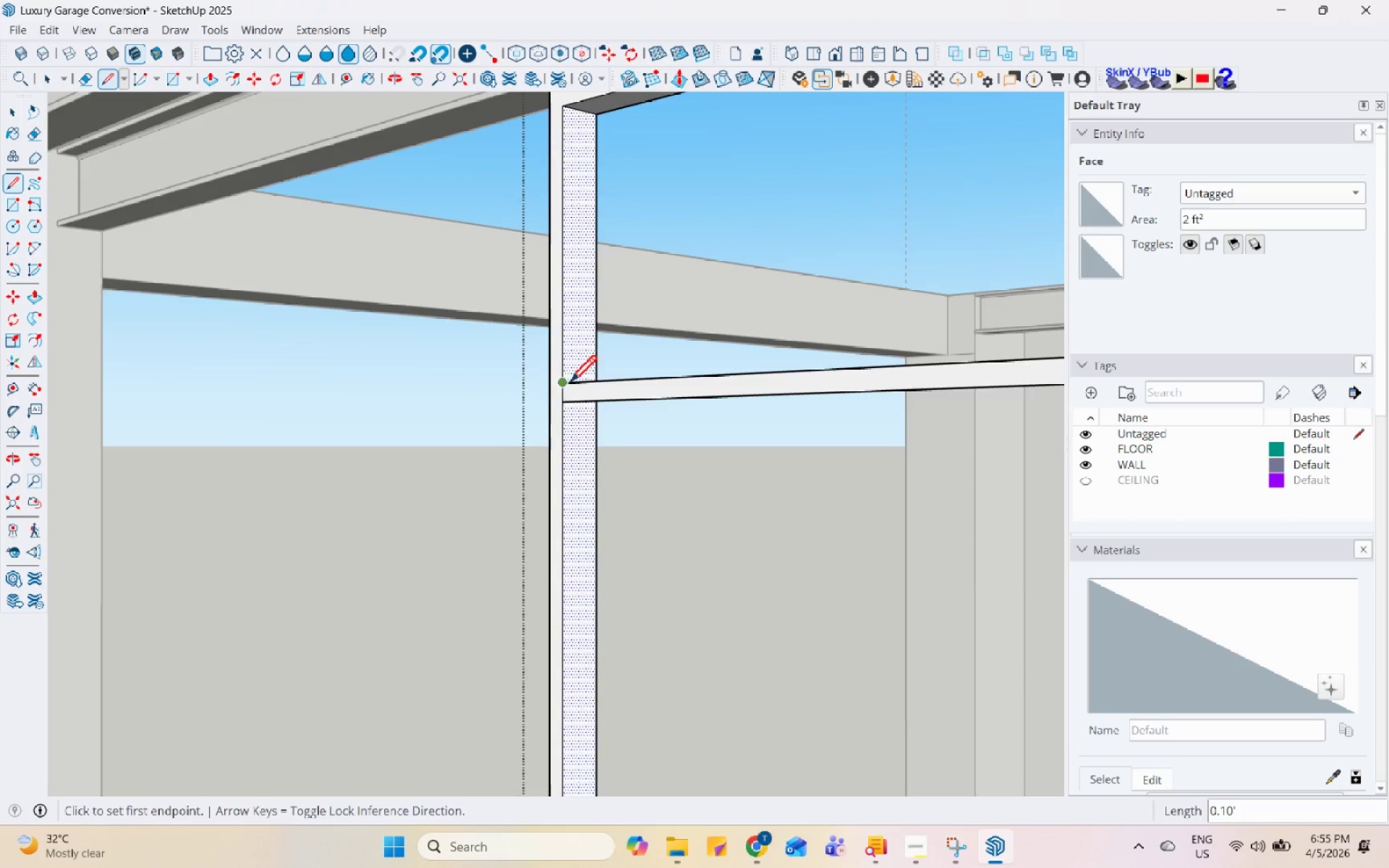 
scroll: coordinate [516, 420], scroll_direction: down, amount: 4.0
 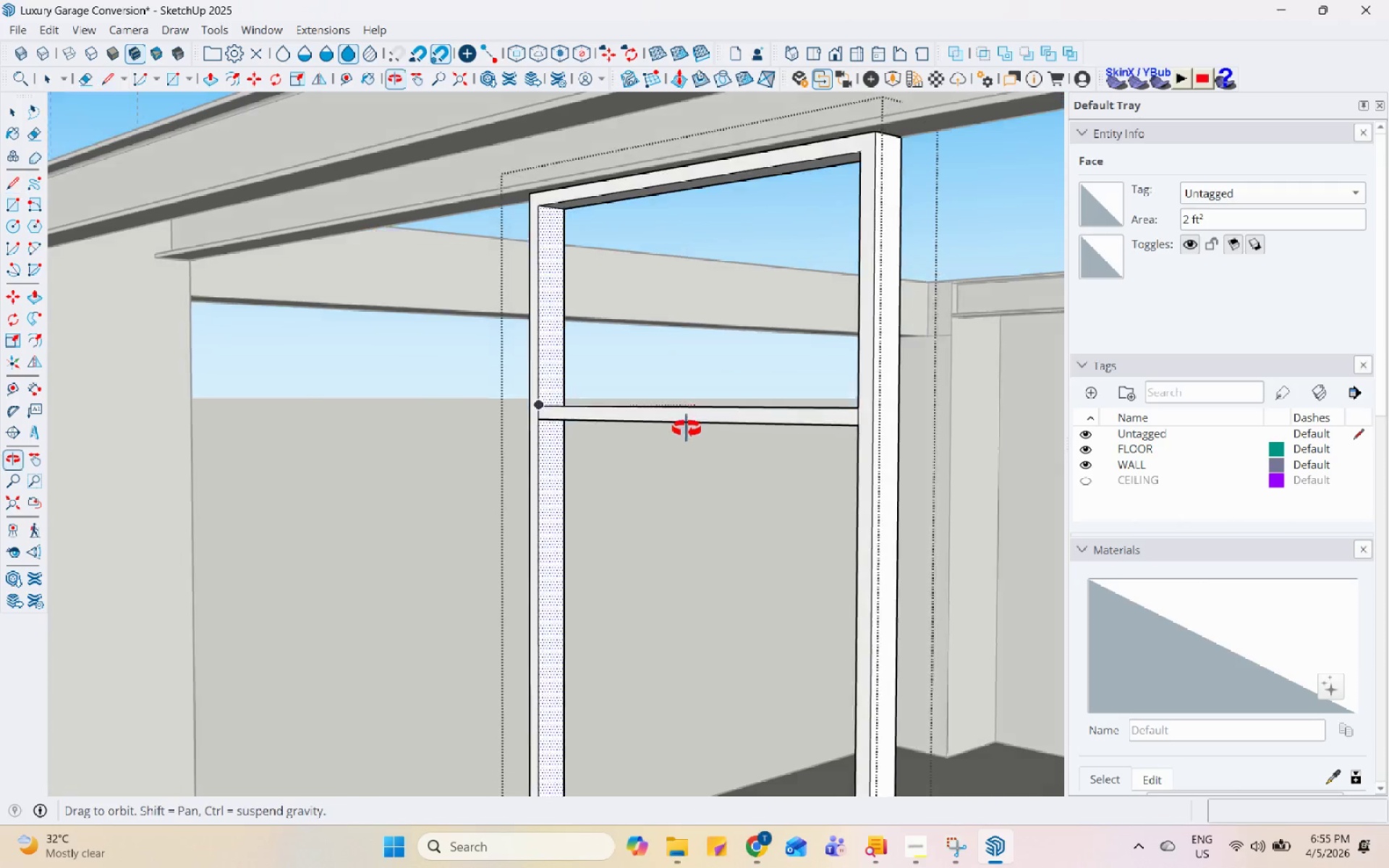 
key(Space)
 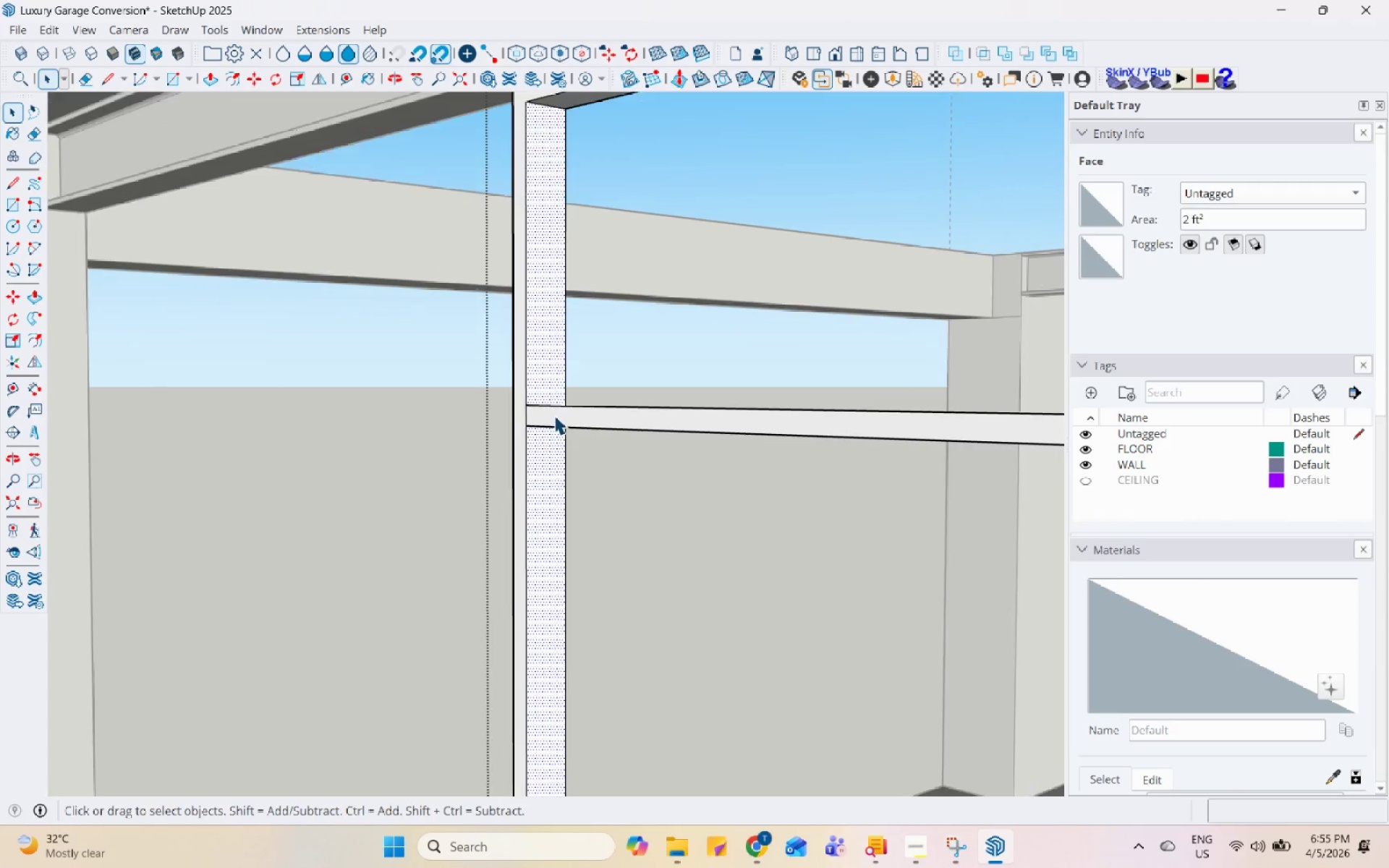 
left_click([555, 415])
 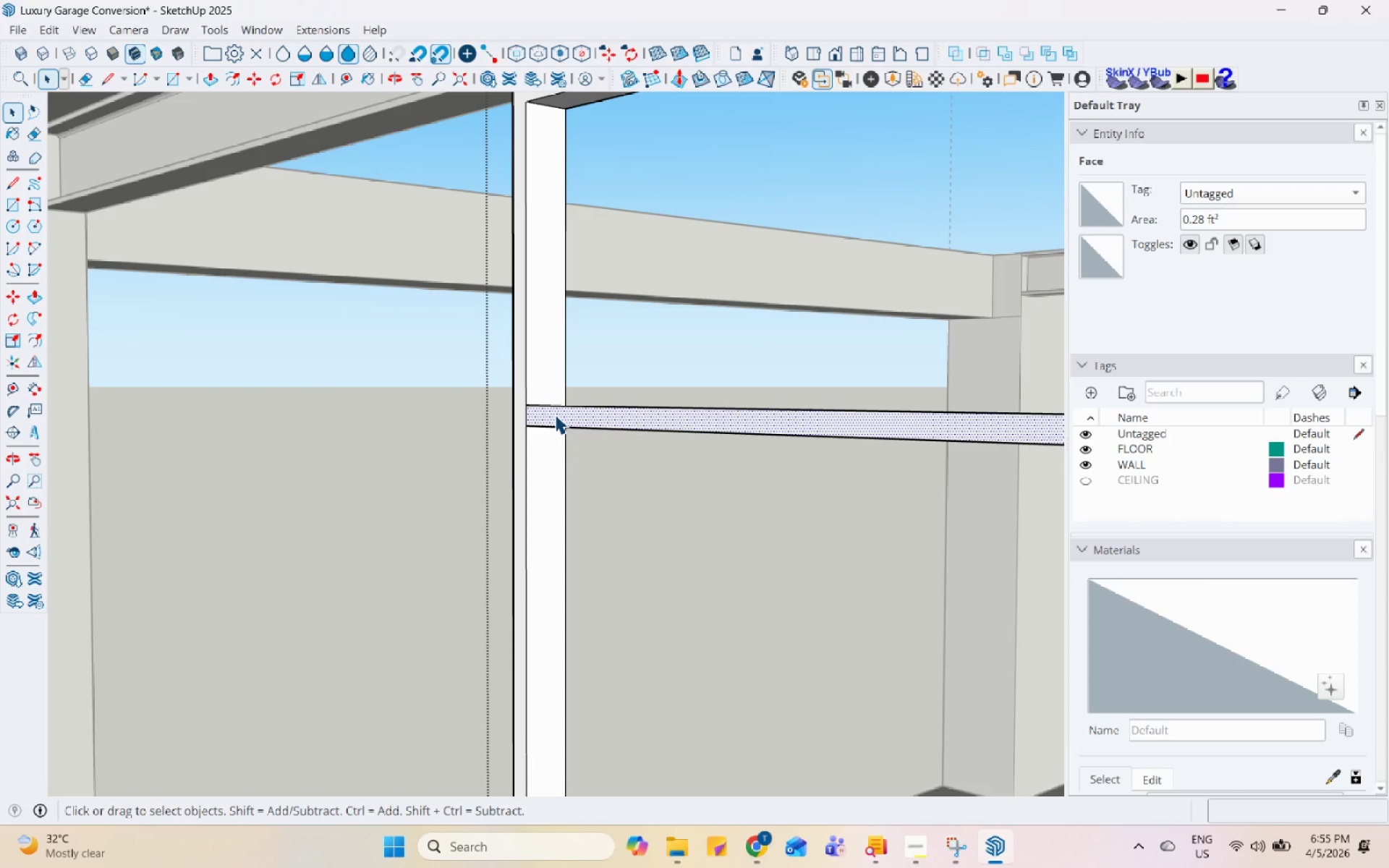 
scroll: coordinate [554, 414], scroll_direction: up, amount: 4.0
 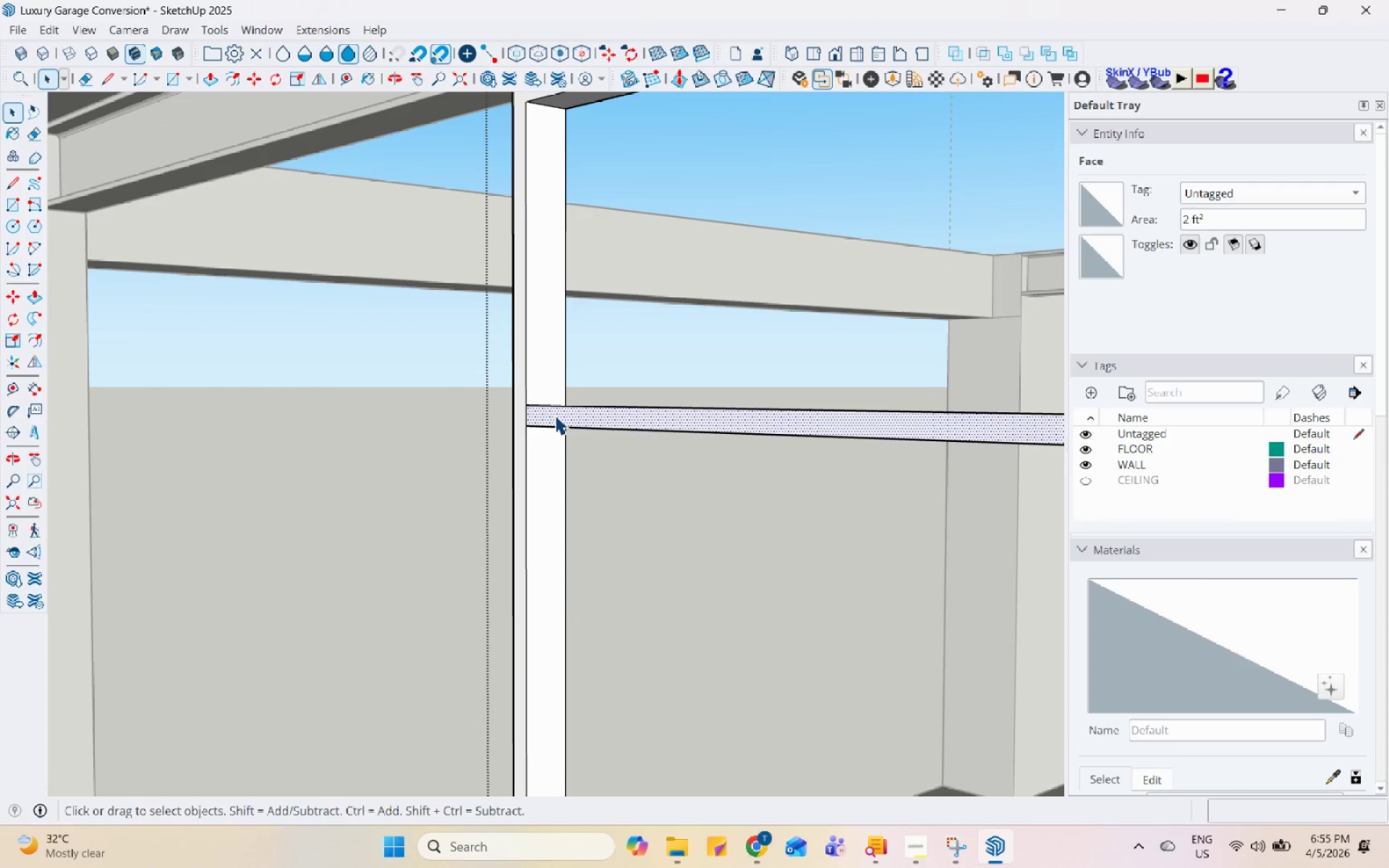 
key(P)
 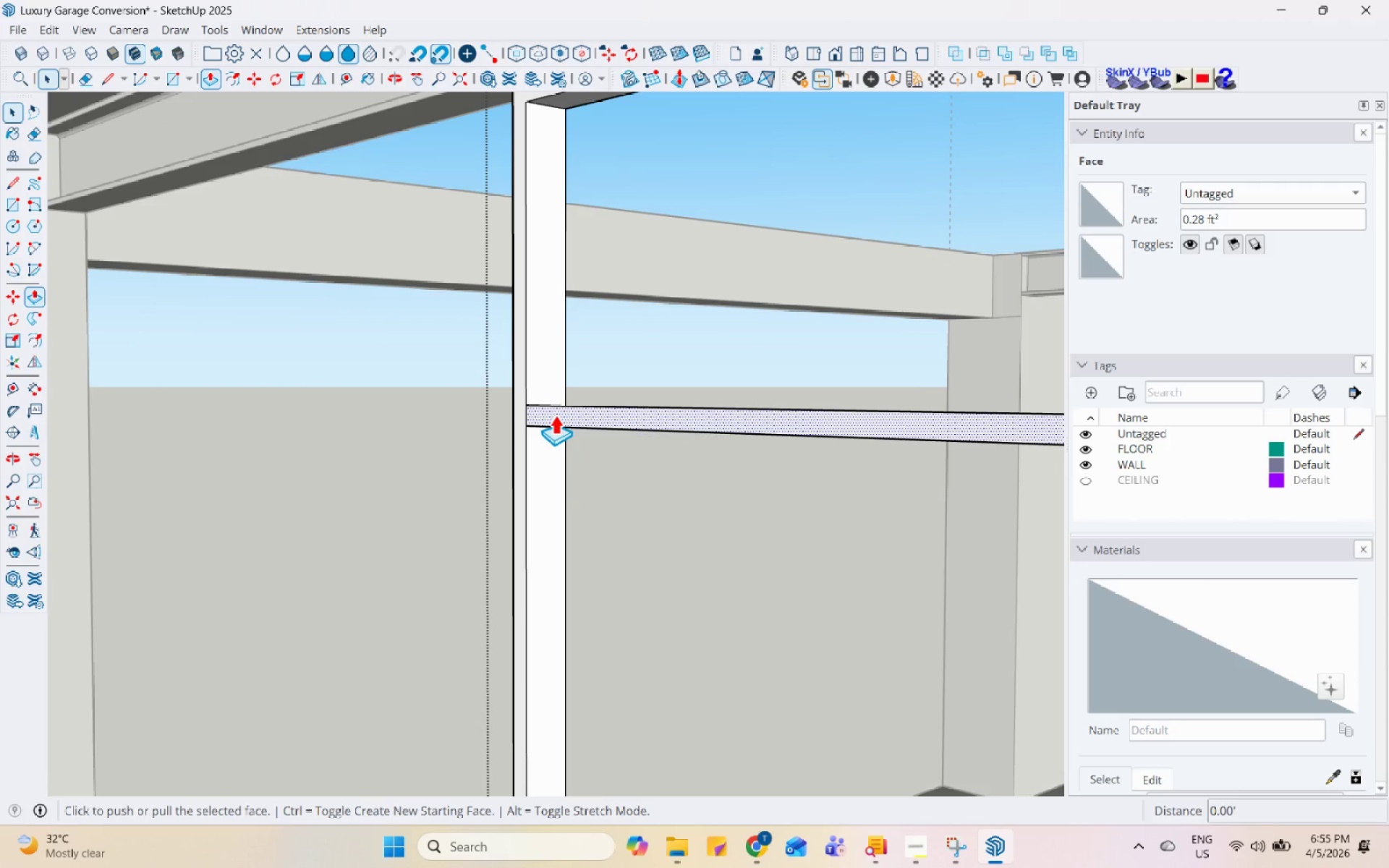 
left_click([555, 414])
 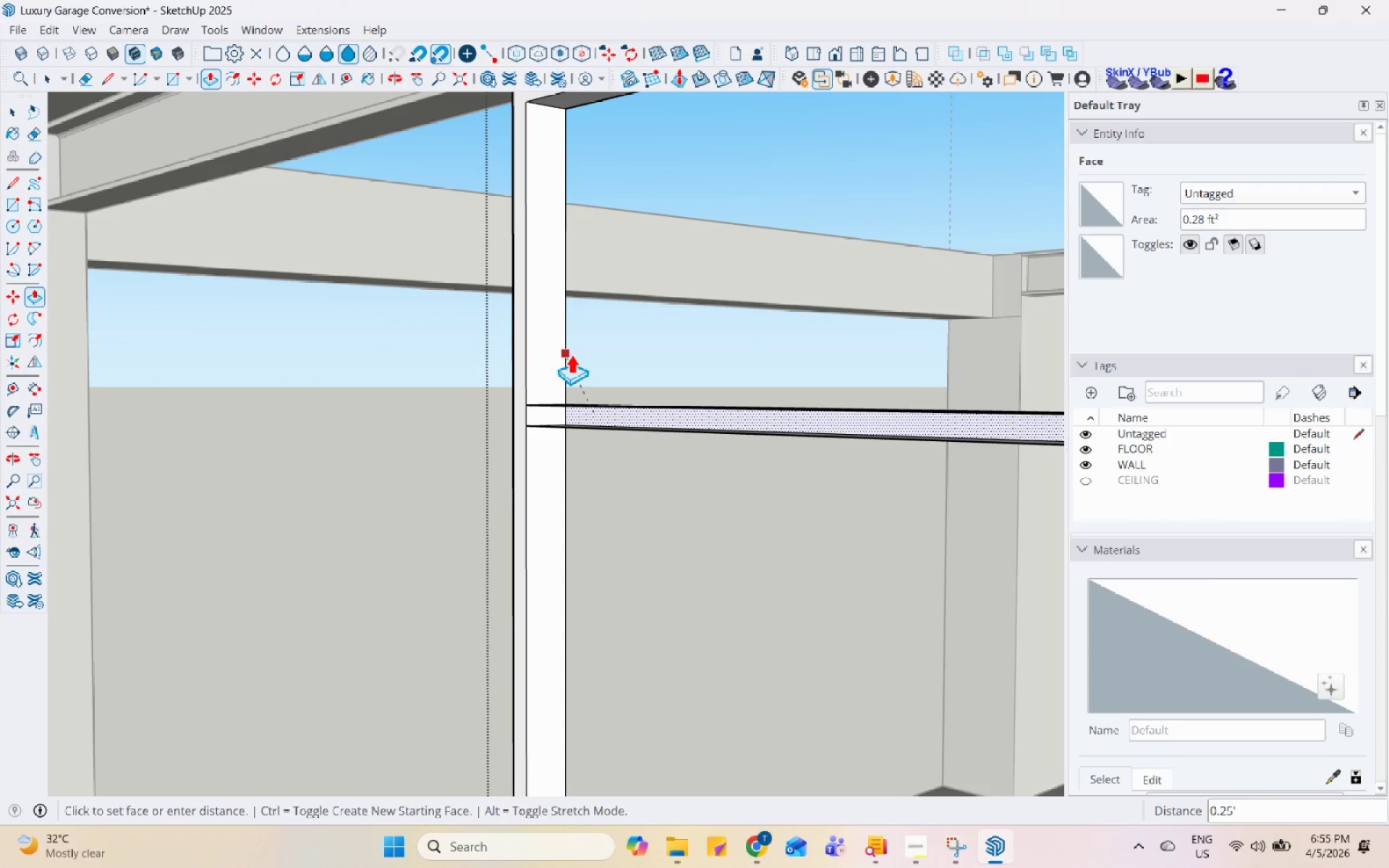 
key(Control+ControlLeft)
 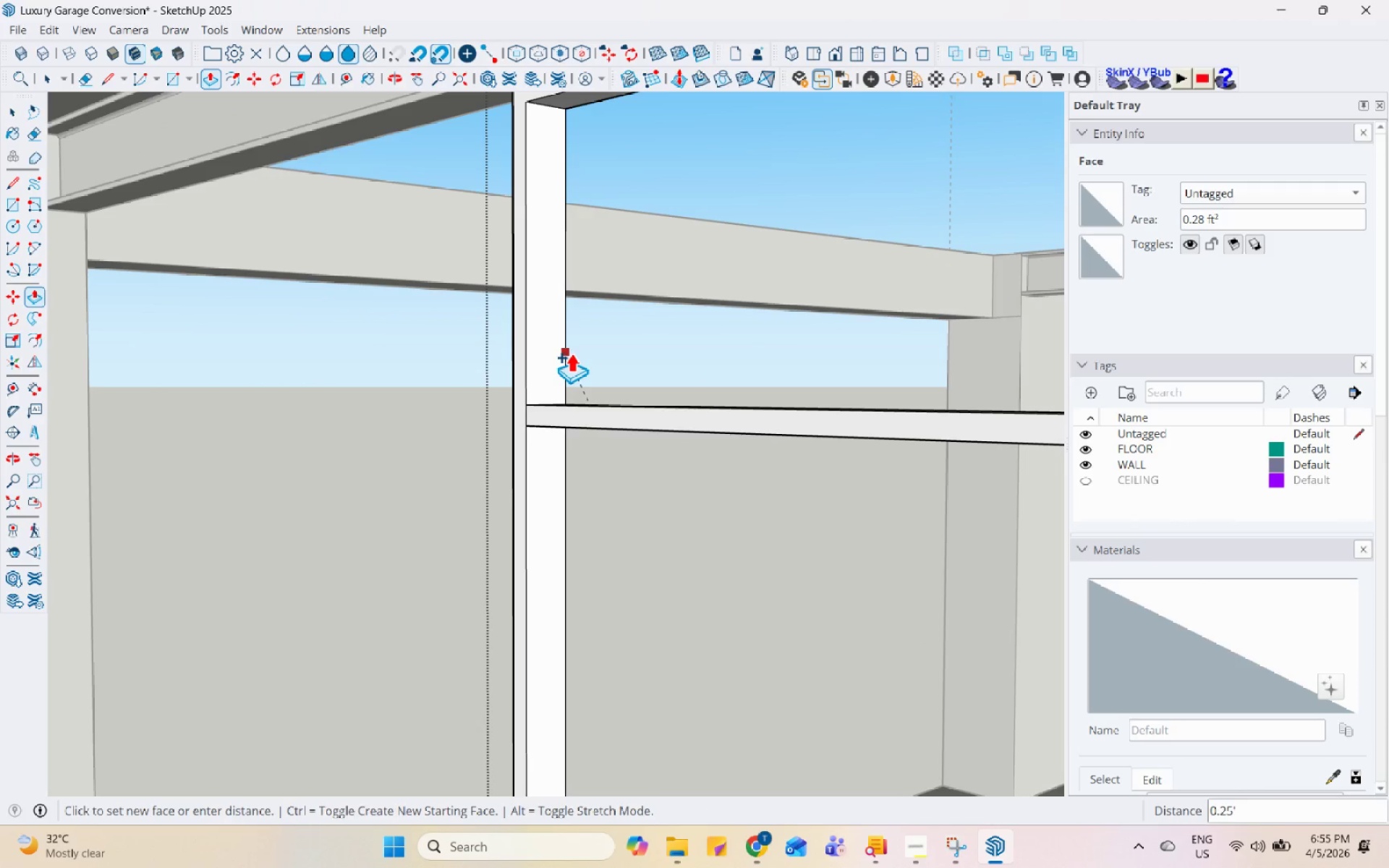 
left_click([571, 352])
 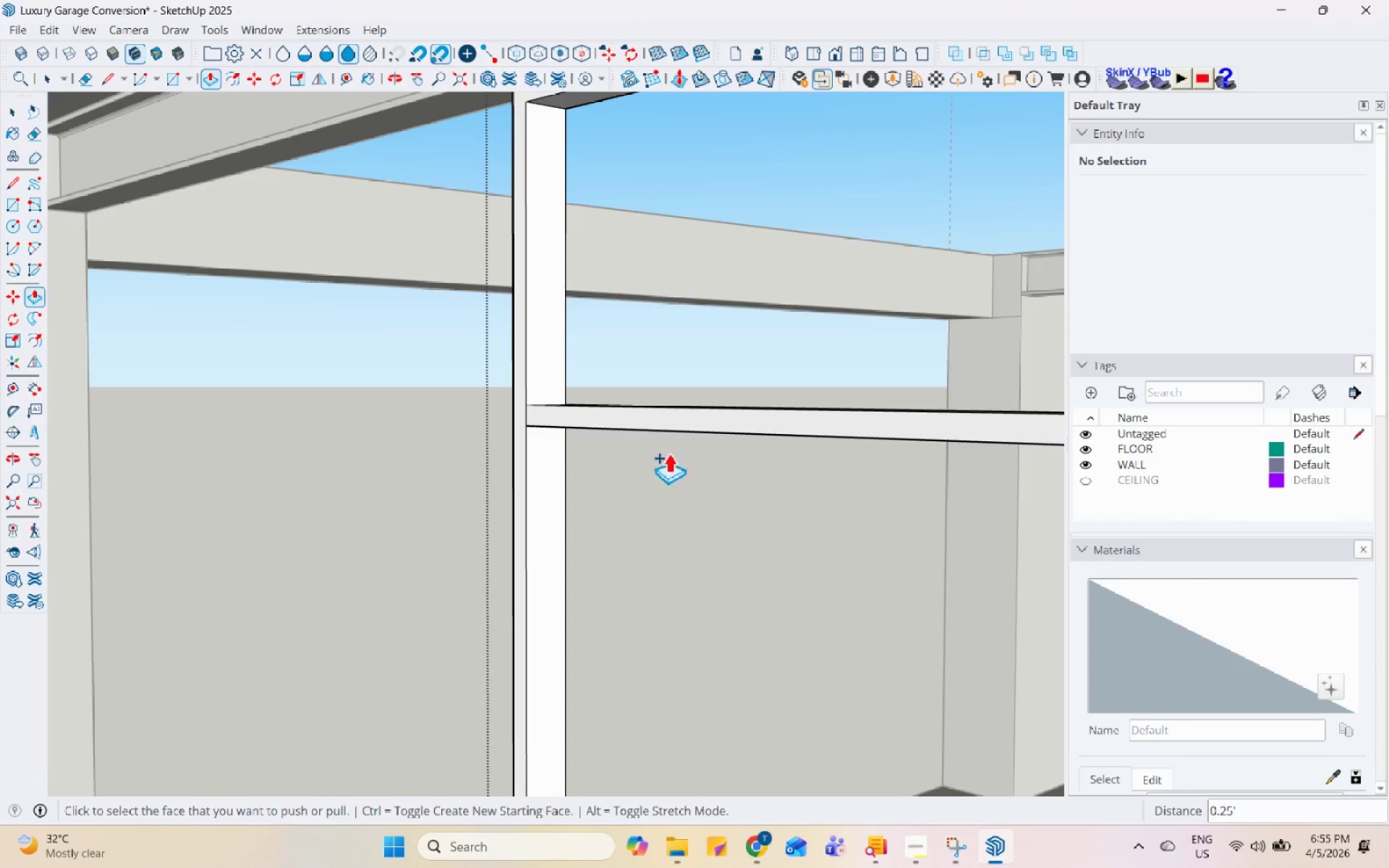 
key(Space)
 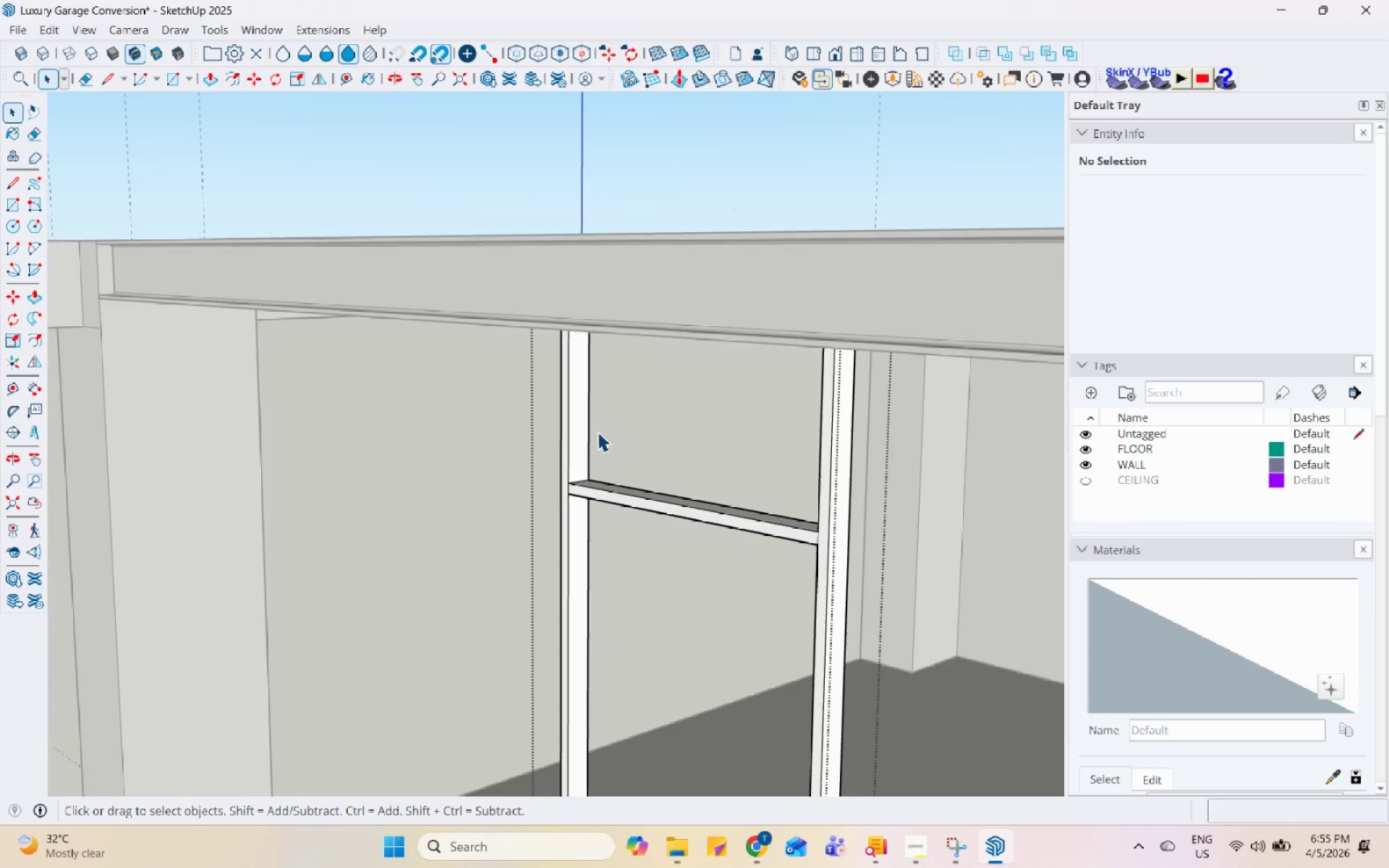 
key(Escape)
 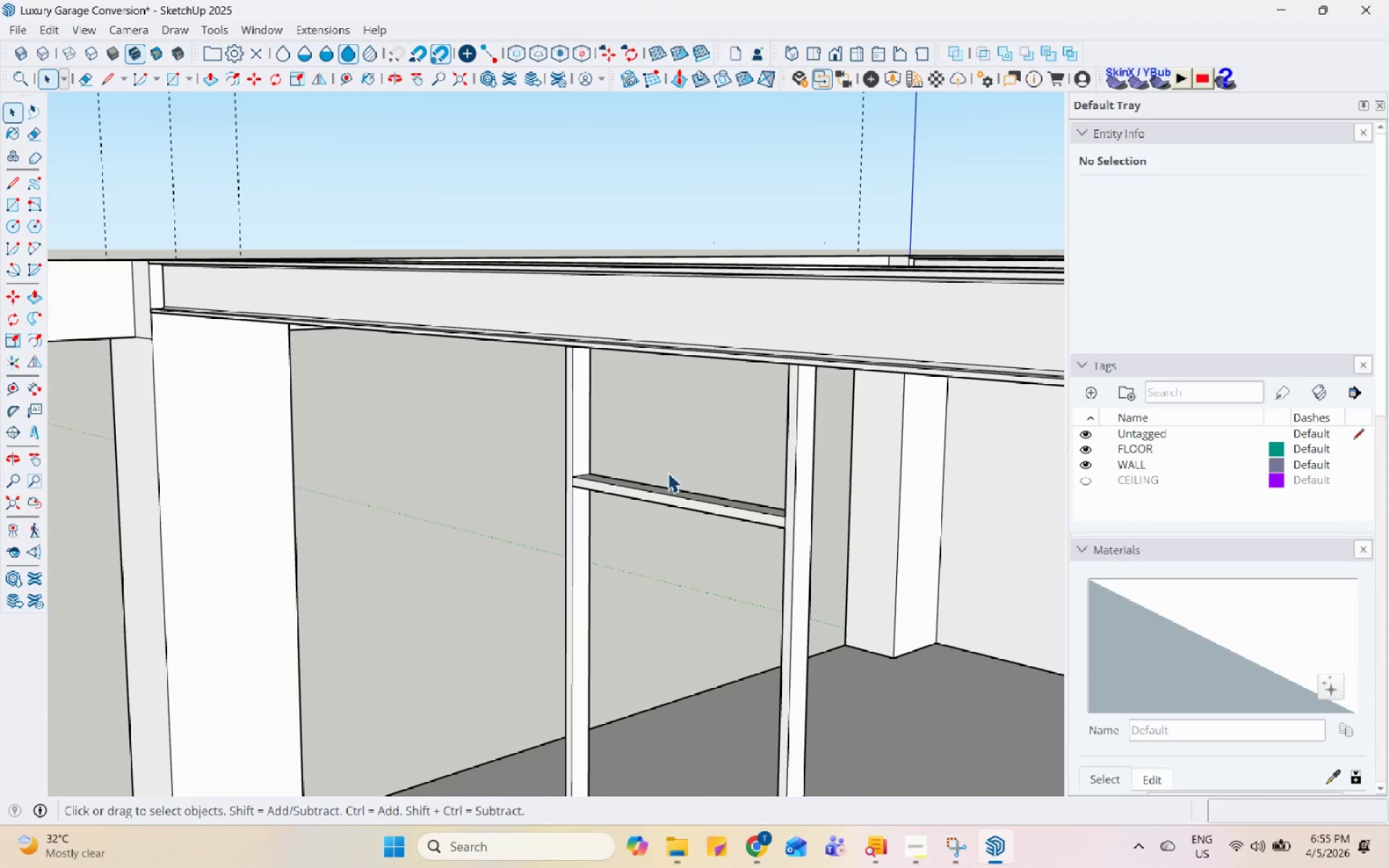 
key(Escape)
 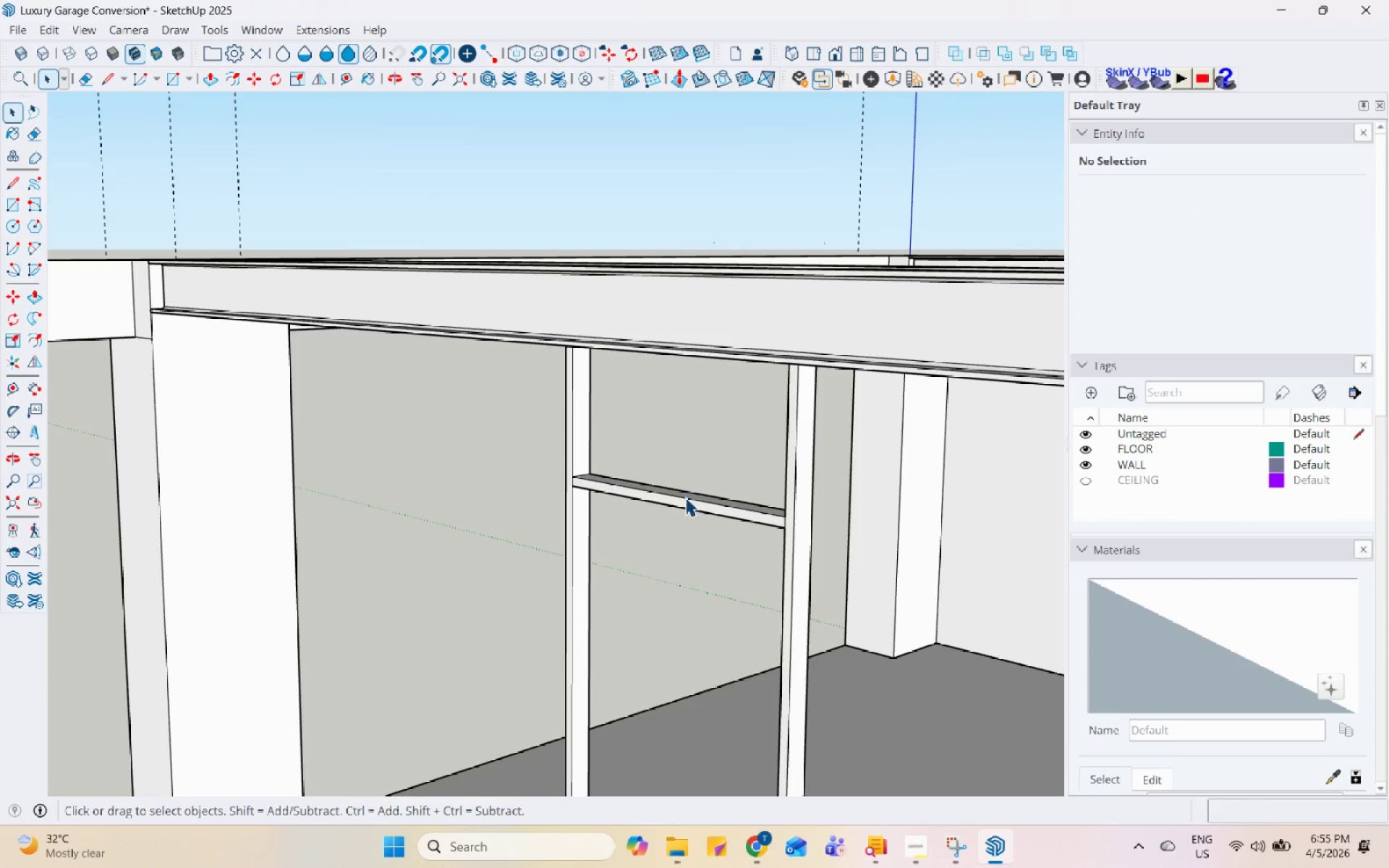 
scroll: coordinate [599, 432], scroll_direction: down, amount: 9.0
 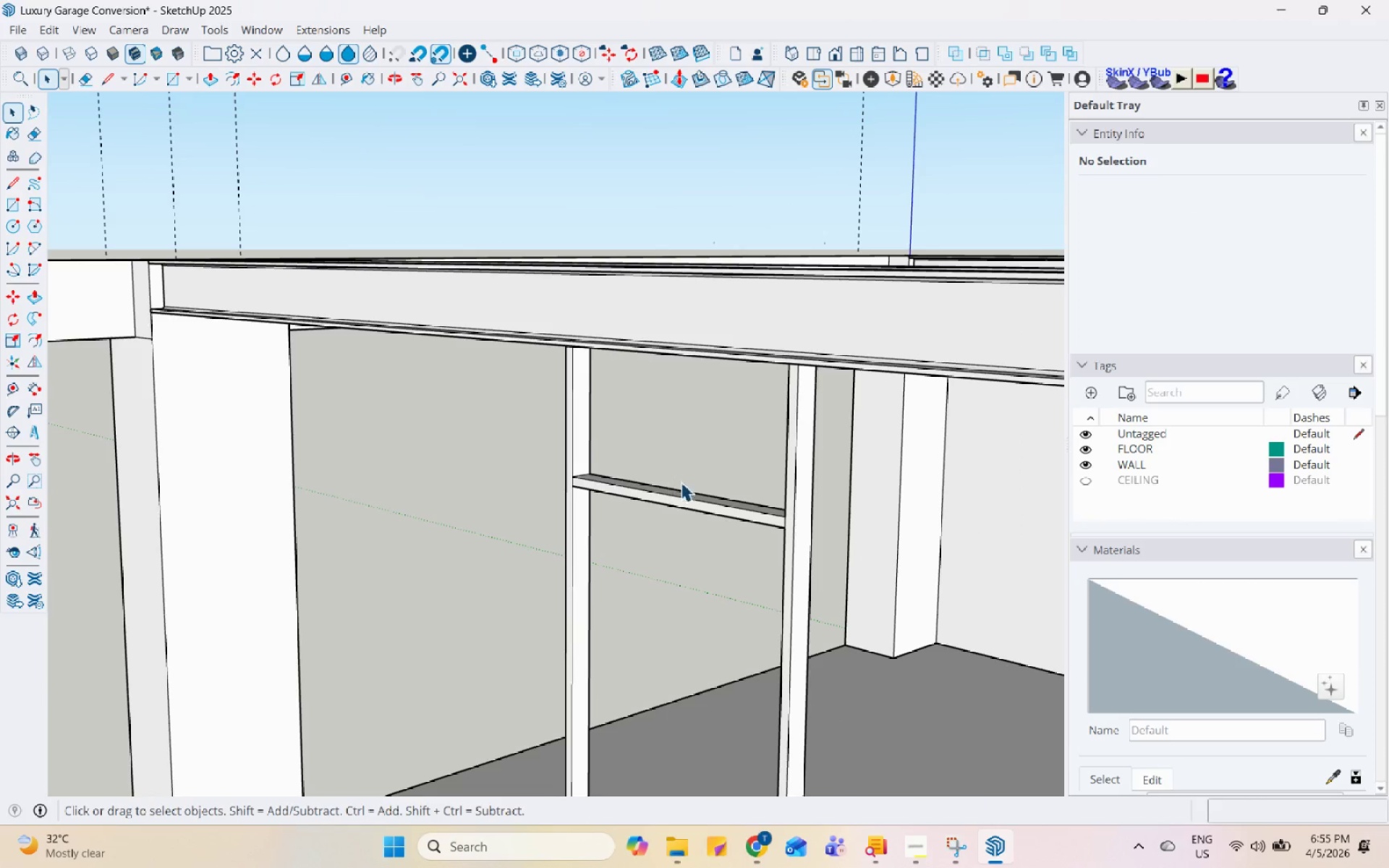 
left_click([685, 497])
 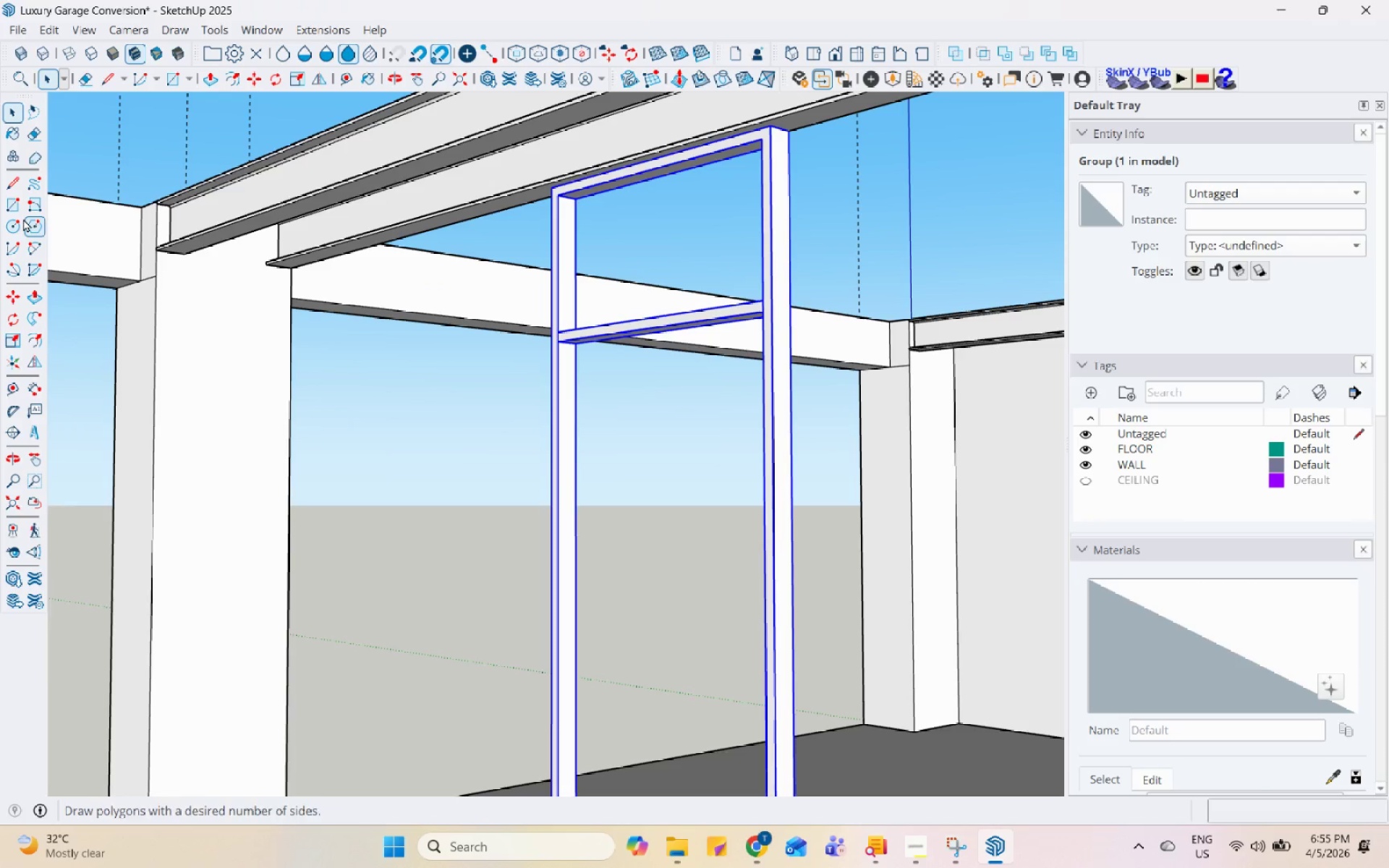 
scroll: coordinate [559, 241], scroll_direction: up, amount: 3.0
 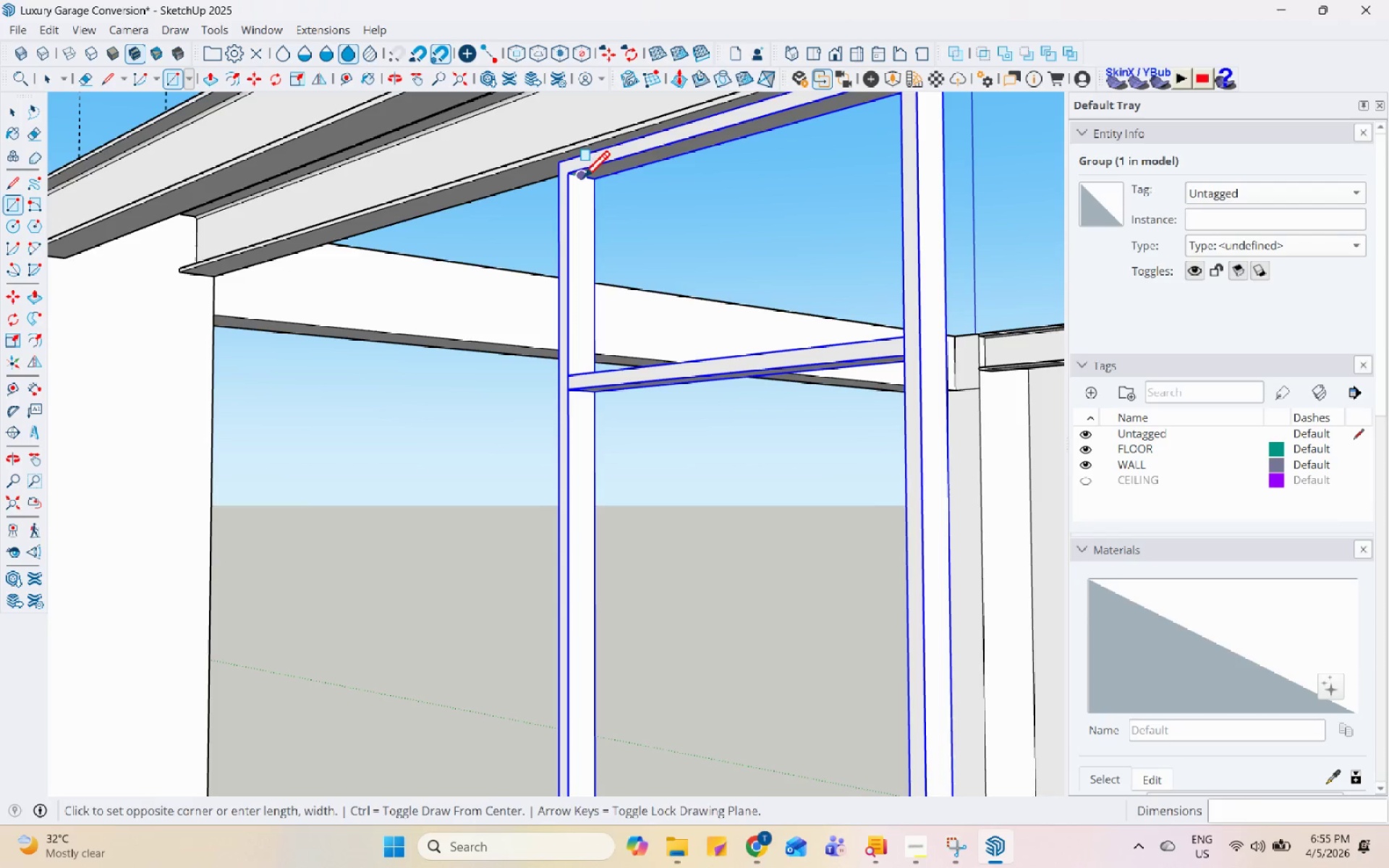 
scroll: coordinate [430, 346], scroll_direction: down, amount: 12.0
 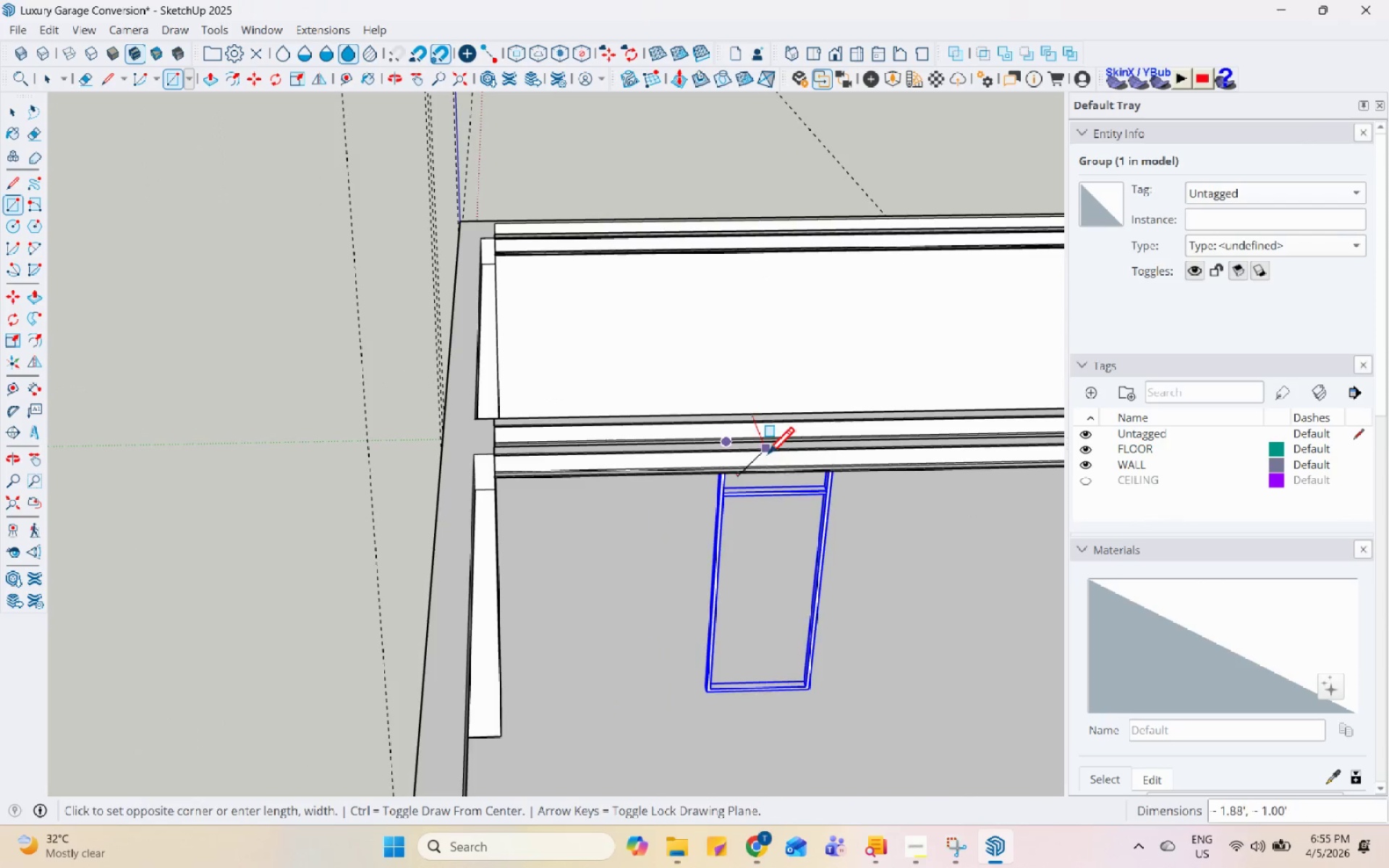 
scroll: coordinate [825, 620], scroll_direction: up, amount: 20.0
 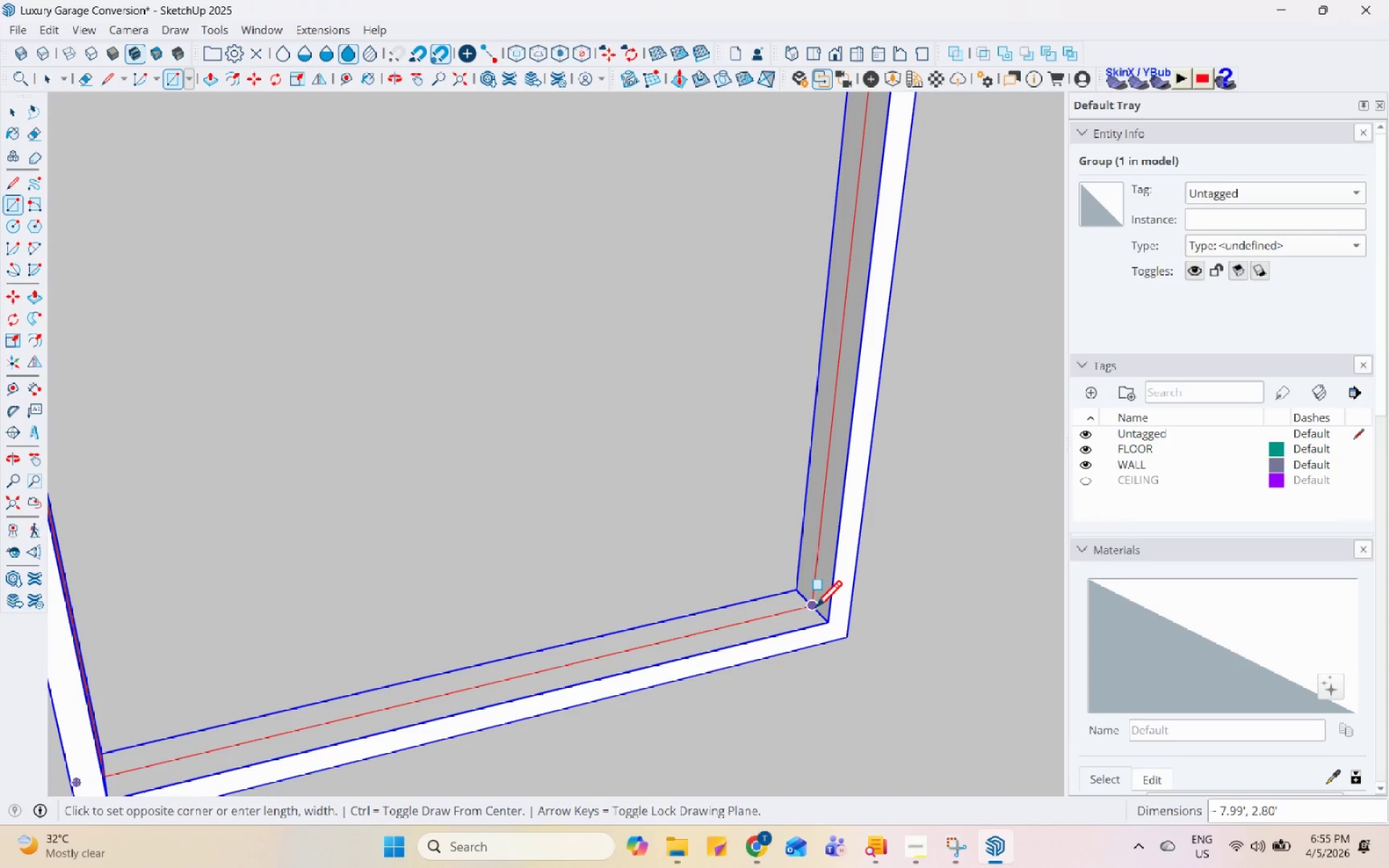 
left_click([815, 609])
 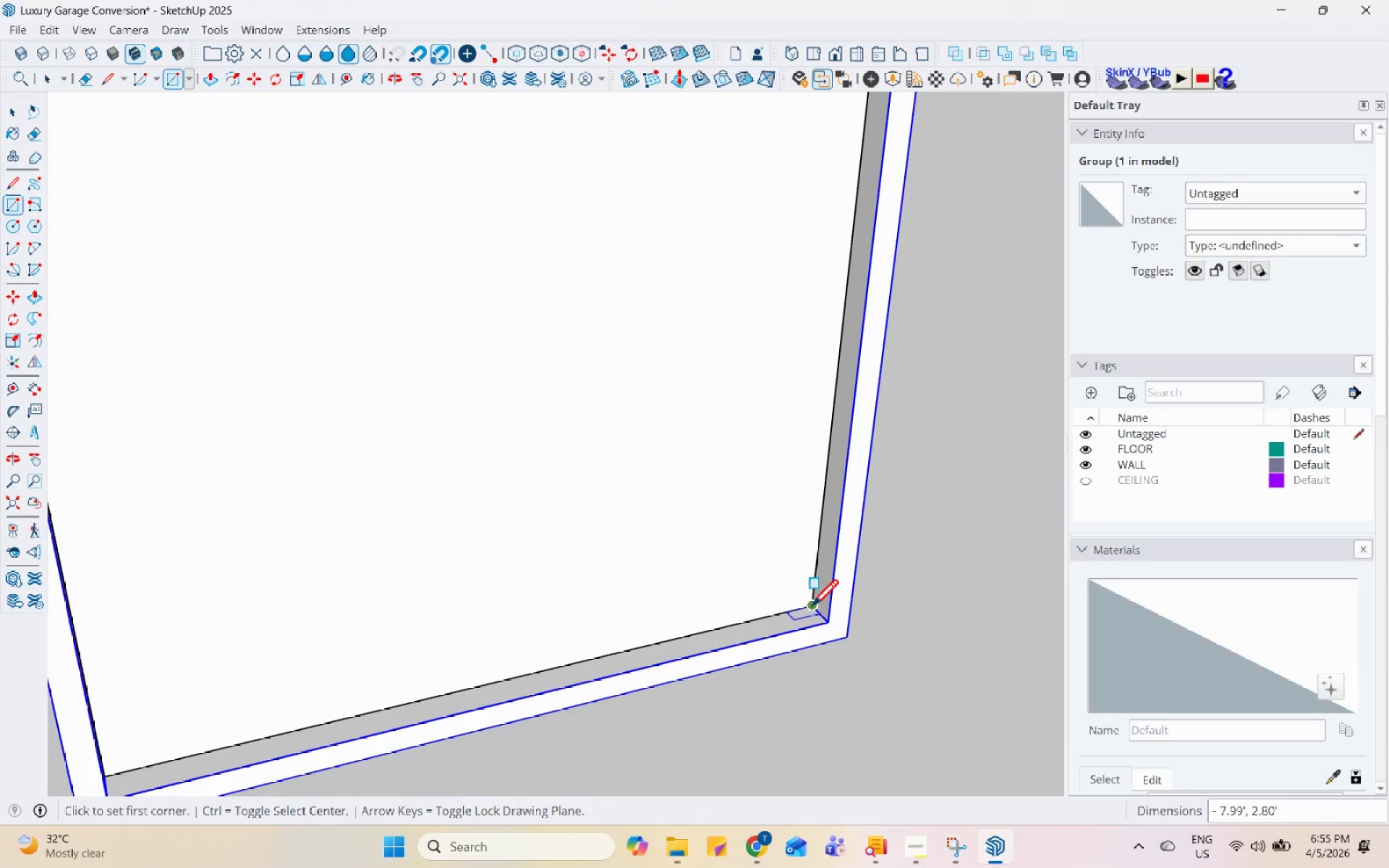 
key(Space)
 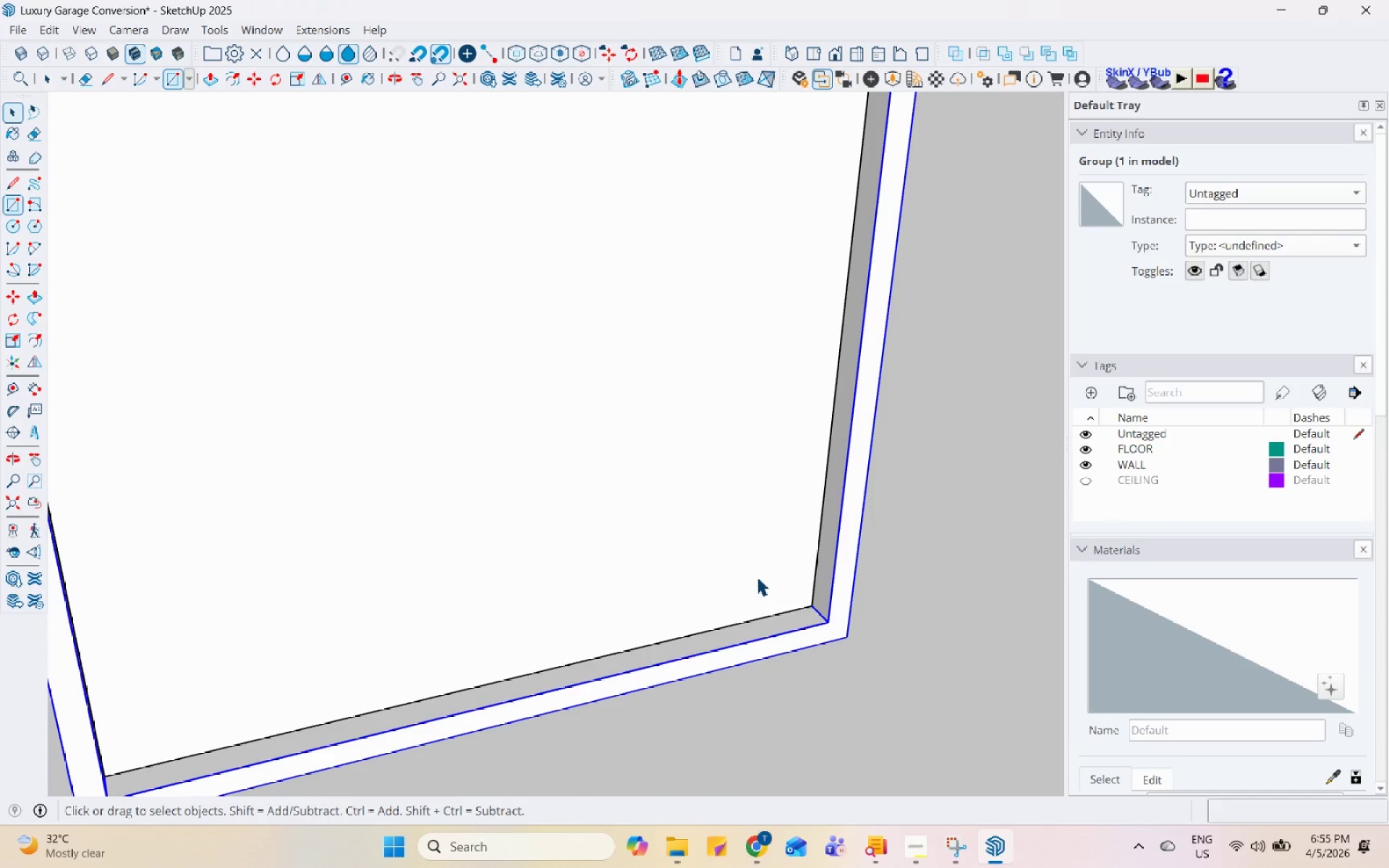 
double_click([757, 576])
 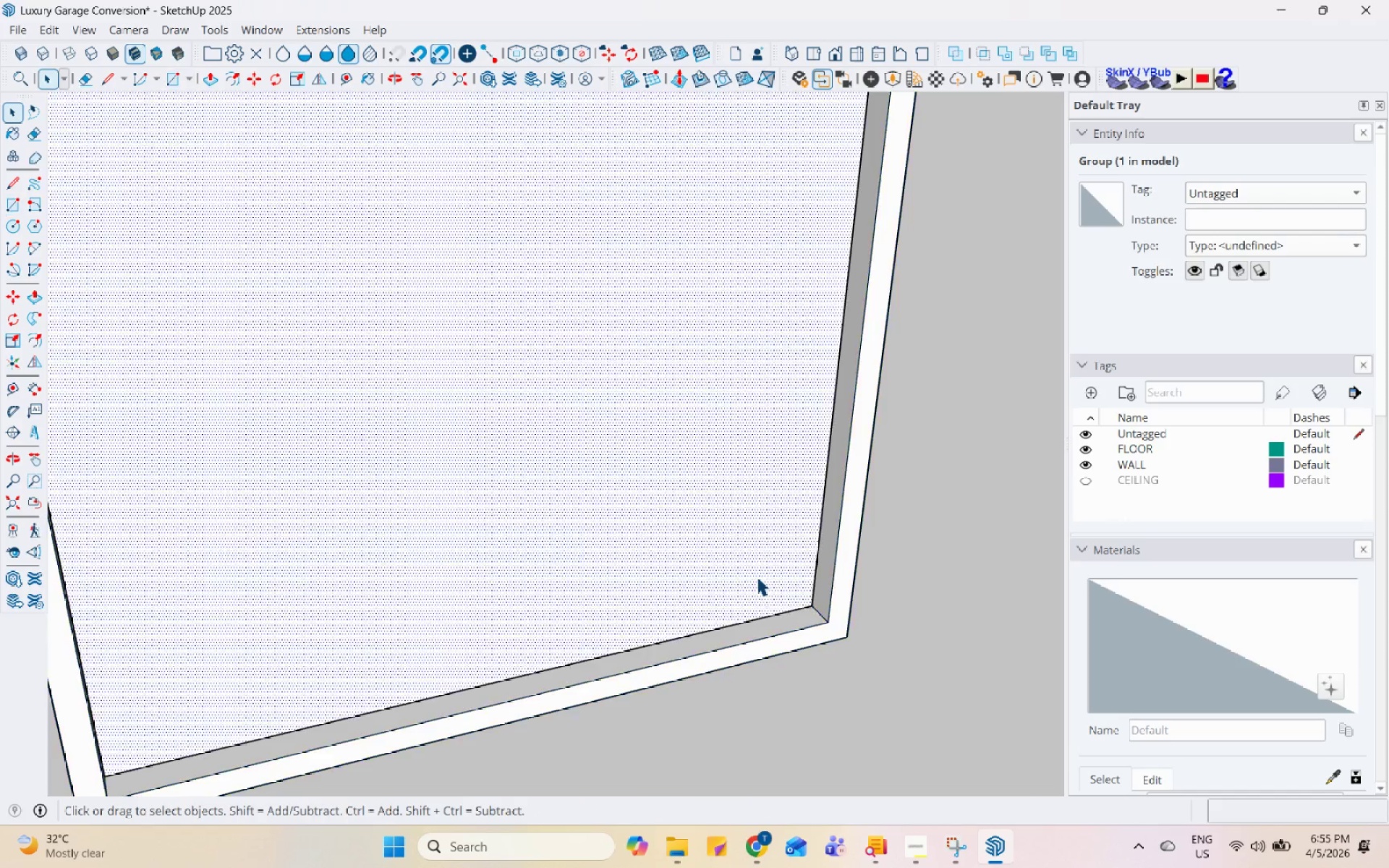 
triple_click([757, 576])
 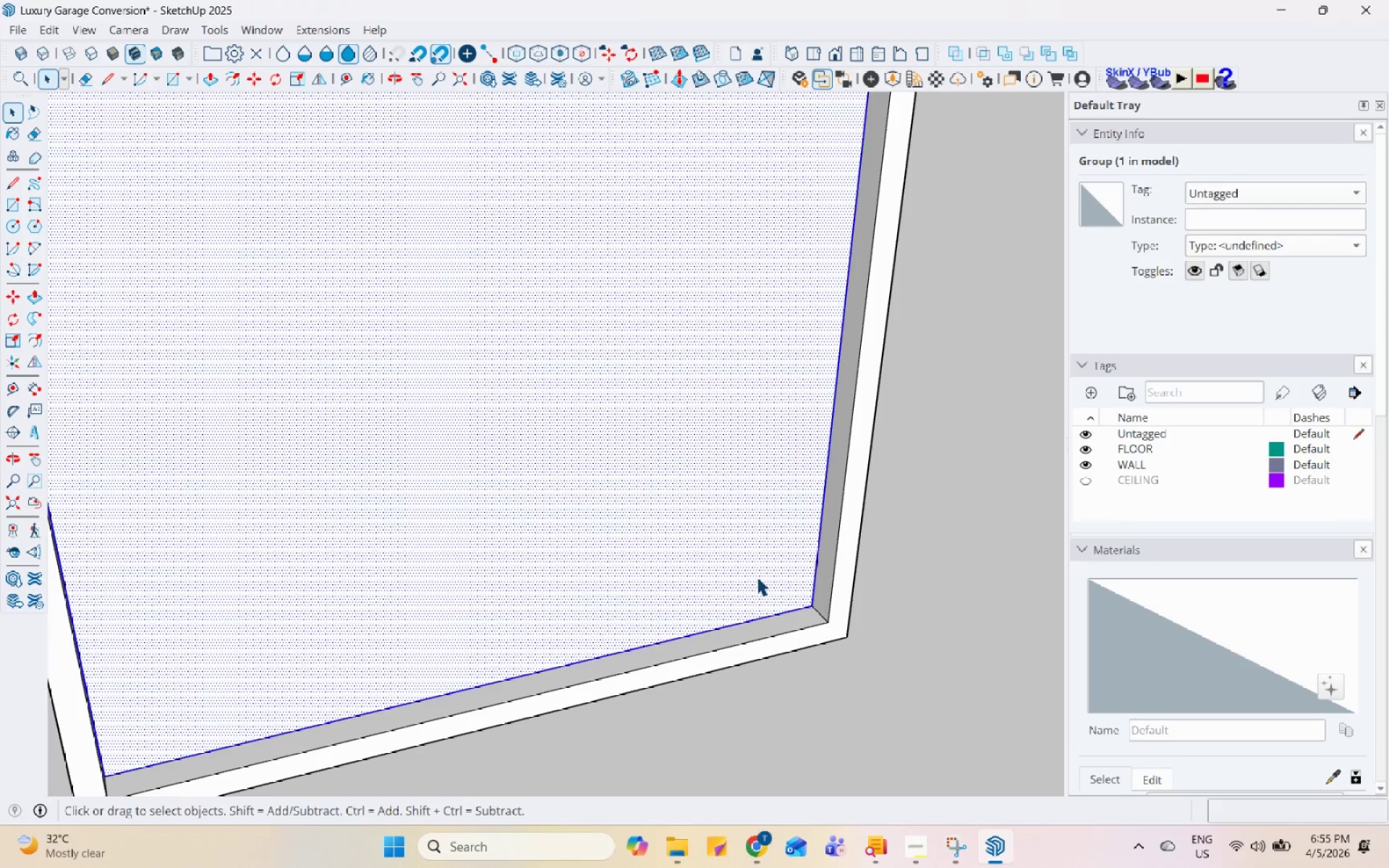 
triple_click([757, 576])
 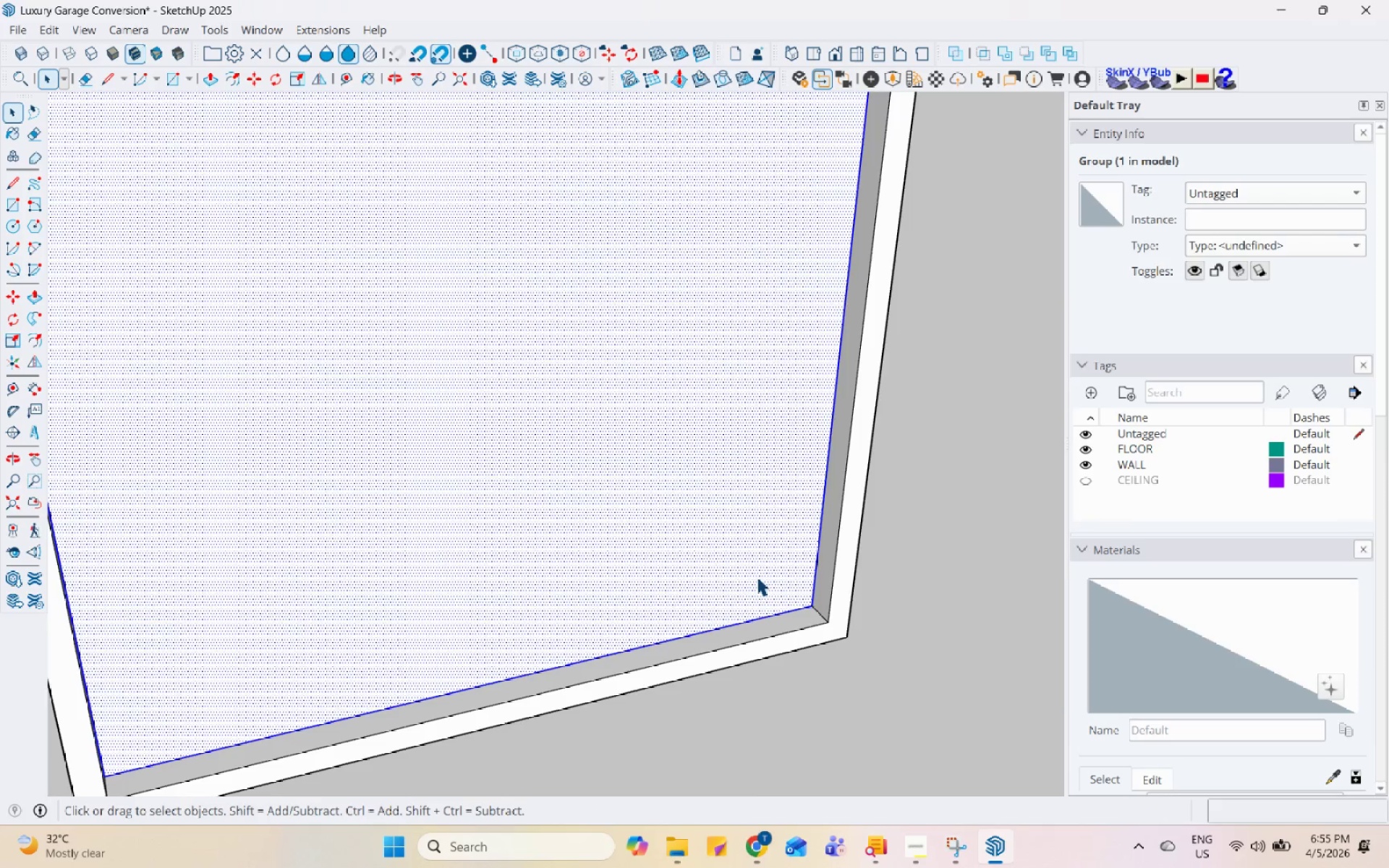 
right_click([757, 576])
 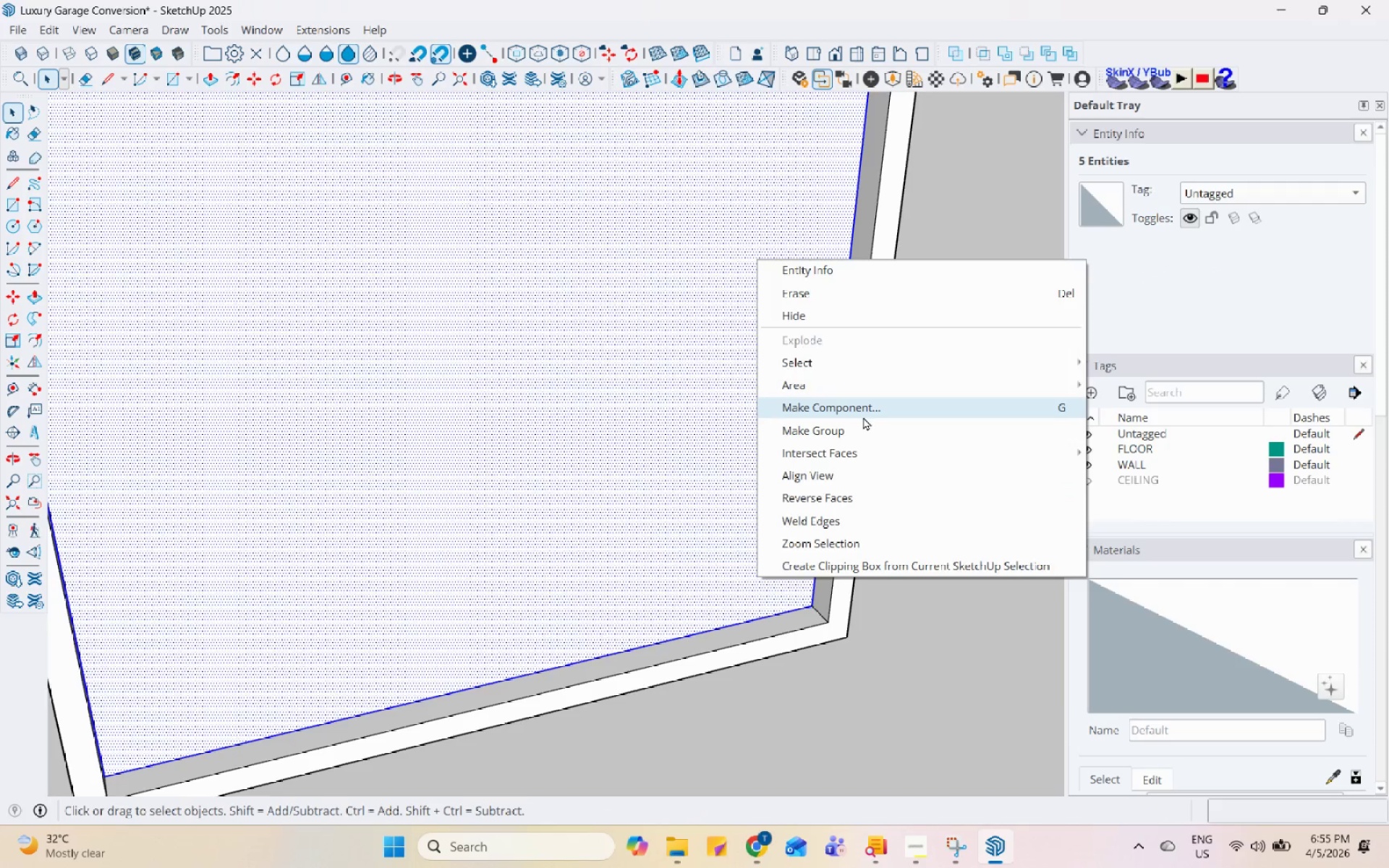 
left_click([862, 423])
 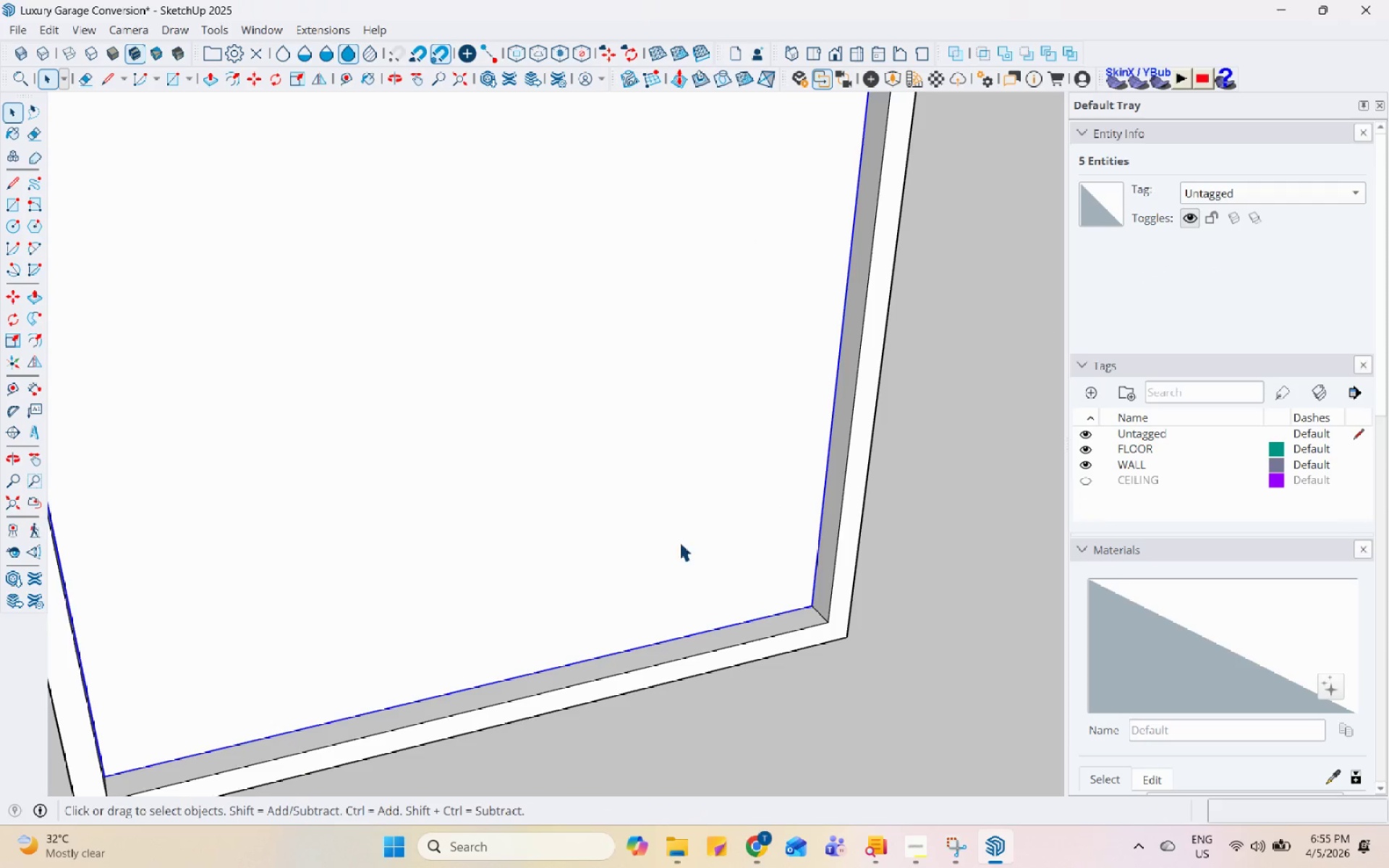 
scroll: coordinate [663, 668], scroll_direction: down, amount: 21.0
 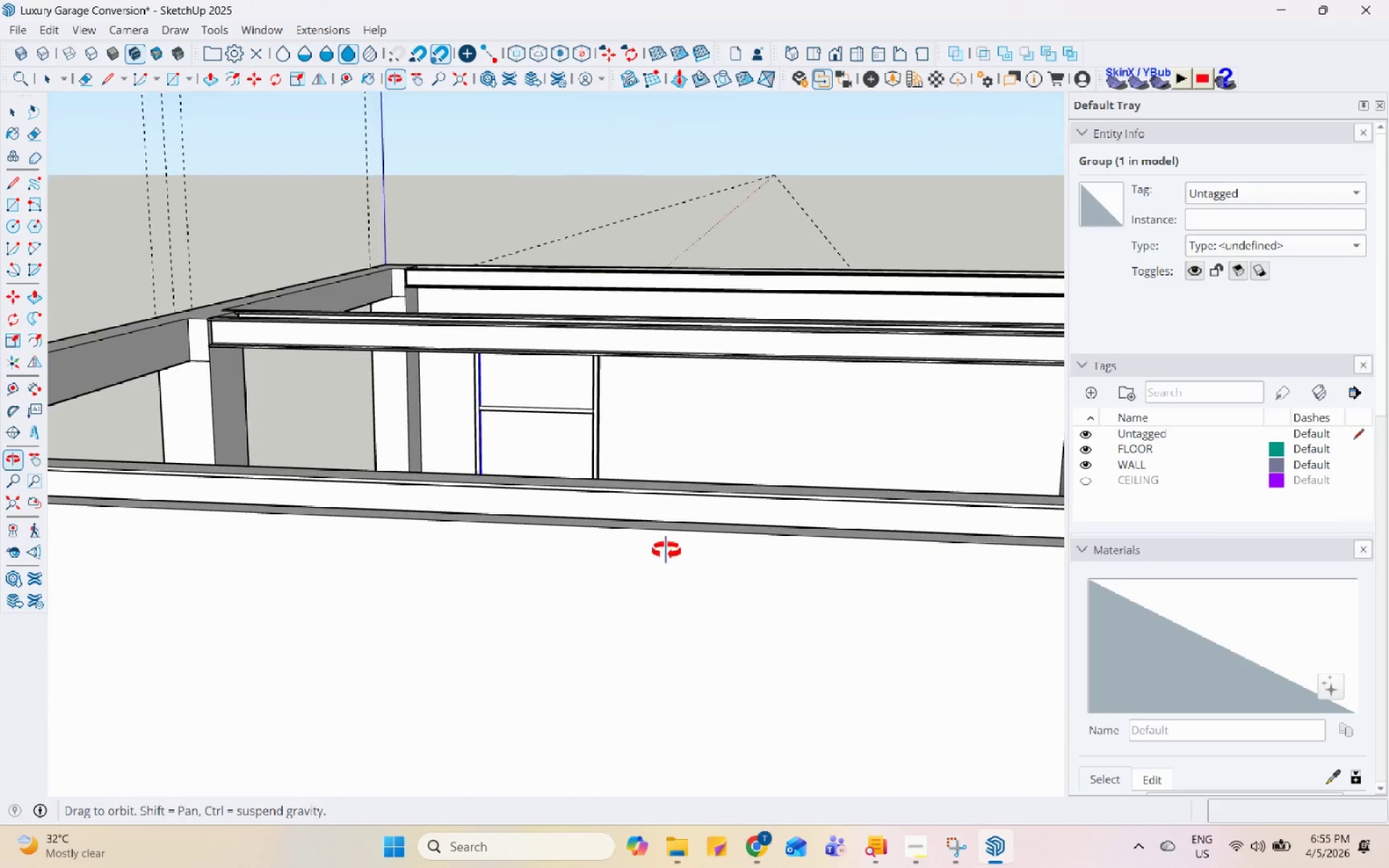 
left_click([568, 432])
 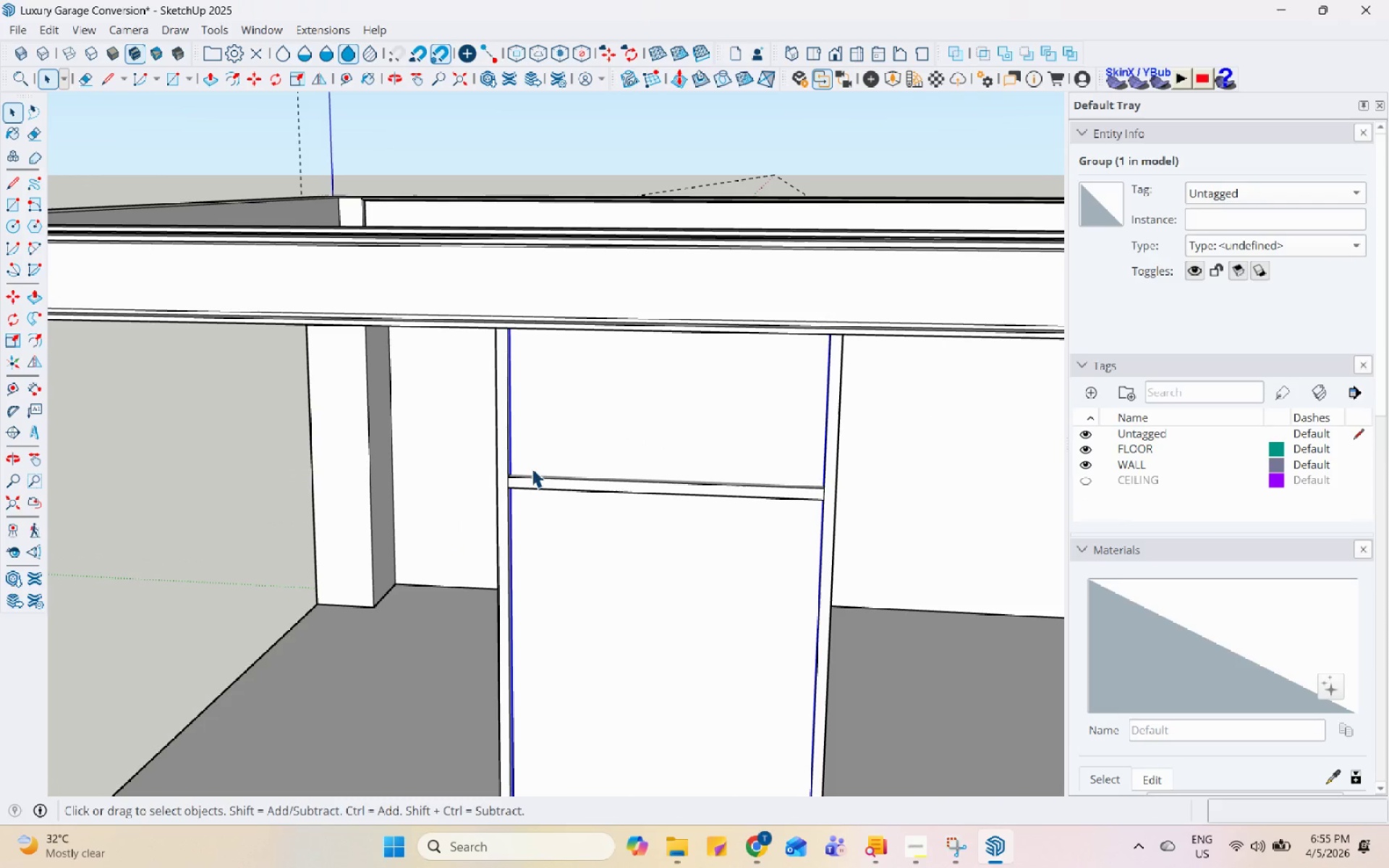 
scroll: coordinate [462, 364], scroll_direction: up, amount: 5.0
 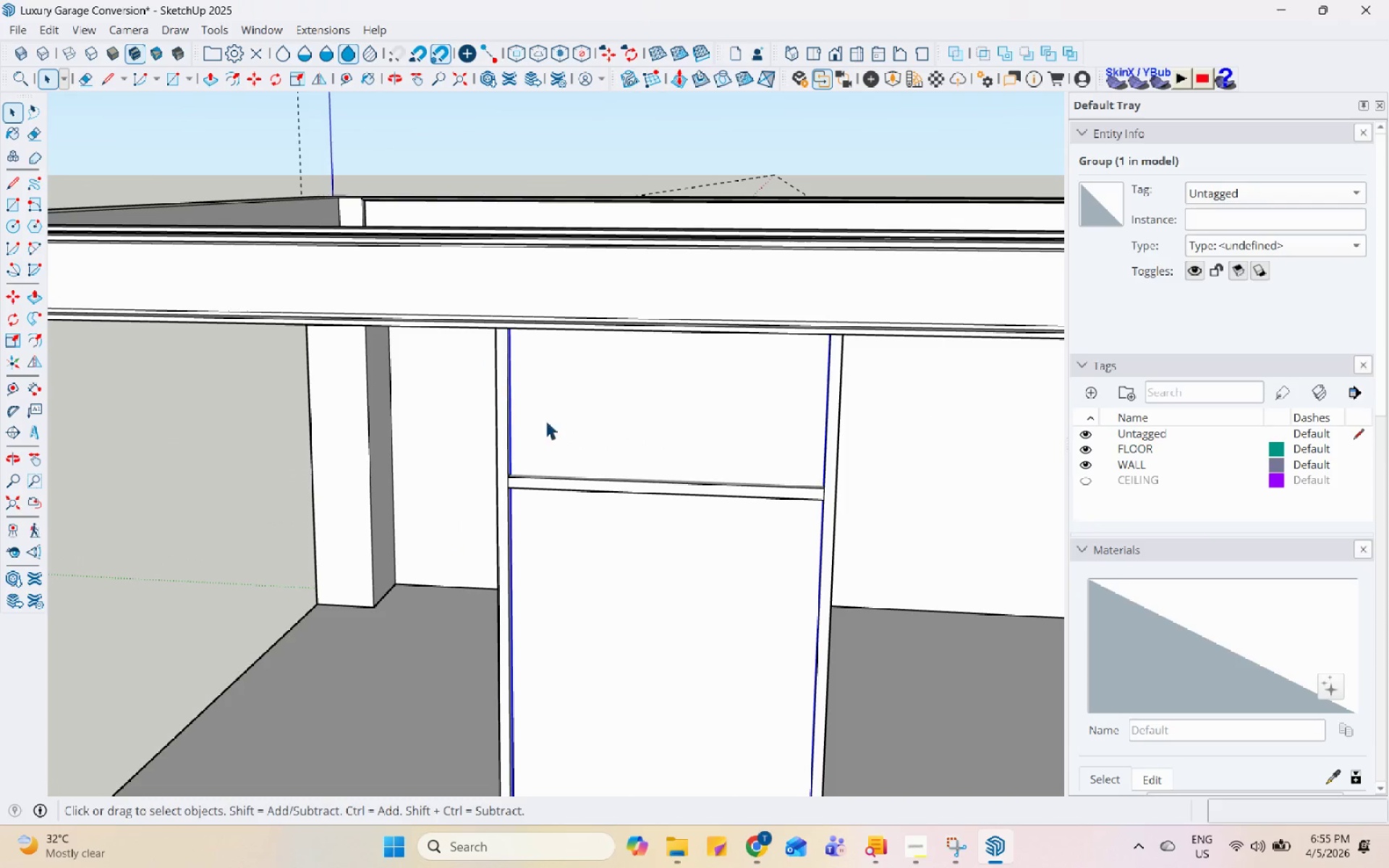 
hold_key(key=ControlLeft, duration=0.41)
left_click([532, 479])
 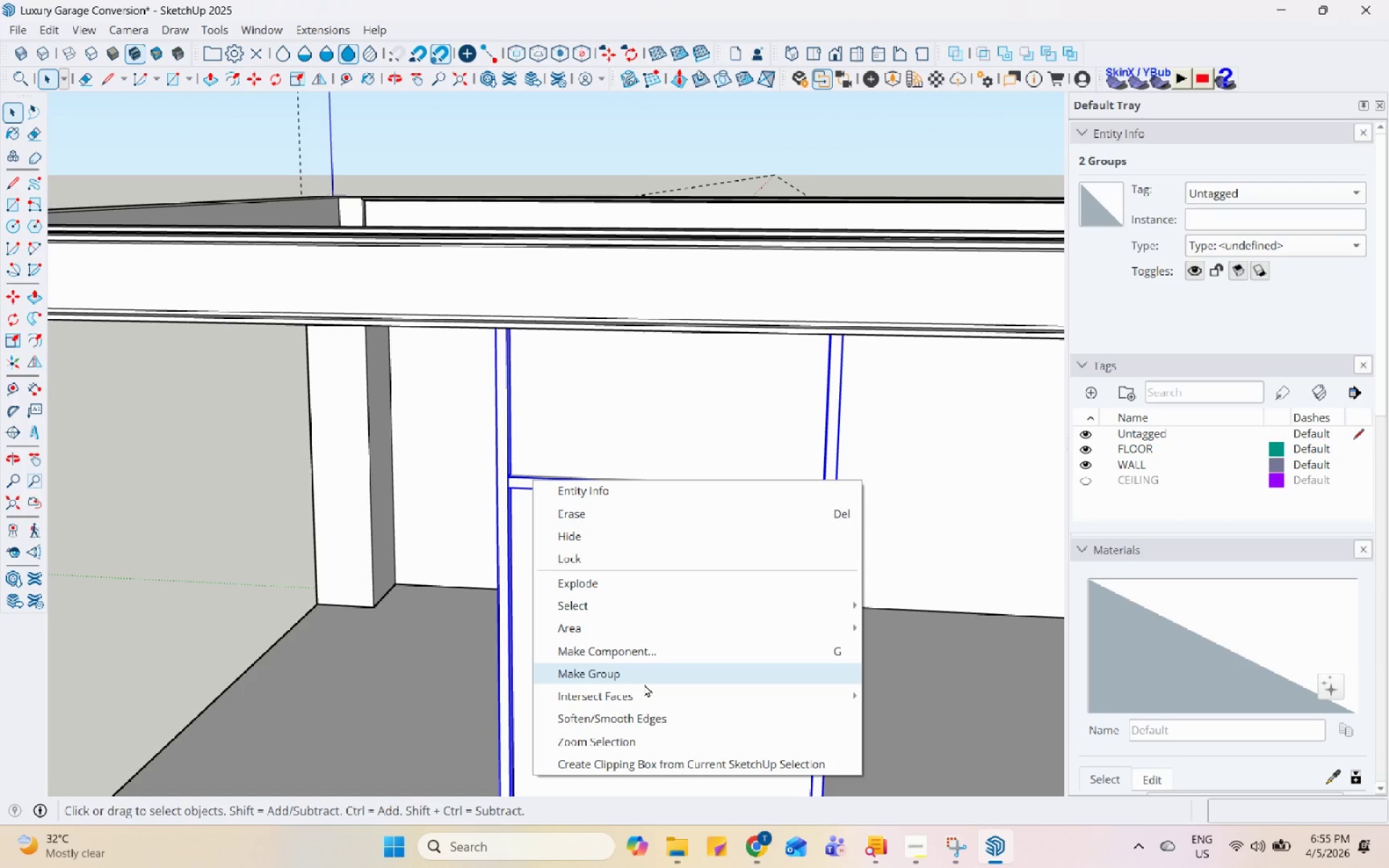 
left_click([654, 651])
 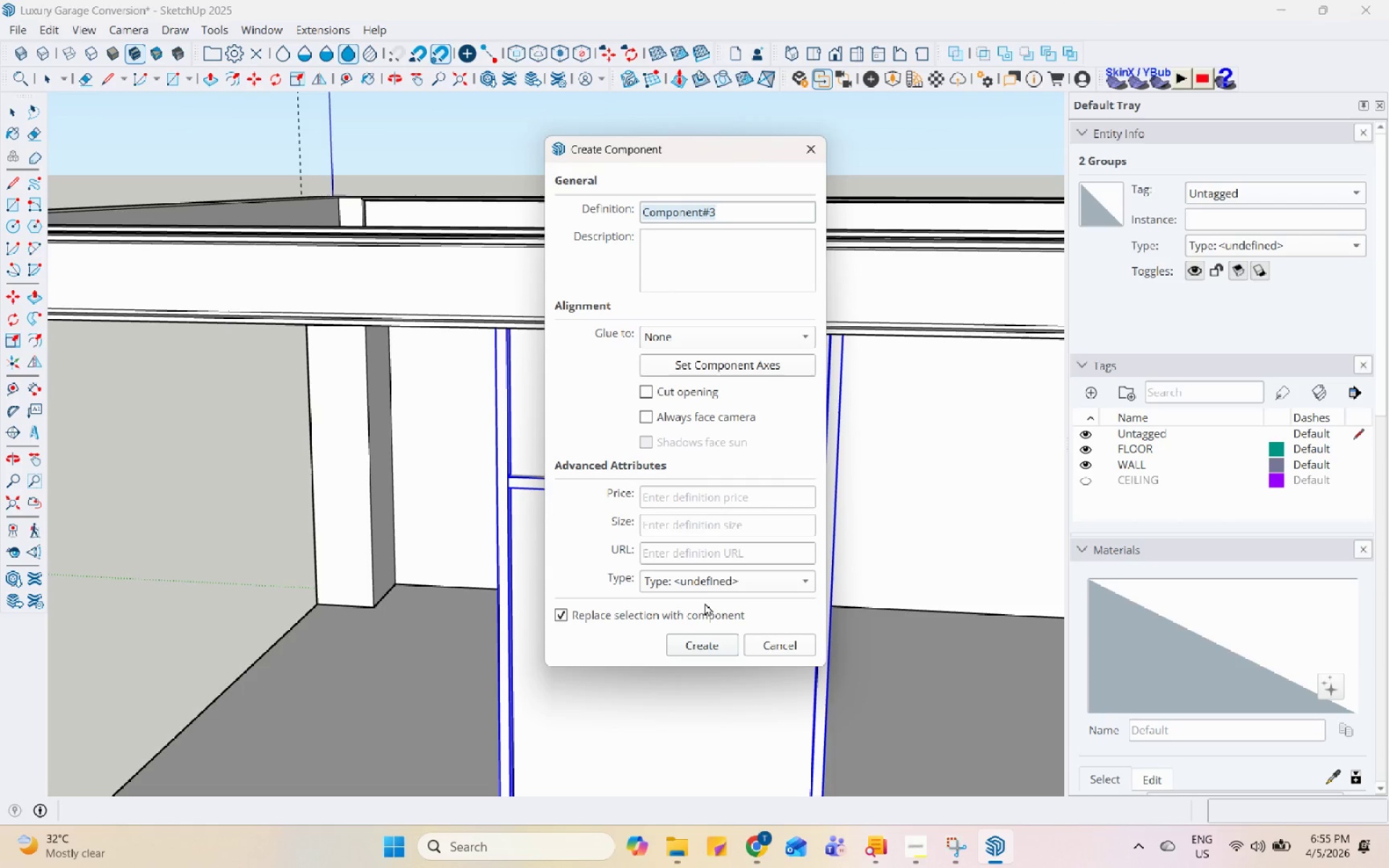 
type(GLASS PANEL)
 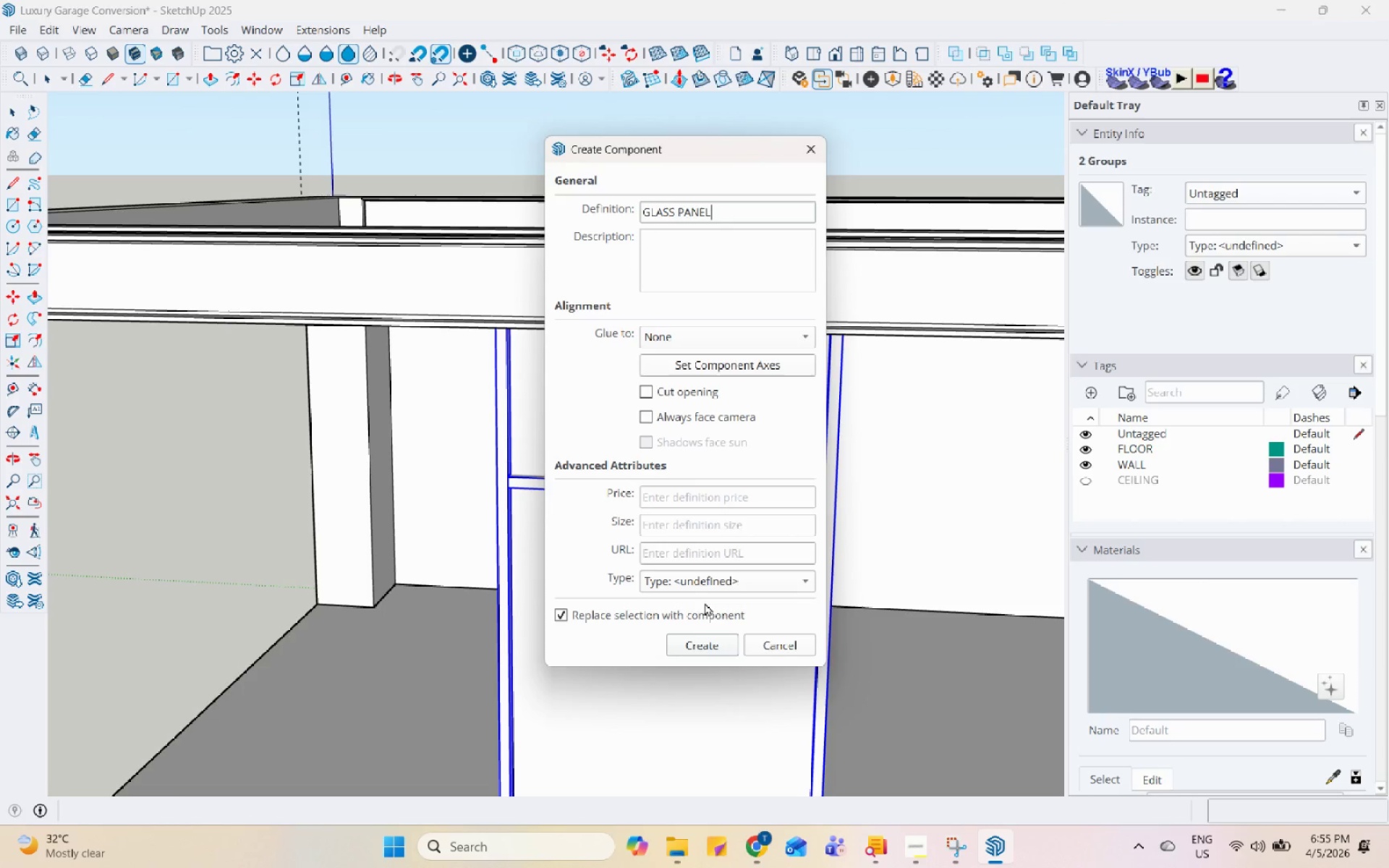 
key(Enter)
 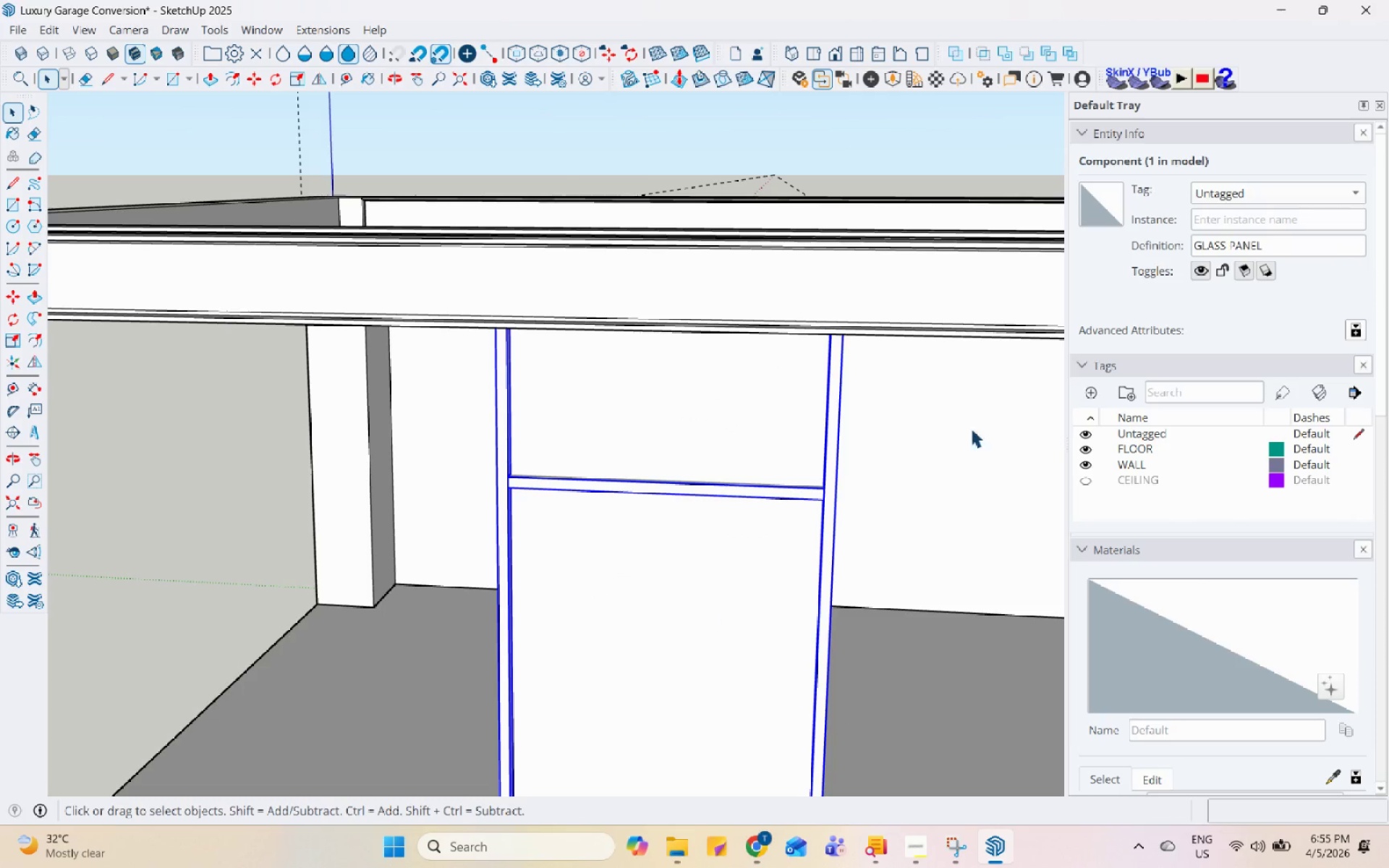 
scroll: coordinate [722, 501], scroll_direction: down, amount: 6.0
 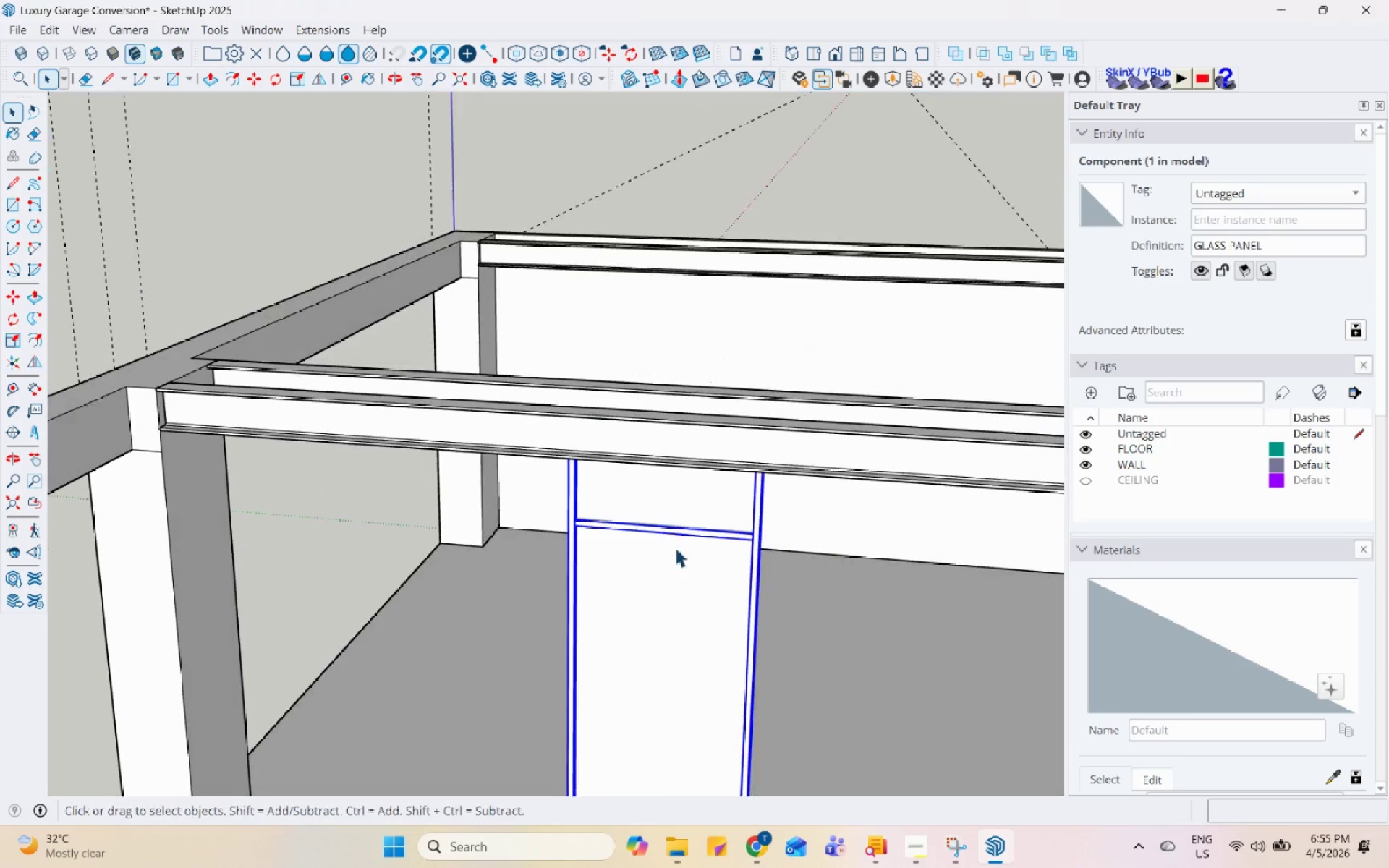 
scroll: coordinate [615, 762], scroll_direction: up, amount: 8.0
 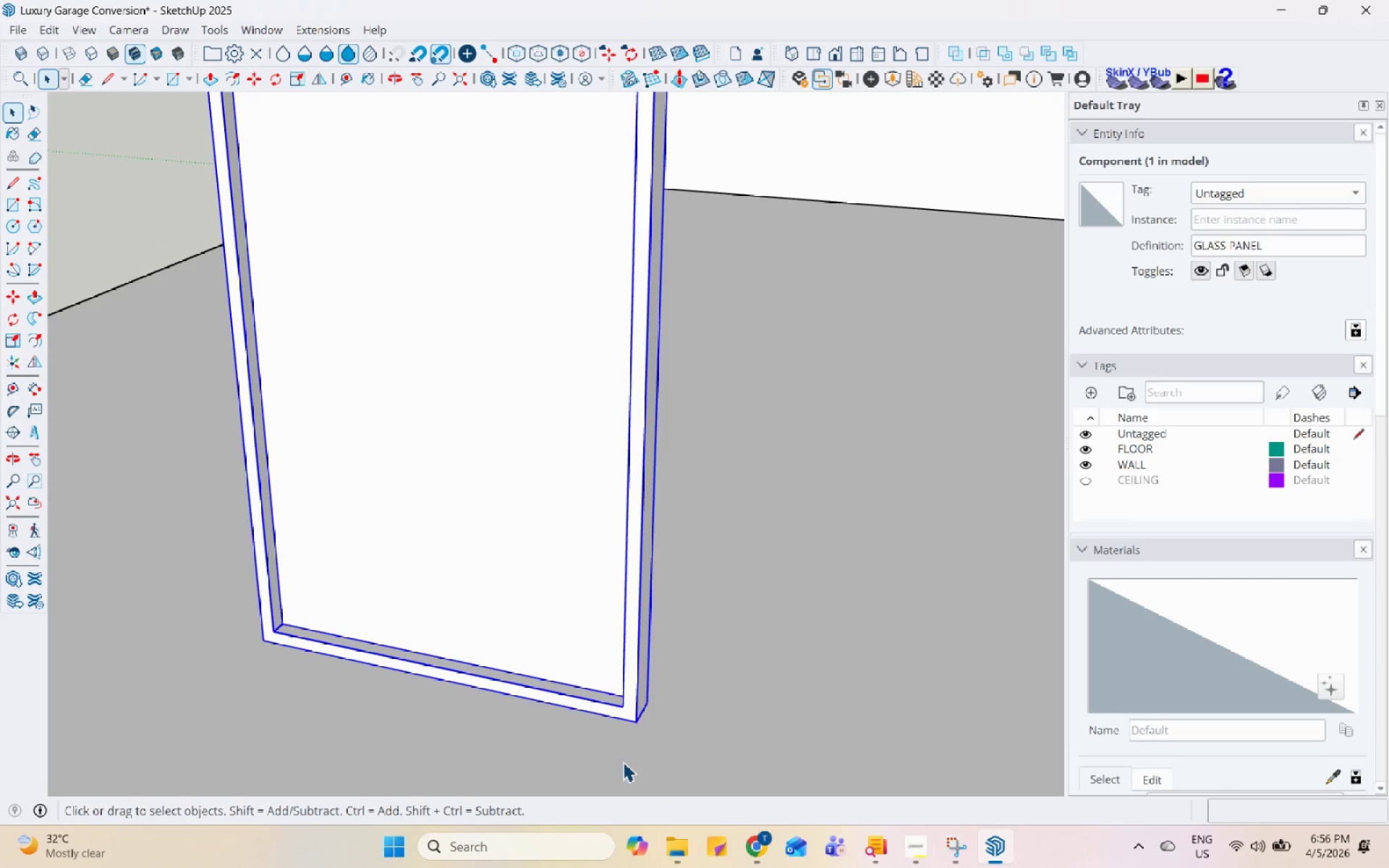 
key(M)
 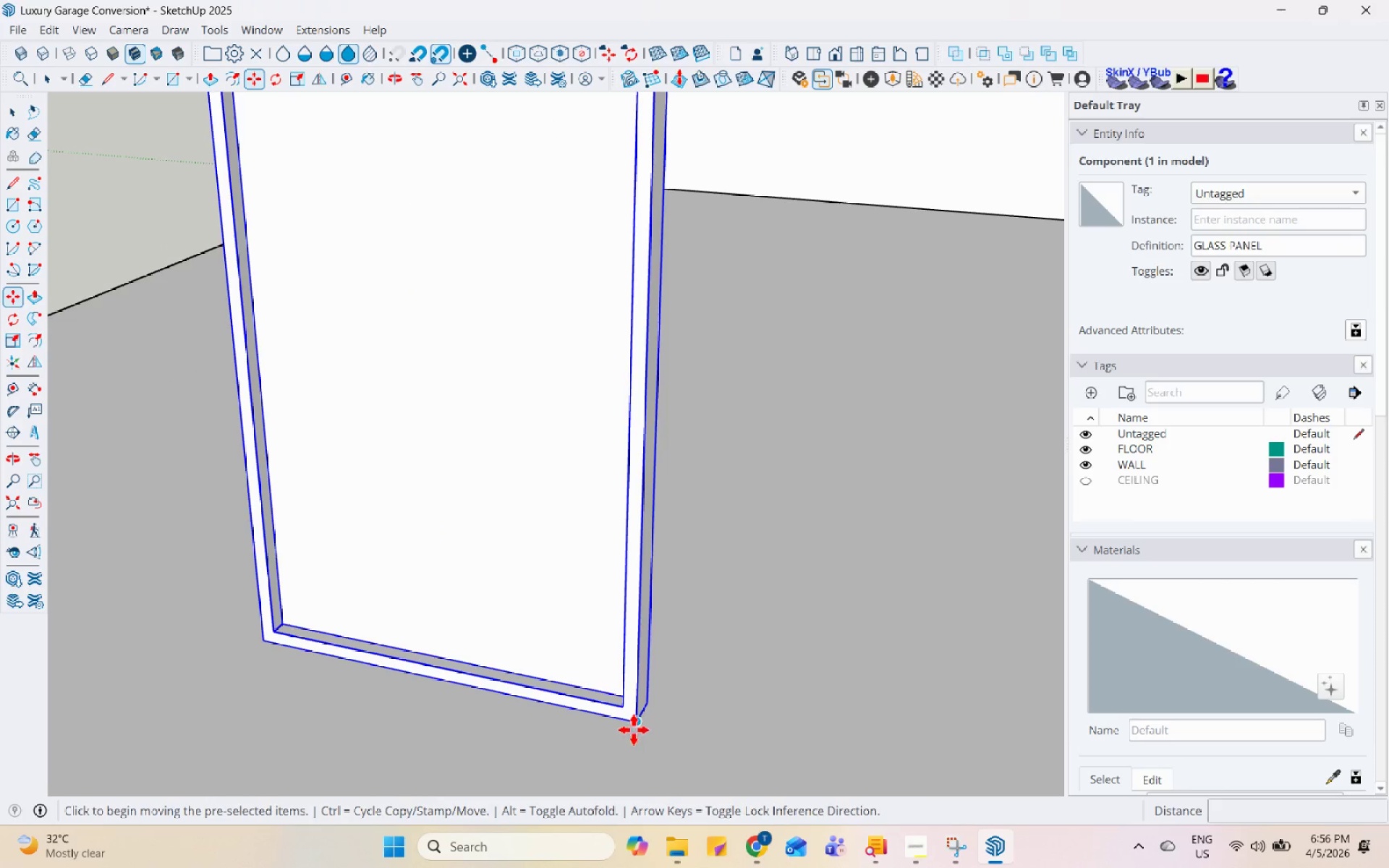 
key(Control+ControlLeft)
 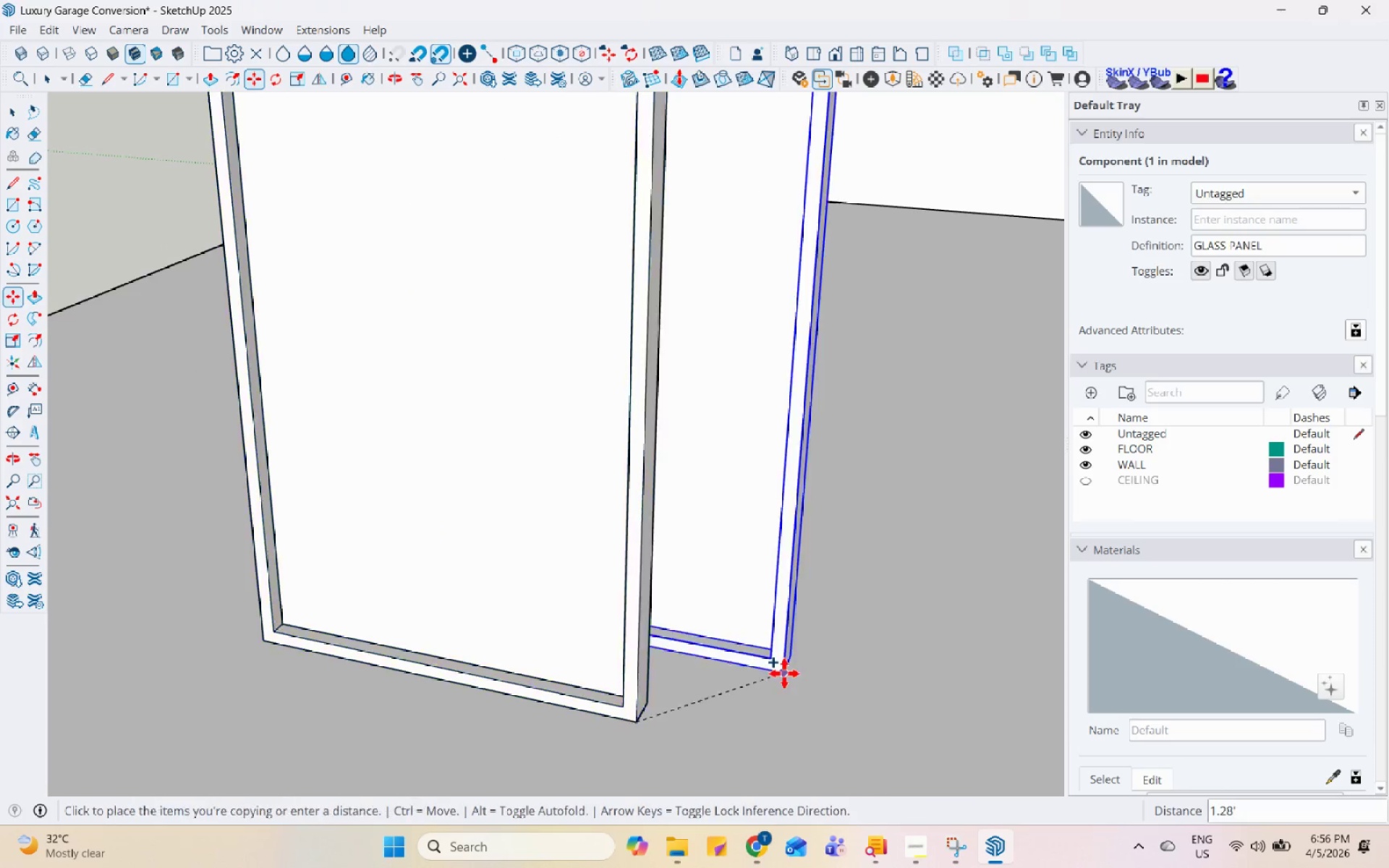 
scroll: coordinate [237, 603], scroll_direction: down, amount: 1.0
 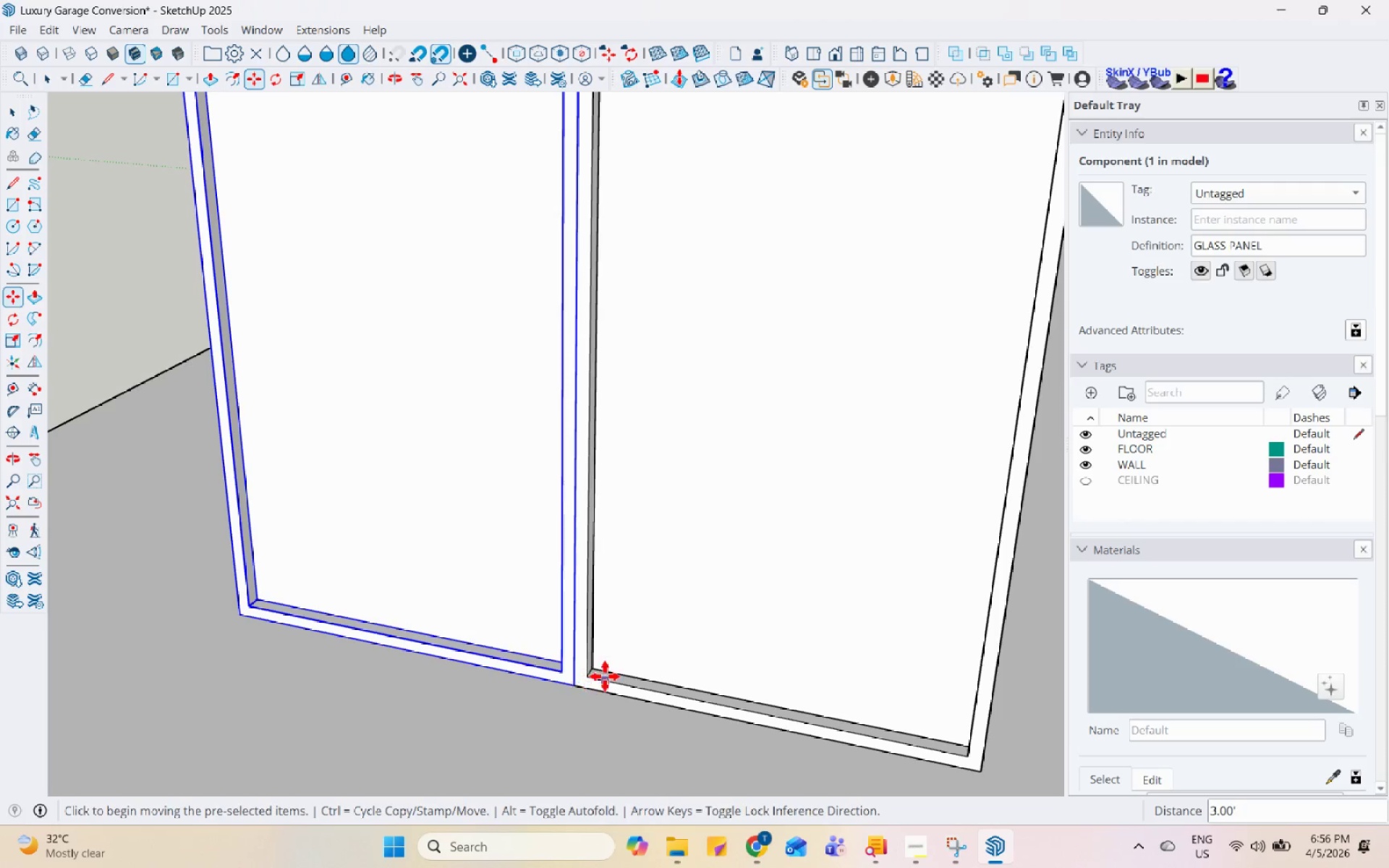 
key(Control+ControlLeft)
 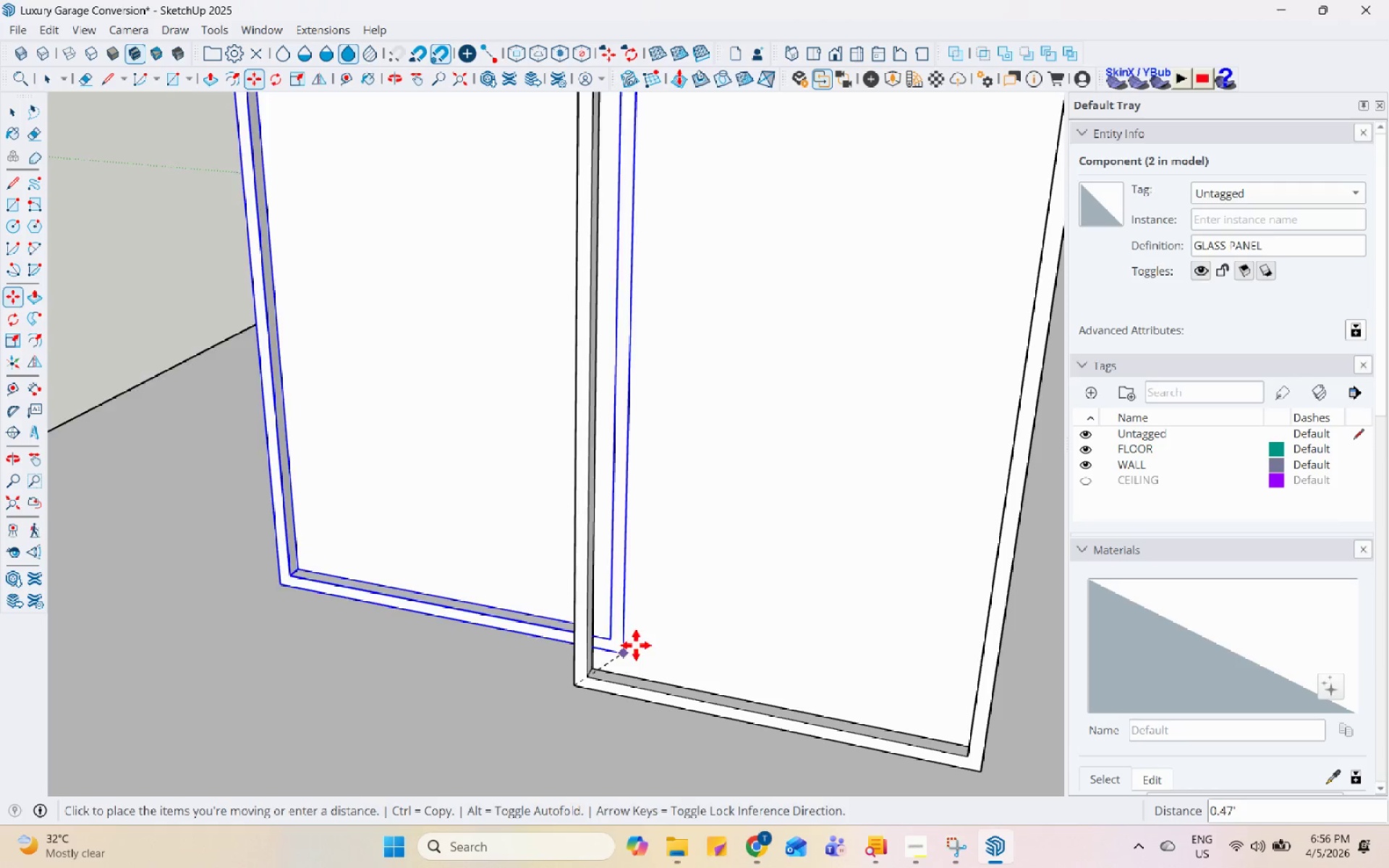 
scroll: coordinate [363, 589], scroll_direction: none, amount: 0.0
 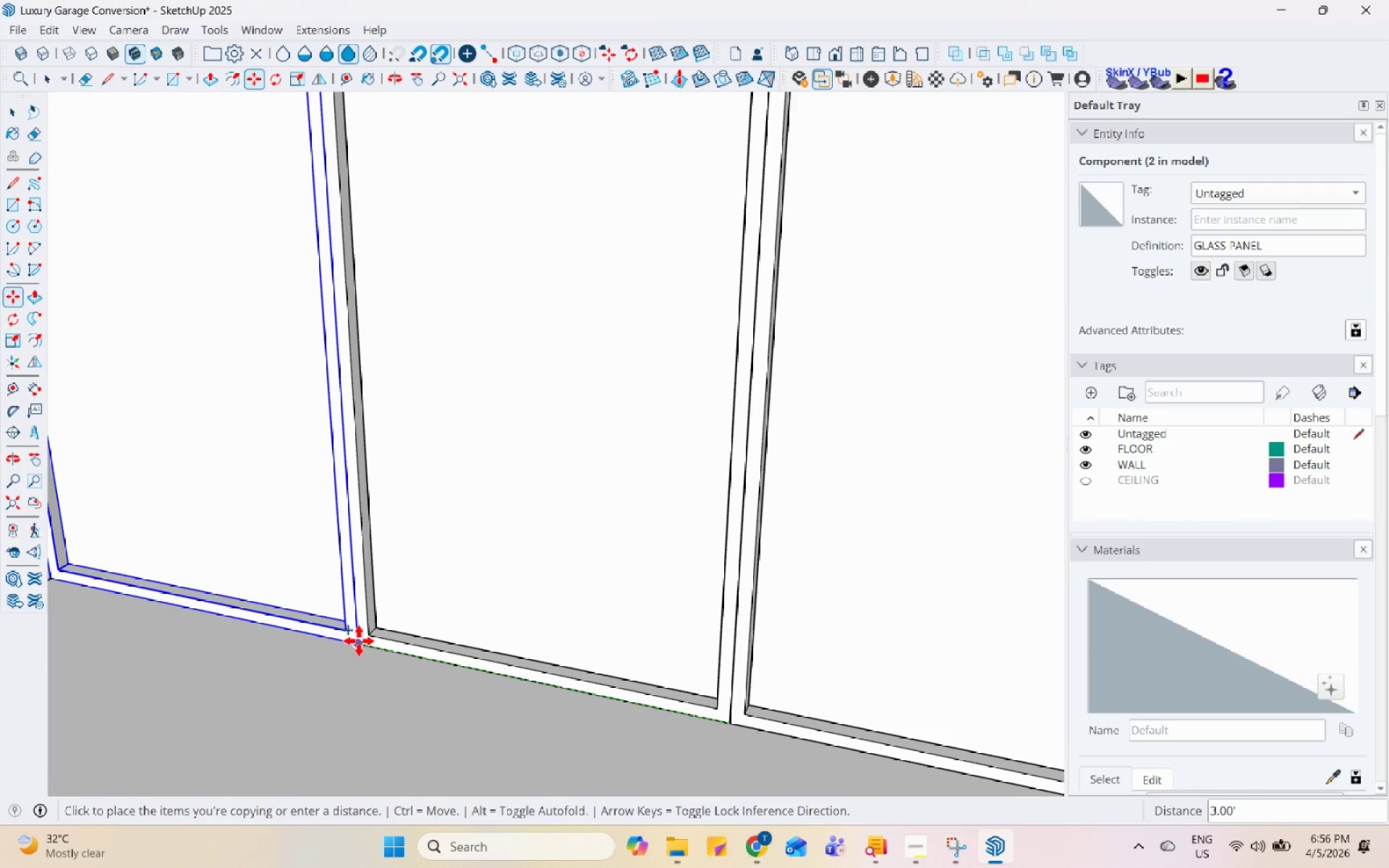 
scroll: coordinate [404, 663], scroll_direction: down, amount: 13.0
 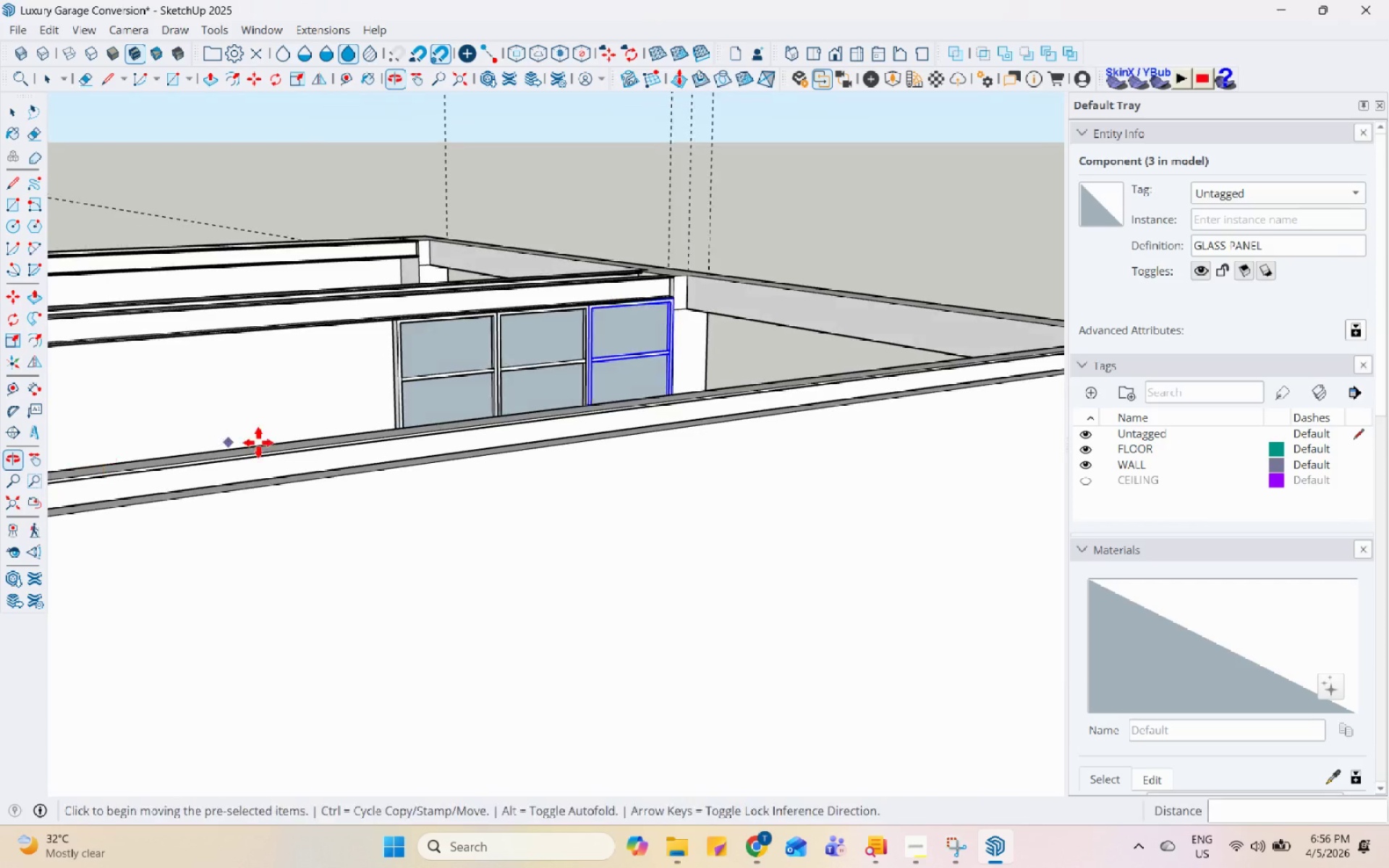 
key(Space)
 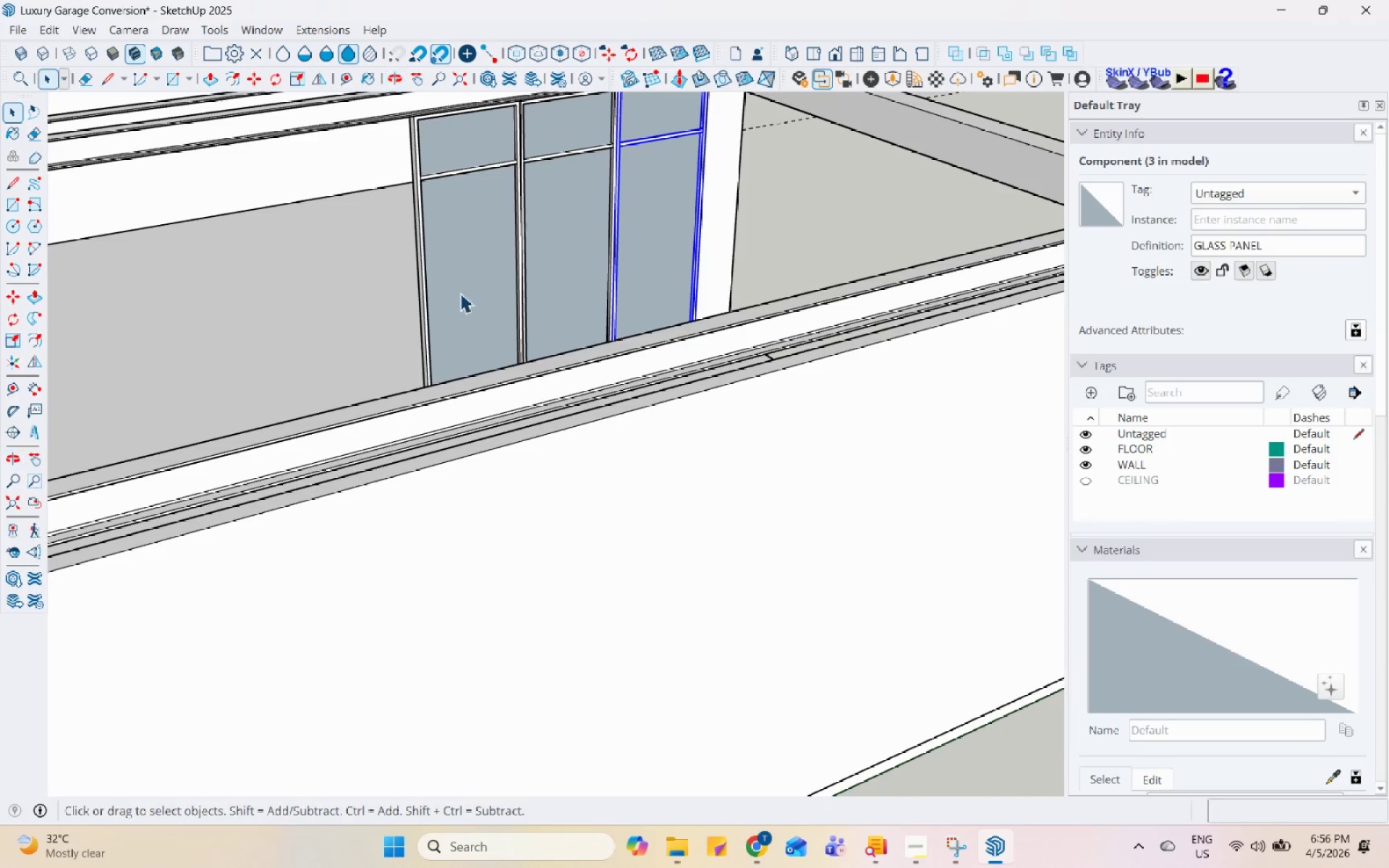 
scroll: coordinate [360, 626], scroll_direction: down, amount: 9.0
 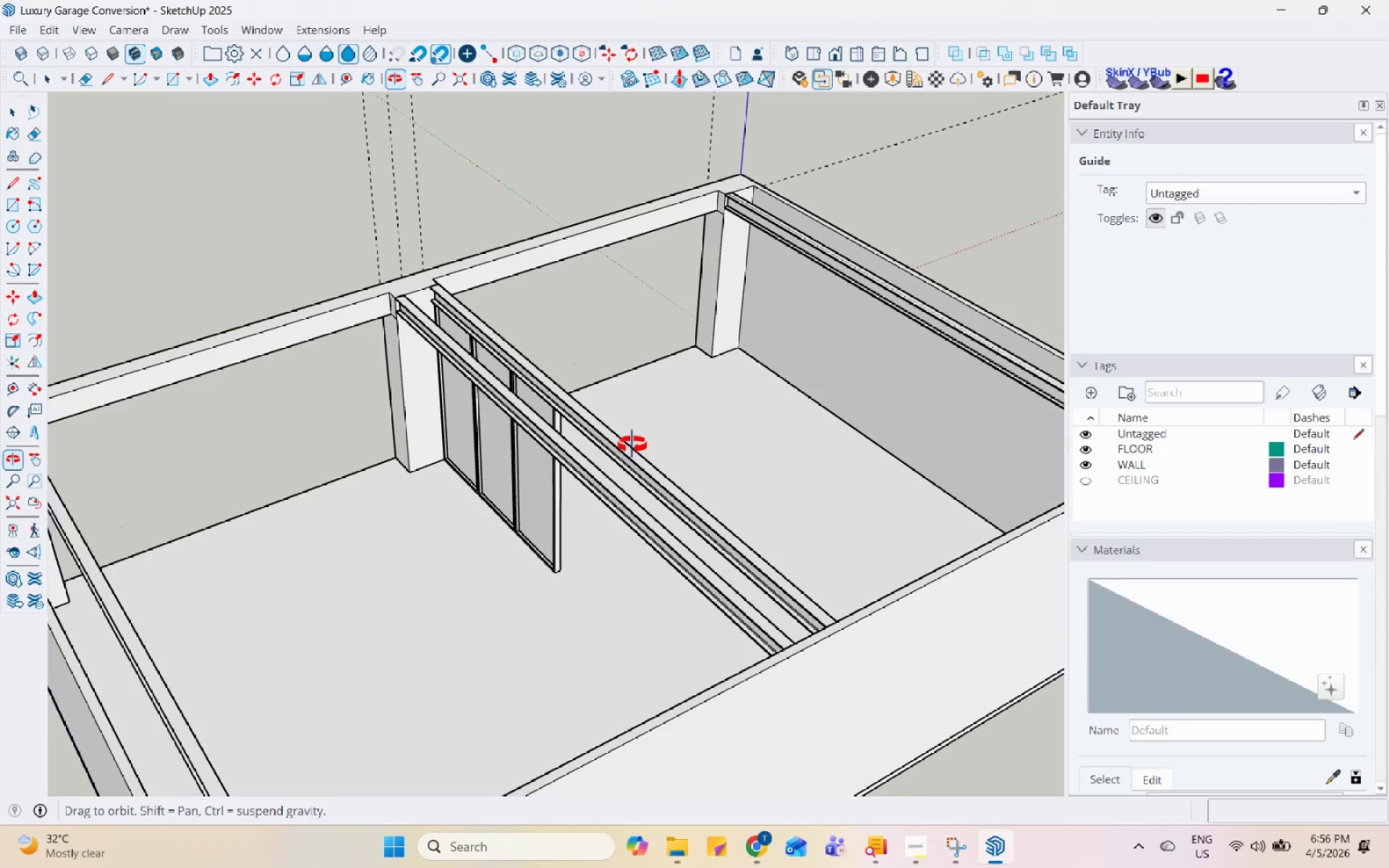 
scroll: coordinate [626, 445], scroll_direction: up, amount: 1.0
 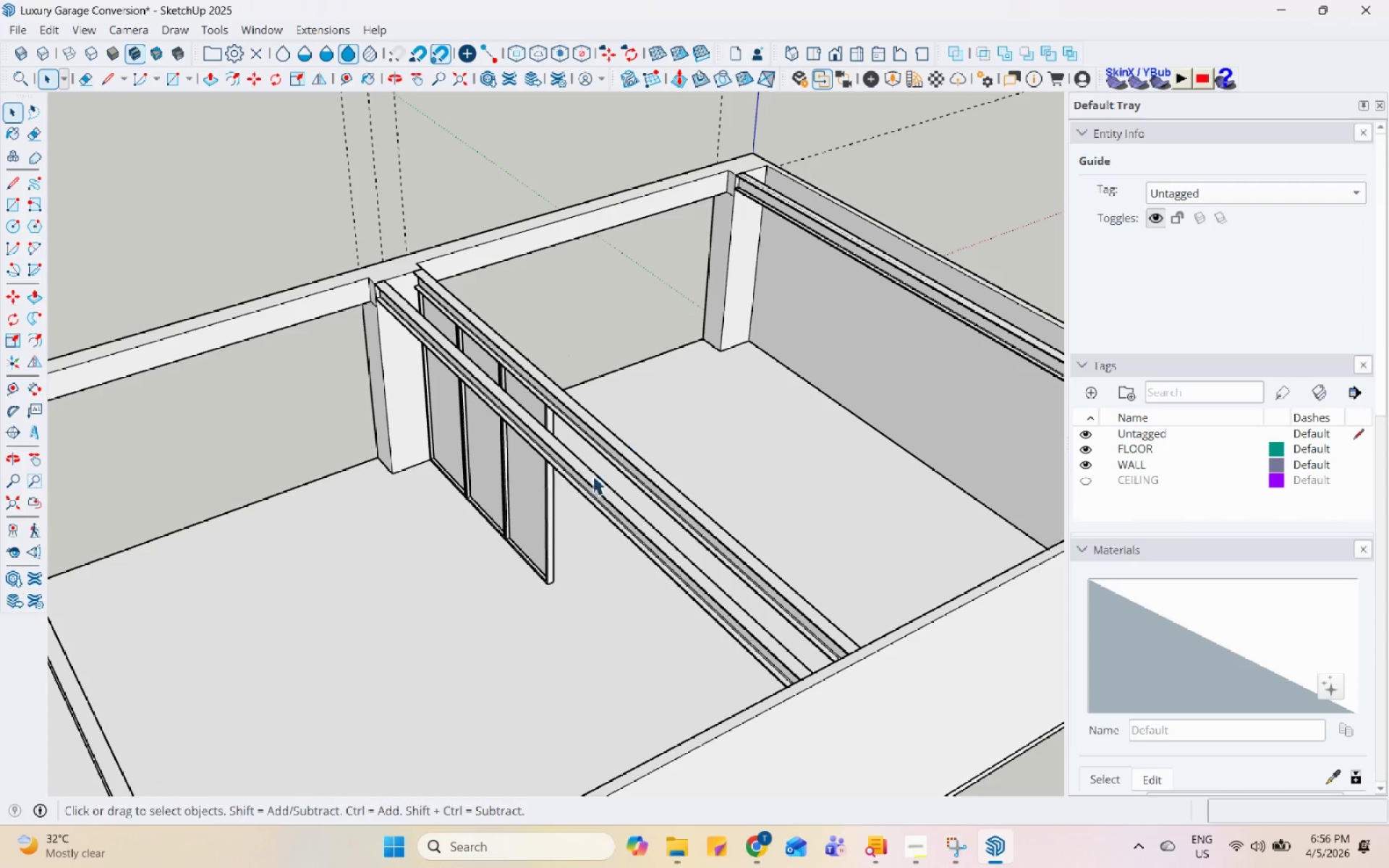 
left_click([538, 532])
 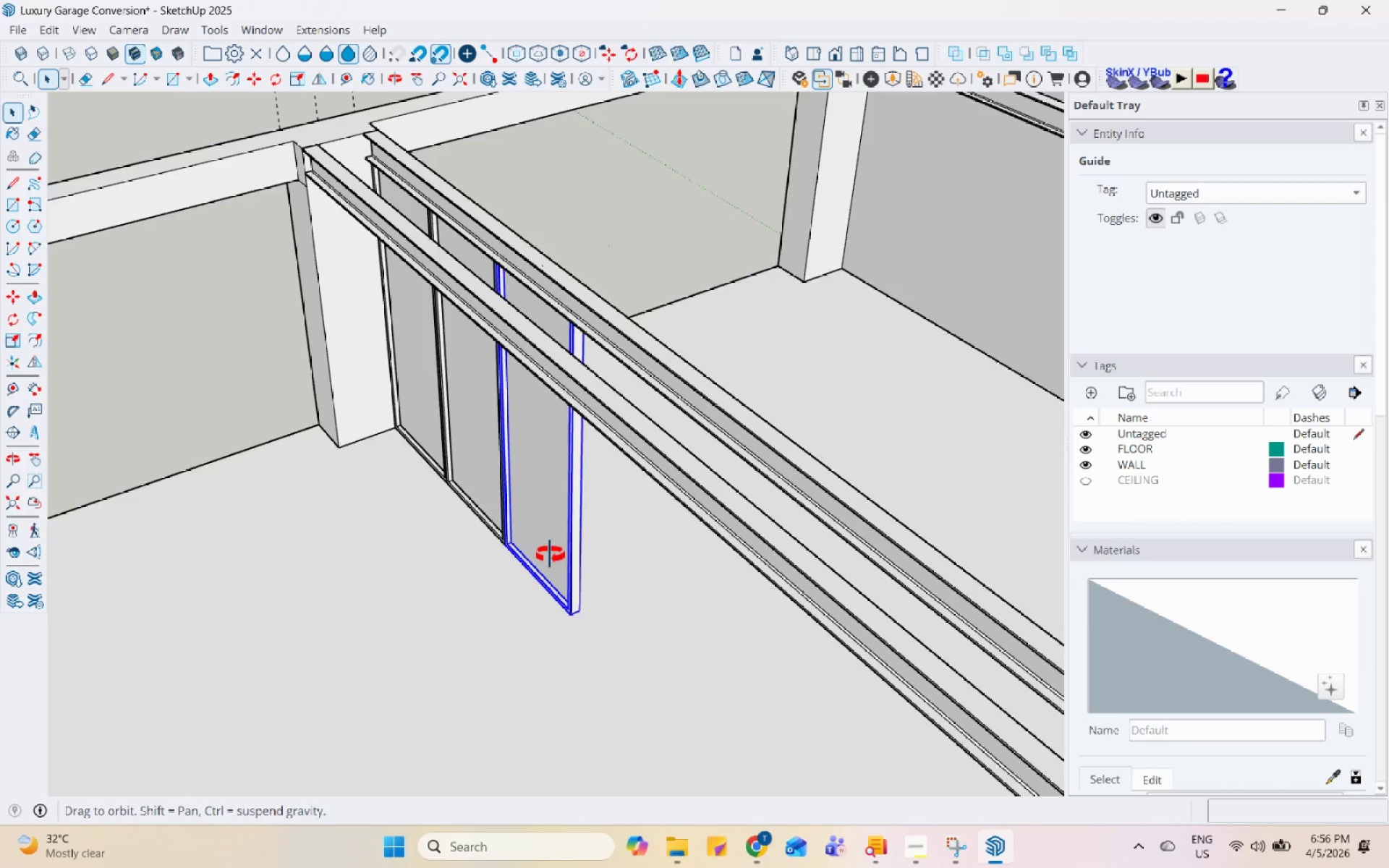 
scroll: coordinate [506, 529], scroll_direction: up, amount: 4.0
 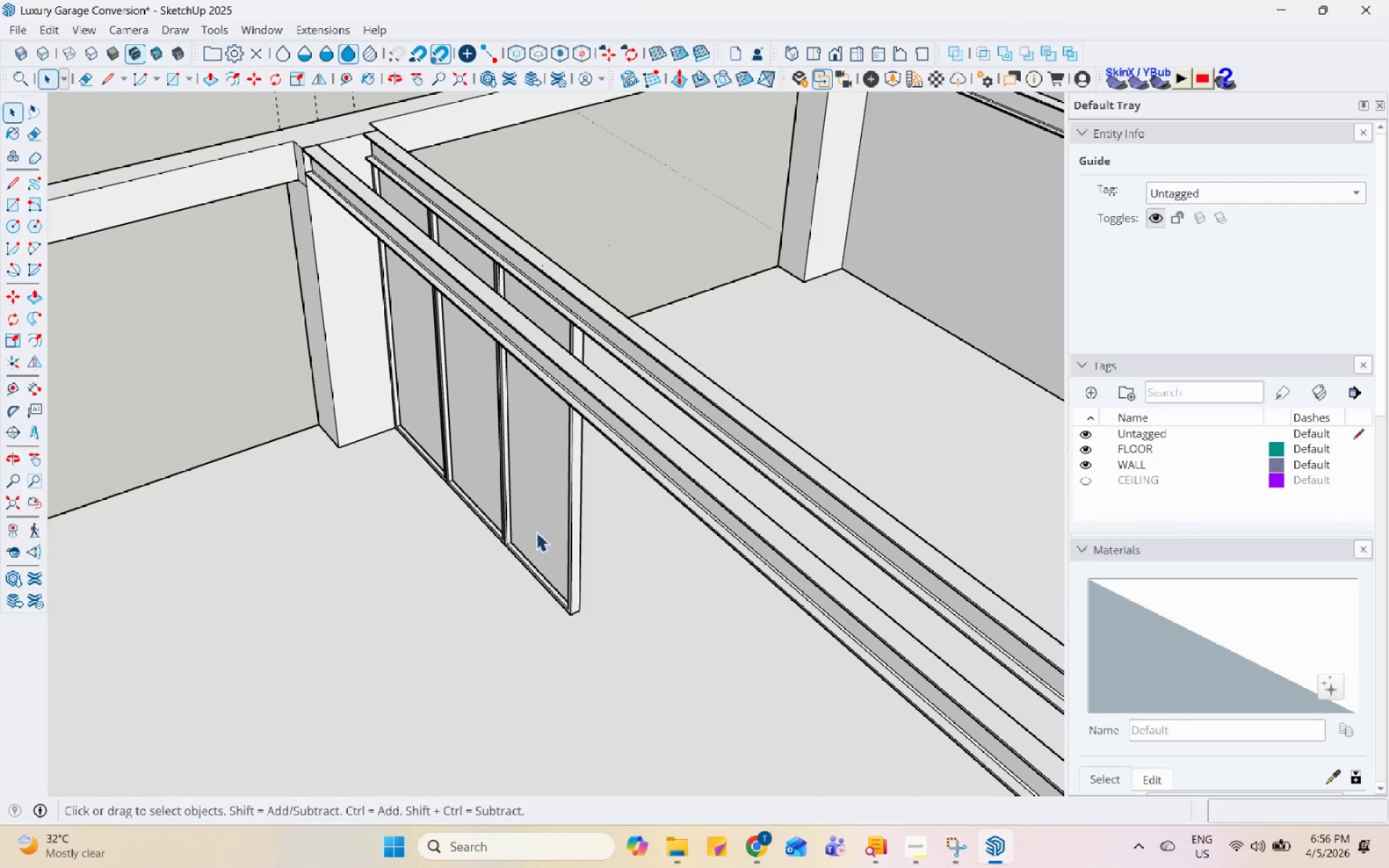 
key(M)
 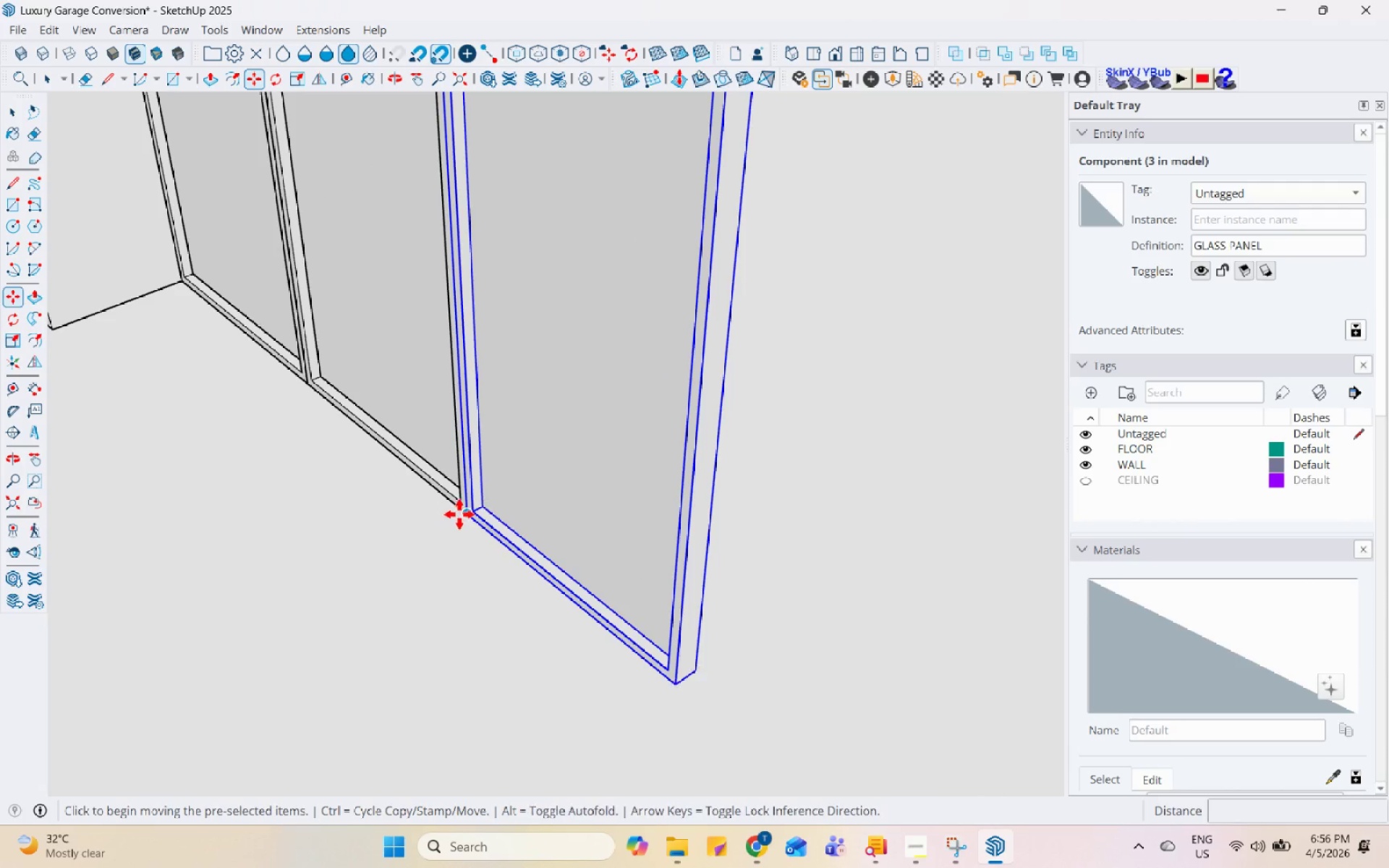 
scroll: coordinate [530, 570], scroll_direction: up, amount: 9.0
 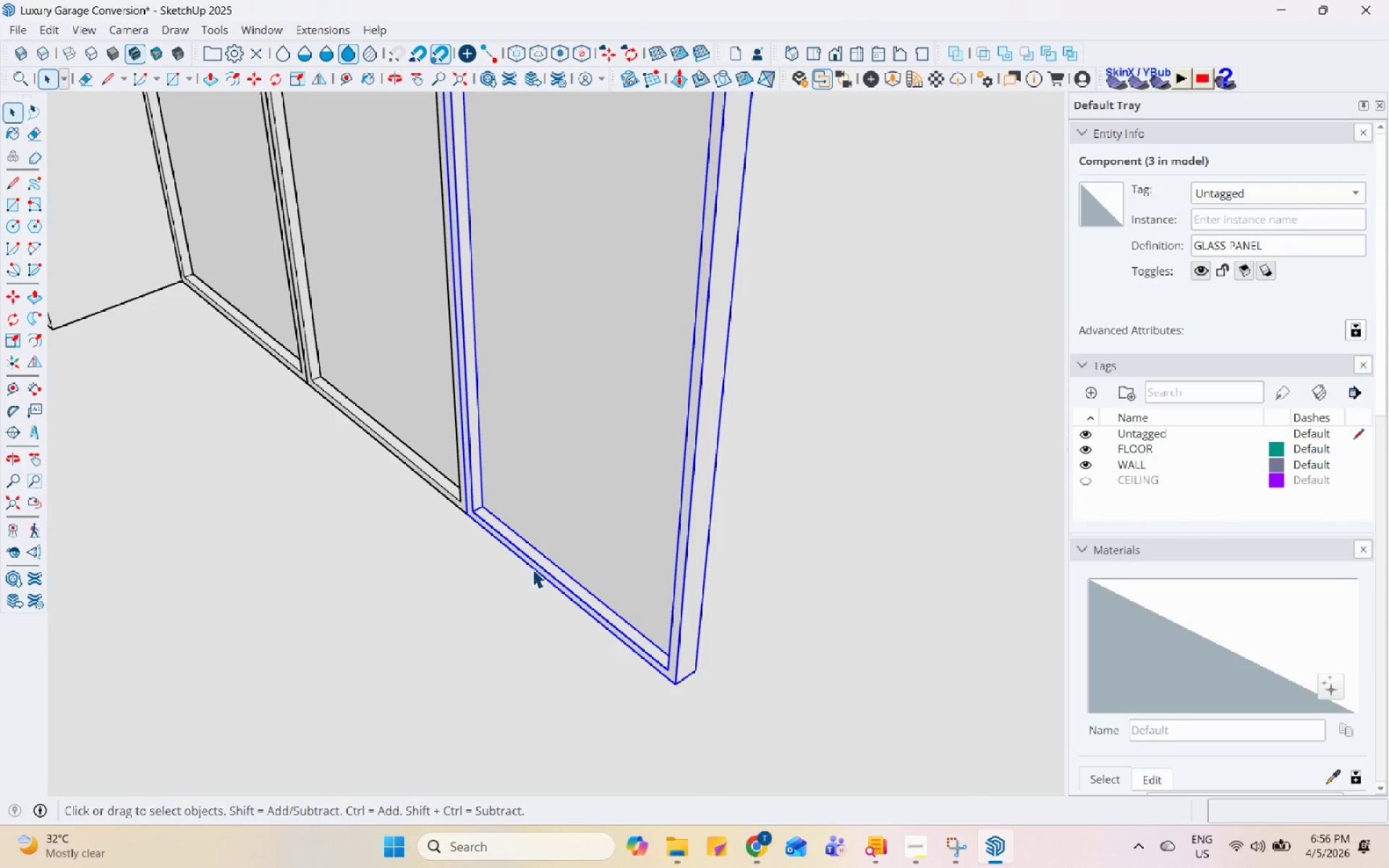 
key(Control+ControlLeft)
 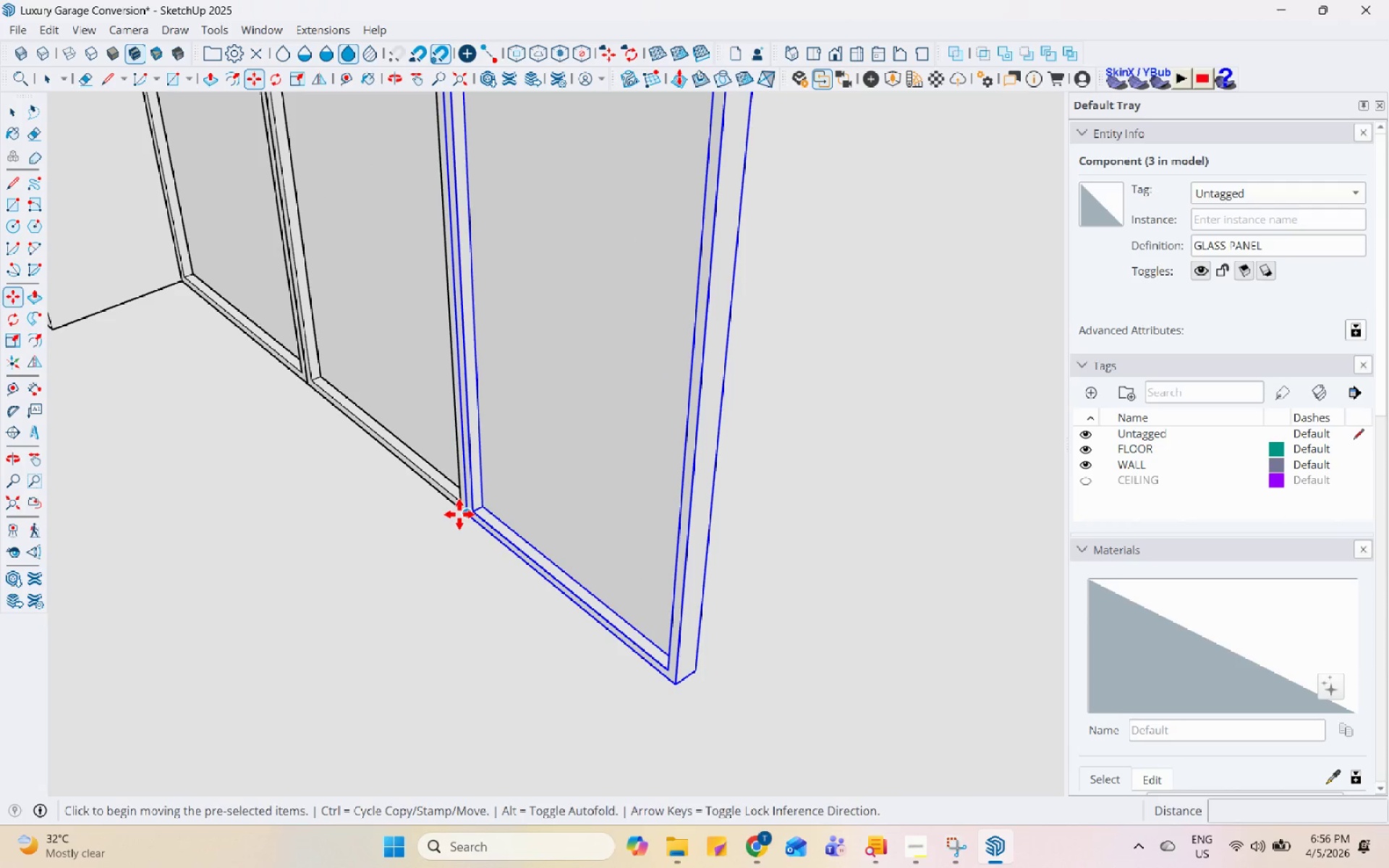 
left_click_drag(start_coordinate=[459, 514], to_coordinate=[463, 514])
 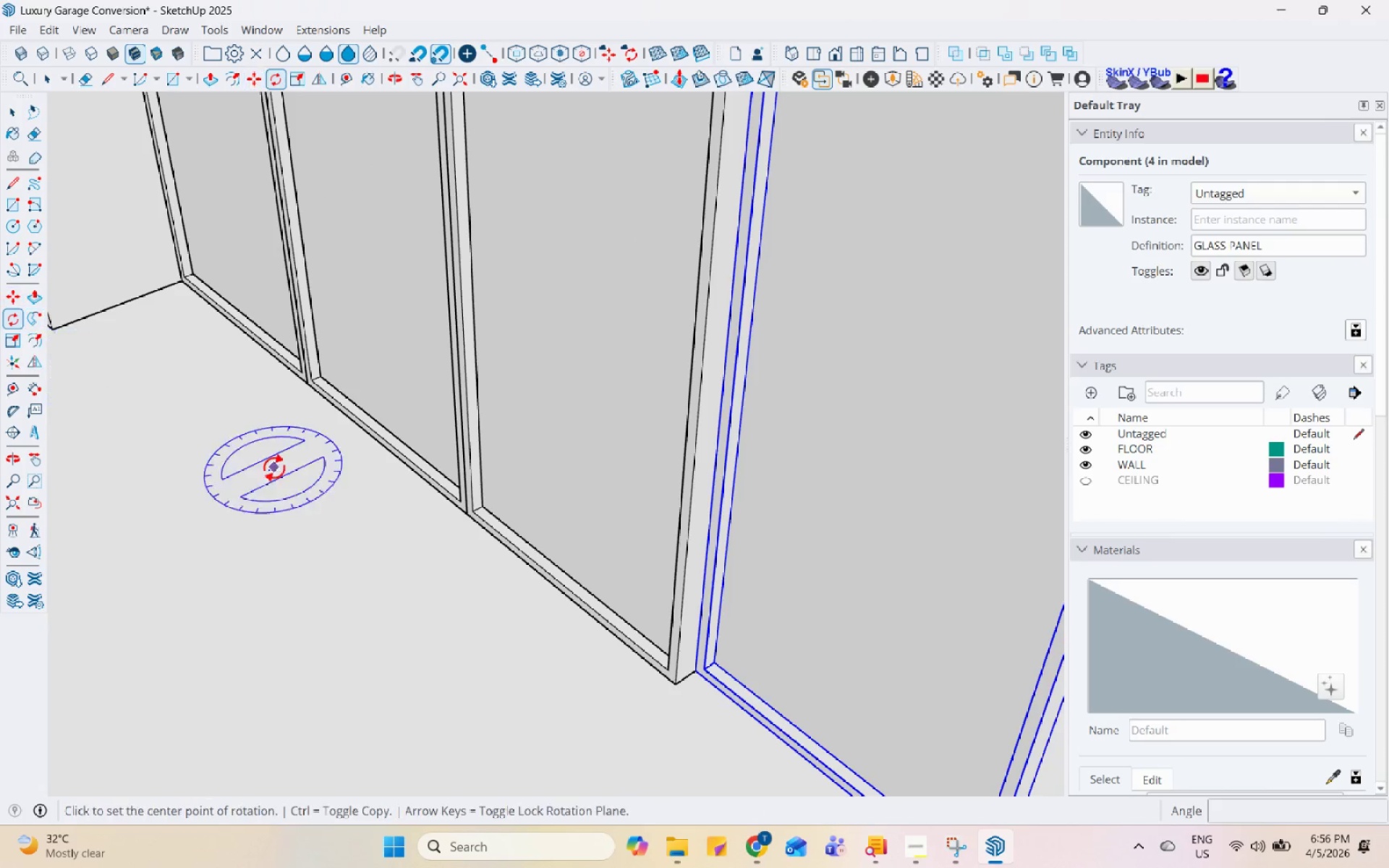 
left_click([697, 678])
 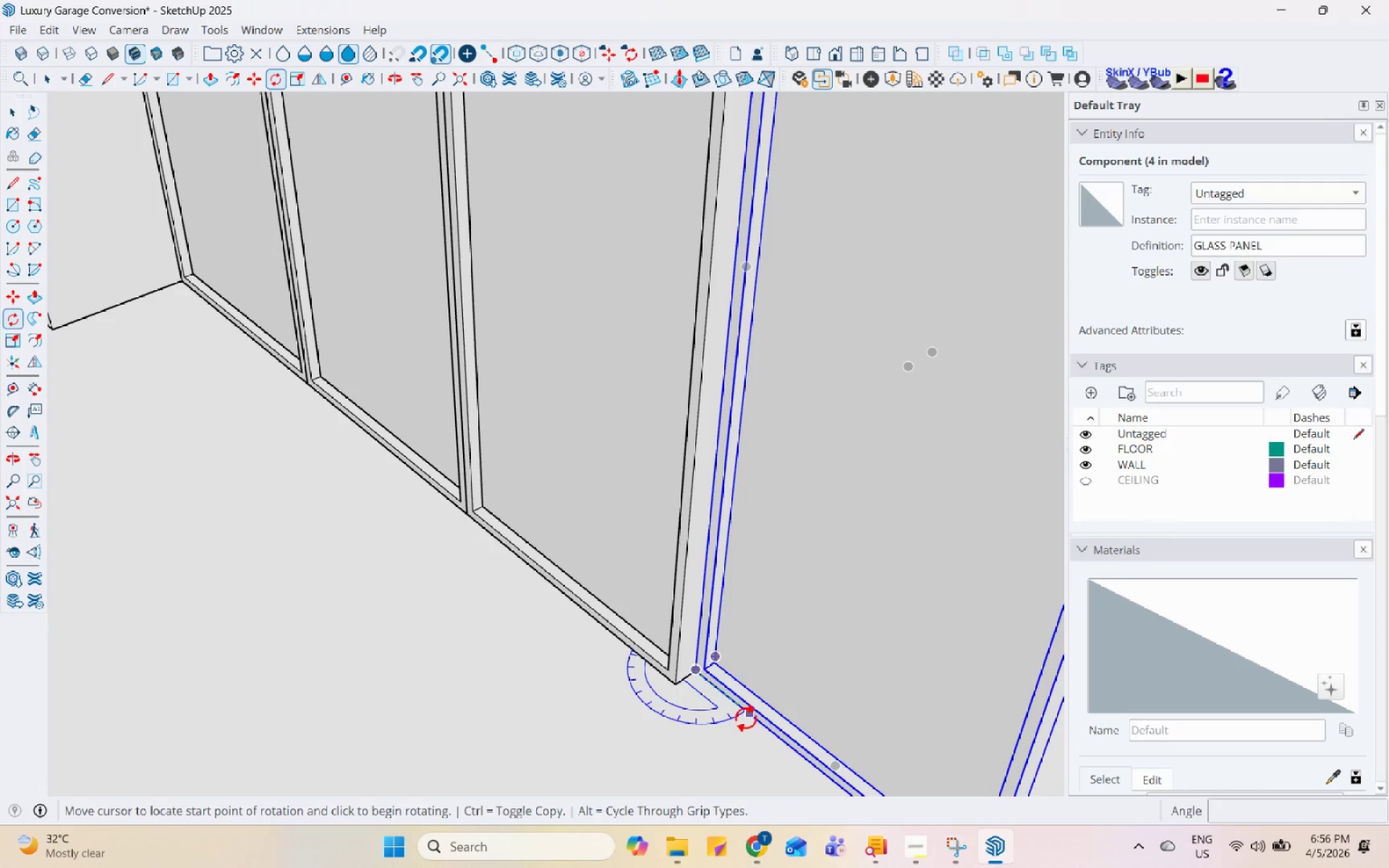 
left_click_drag(start_coordinate=[749, 722], to_coordinate=[754, 719])
 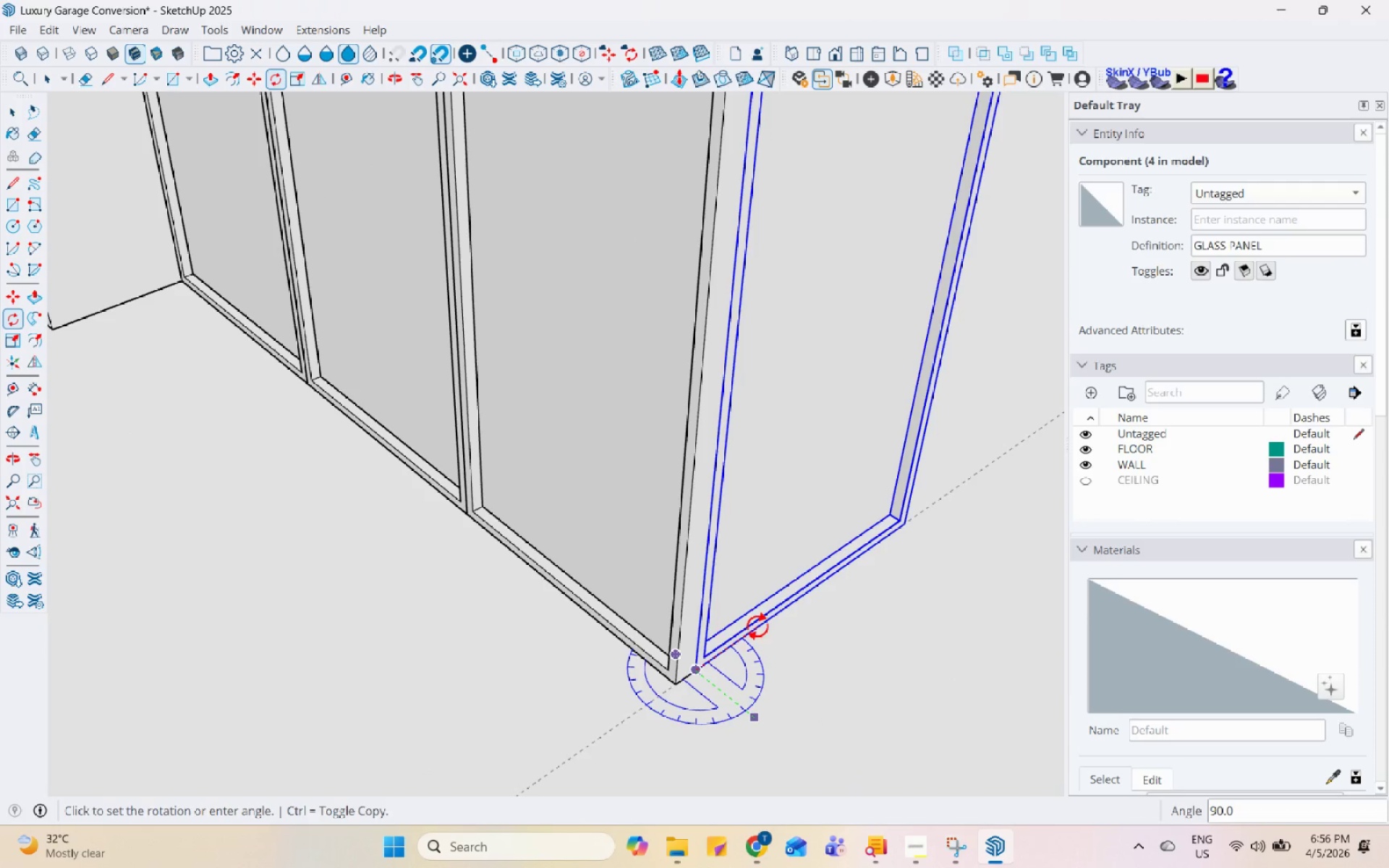 
left_click([757, 624])
 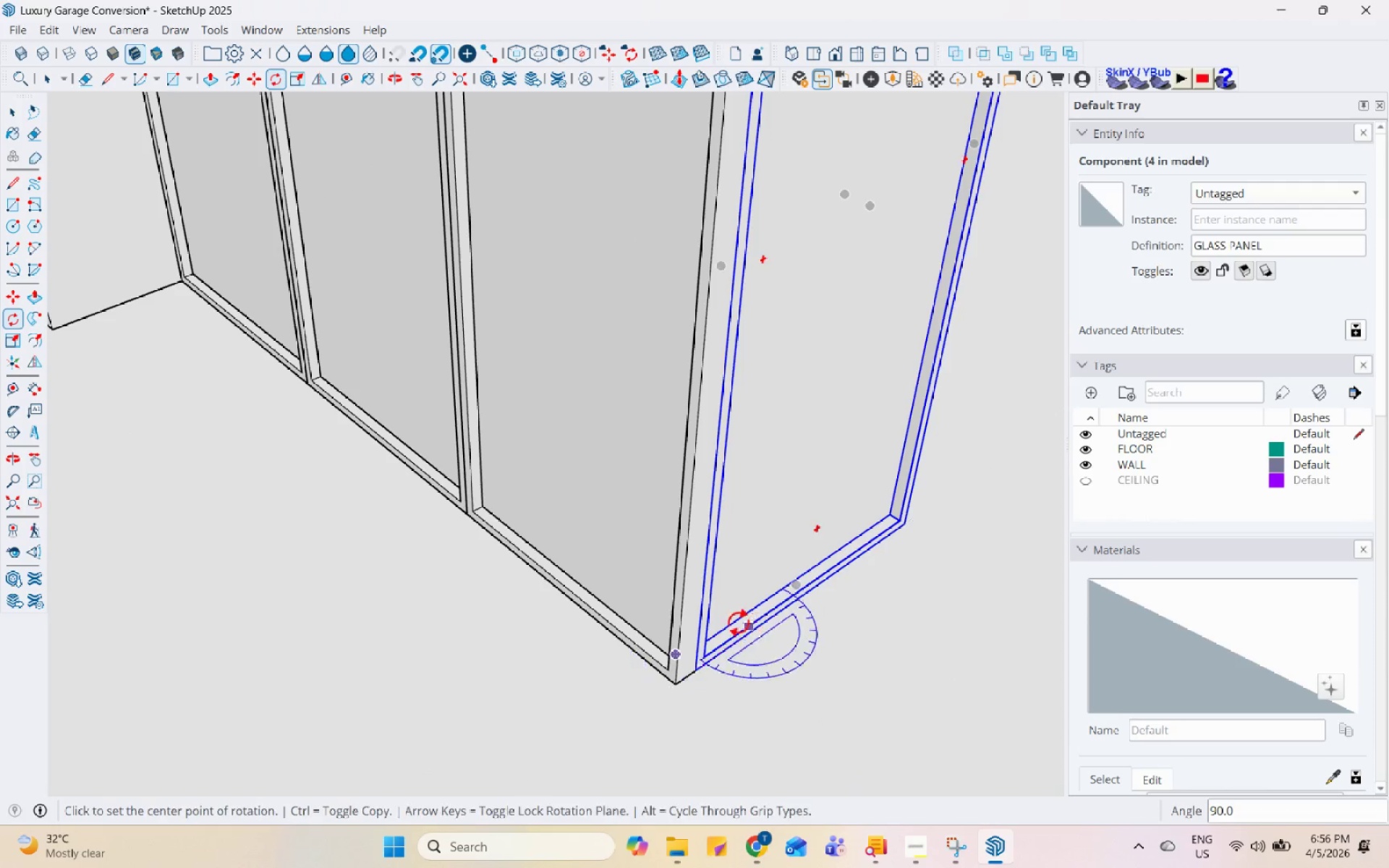 
scroll: coordinate [650, 654], scroll_direction: down, amount: 9.0
 